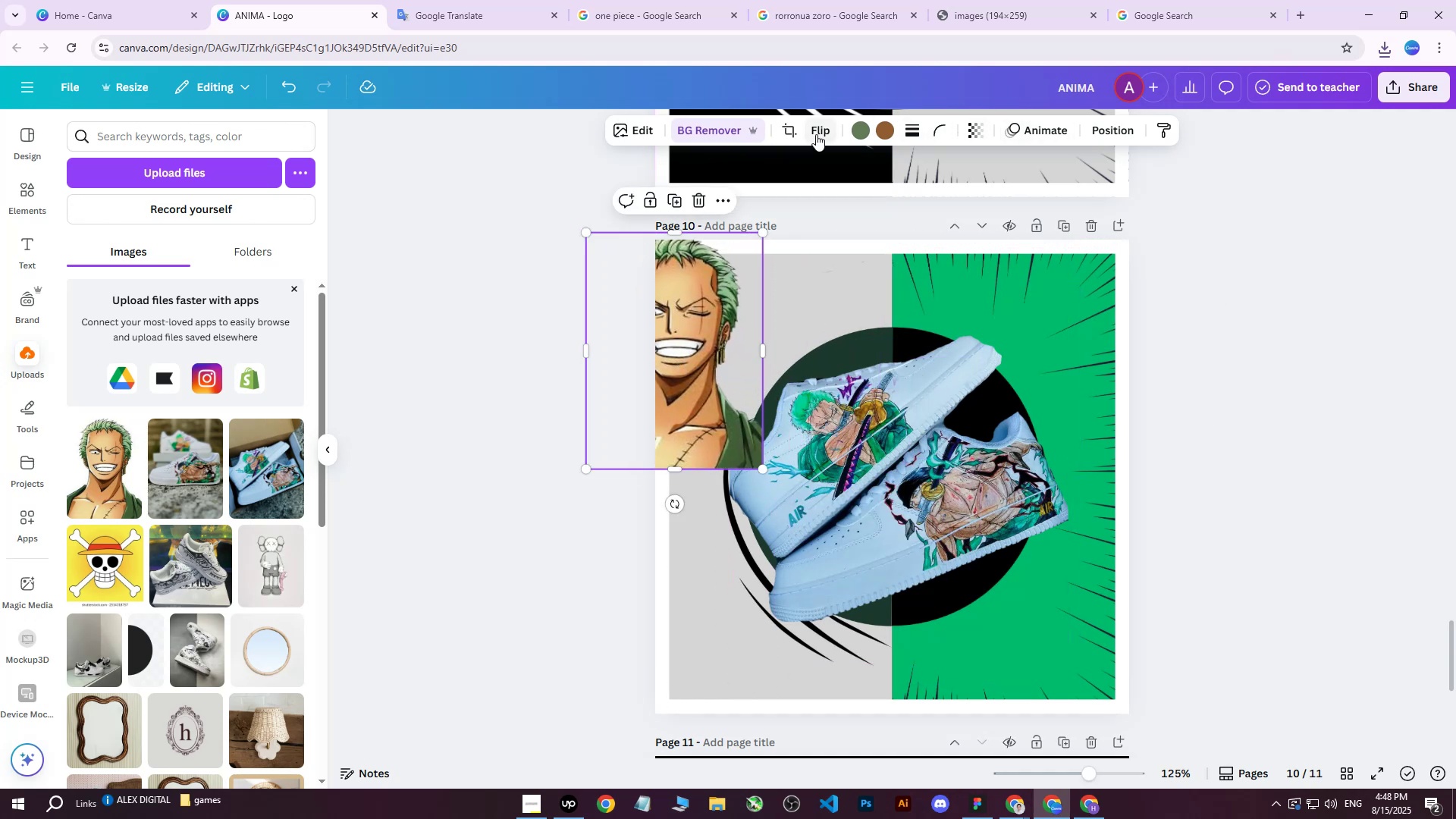 
double_click([820, 174])
 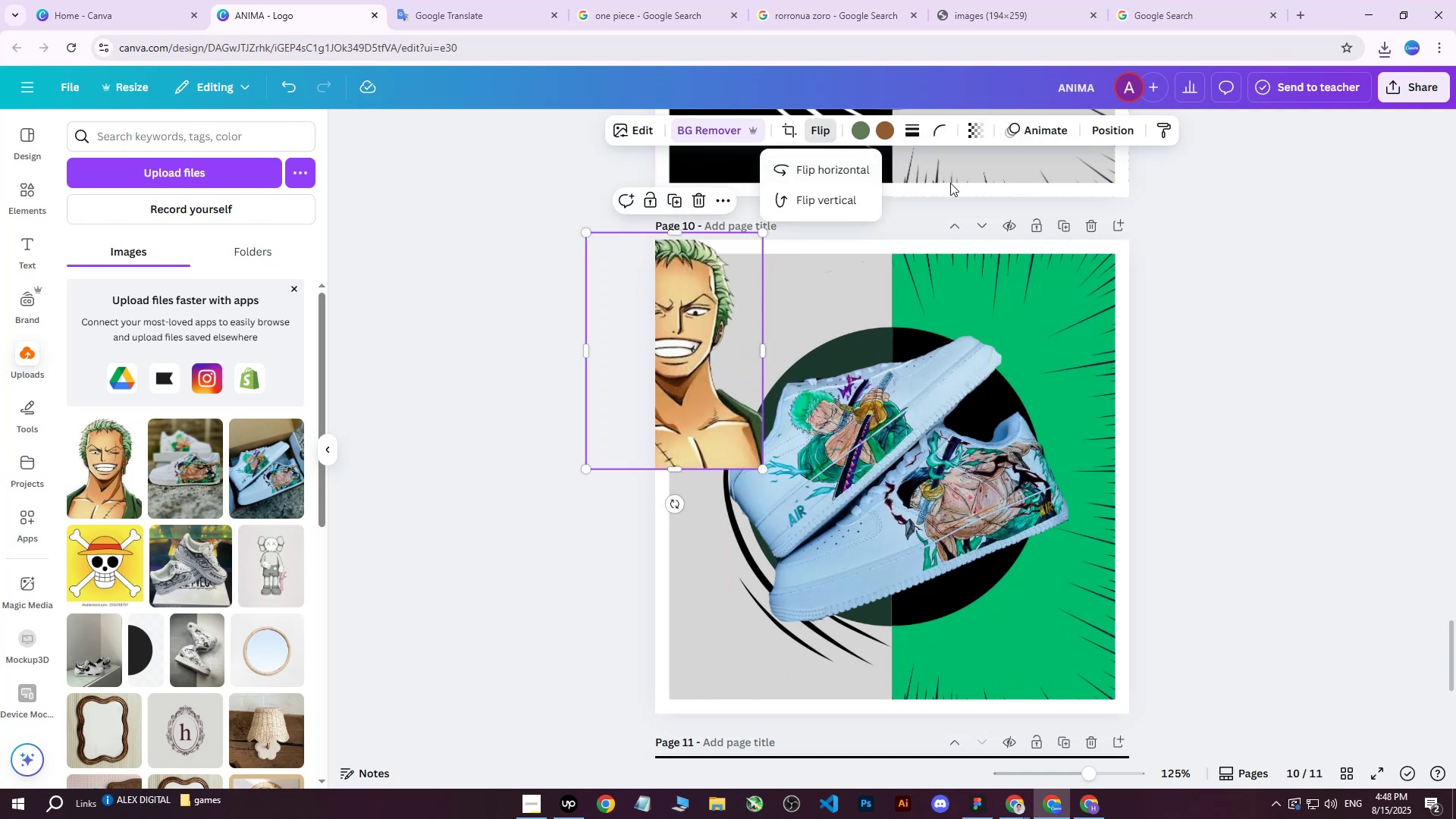 
left_click([1134, 127])
 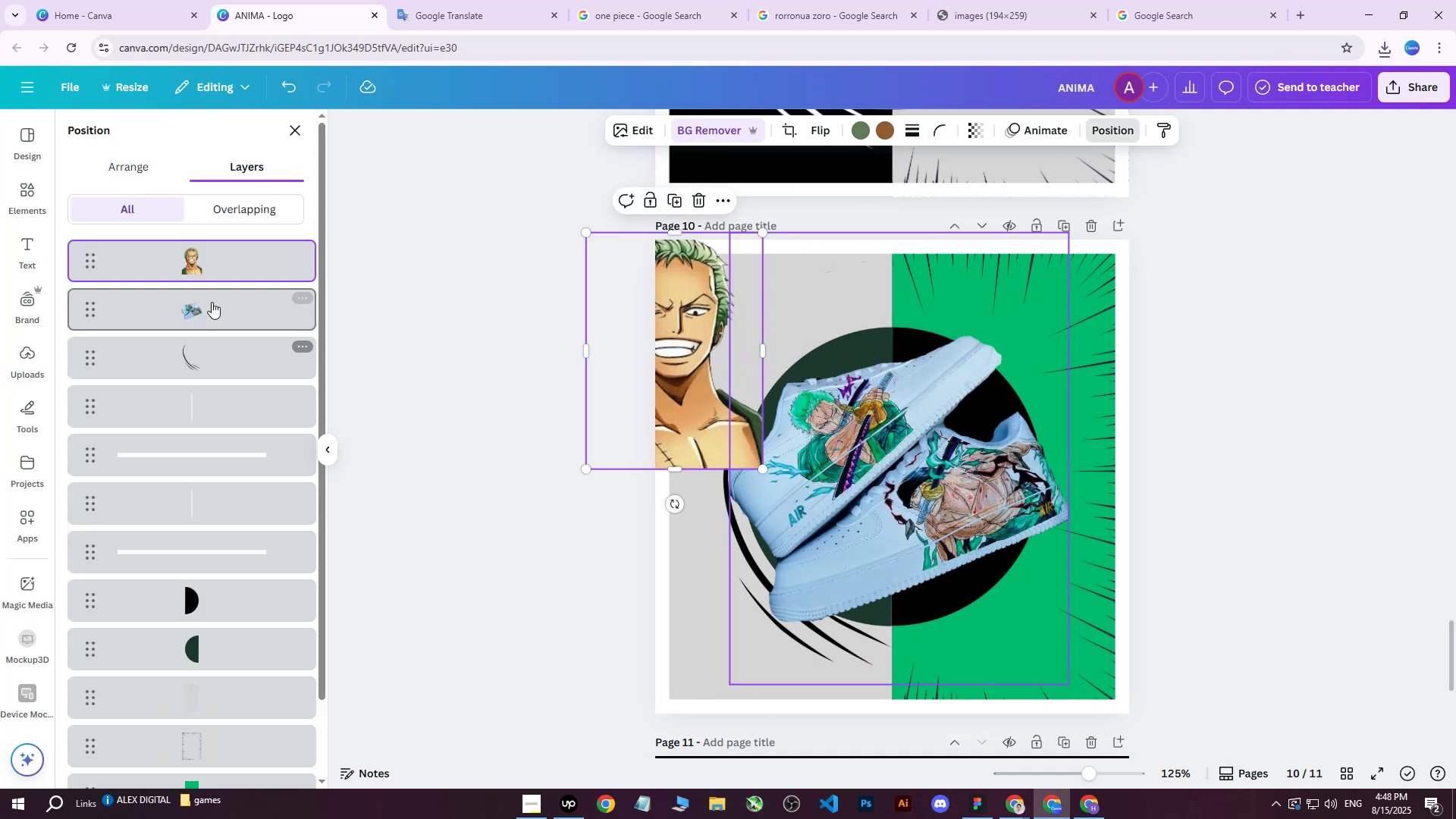 
left_click_drag(start_coordinate=[195, 271], to_coordinate=[201, 566])
 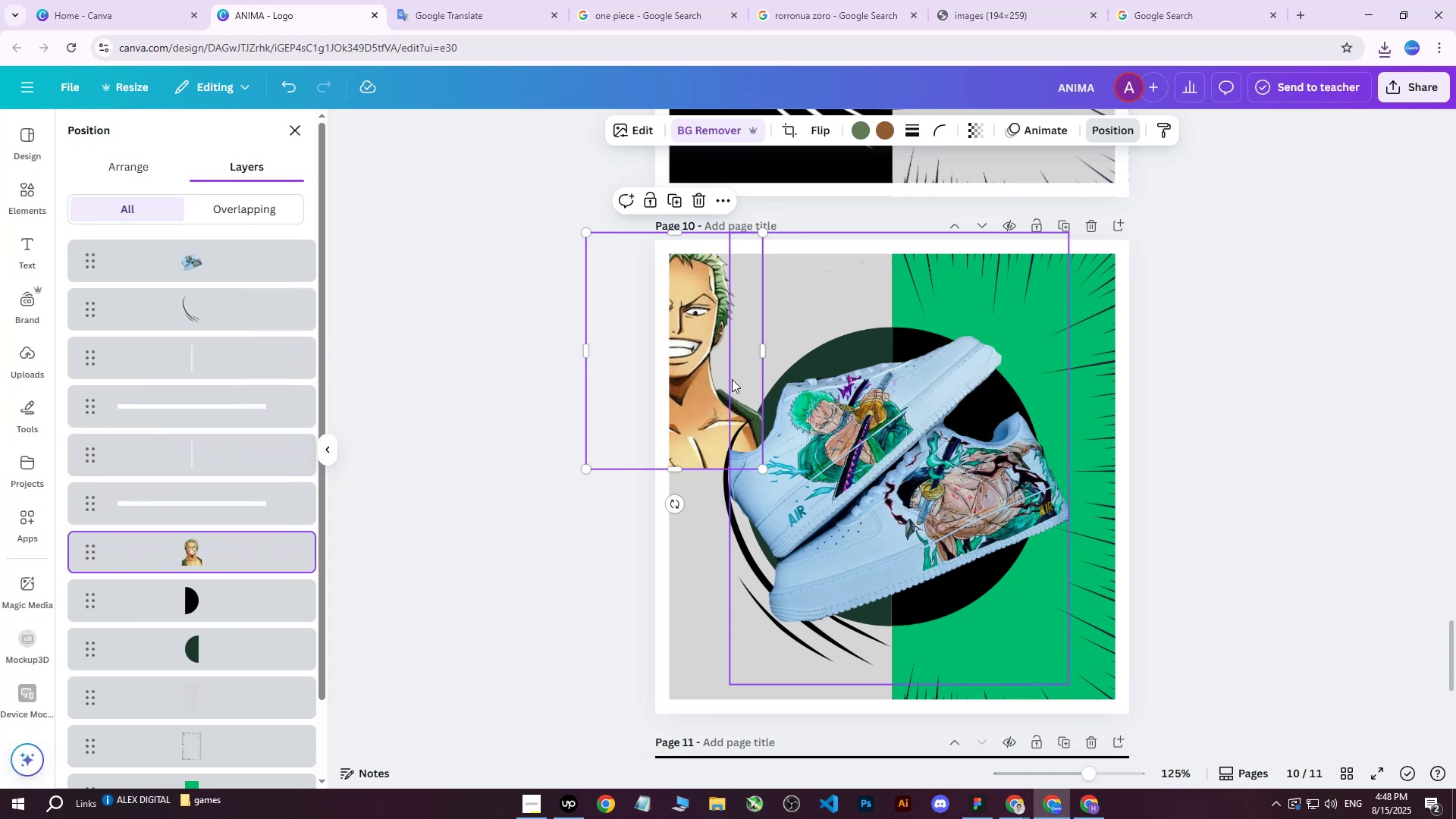 
left_click_drag(start_coordinate=[691, 360], to_coordinate=[685, 328])
 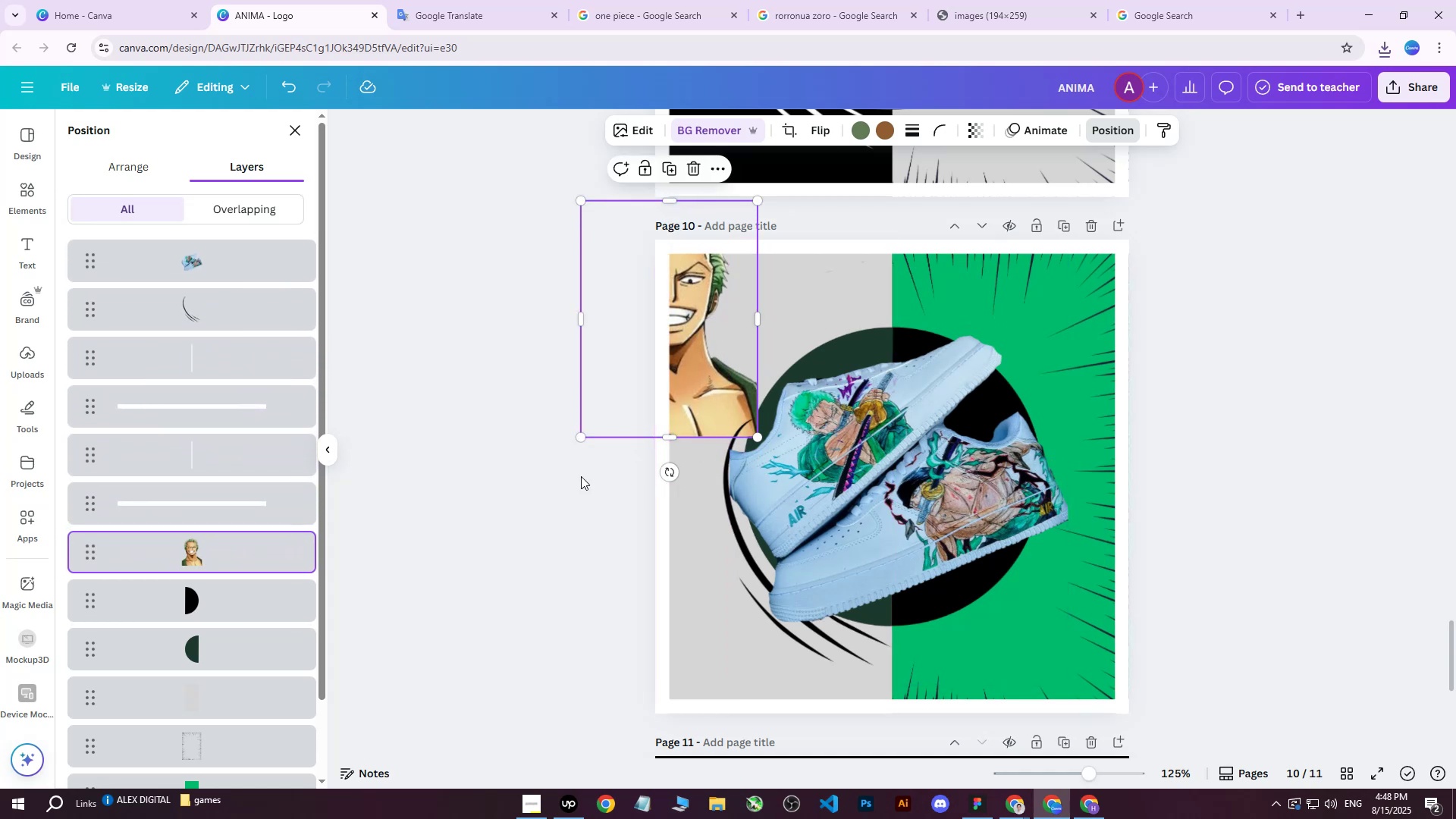 
double_click([467, 509])
 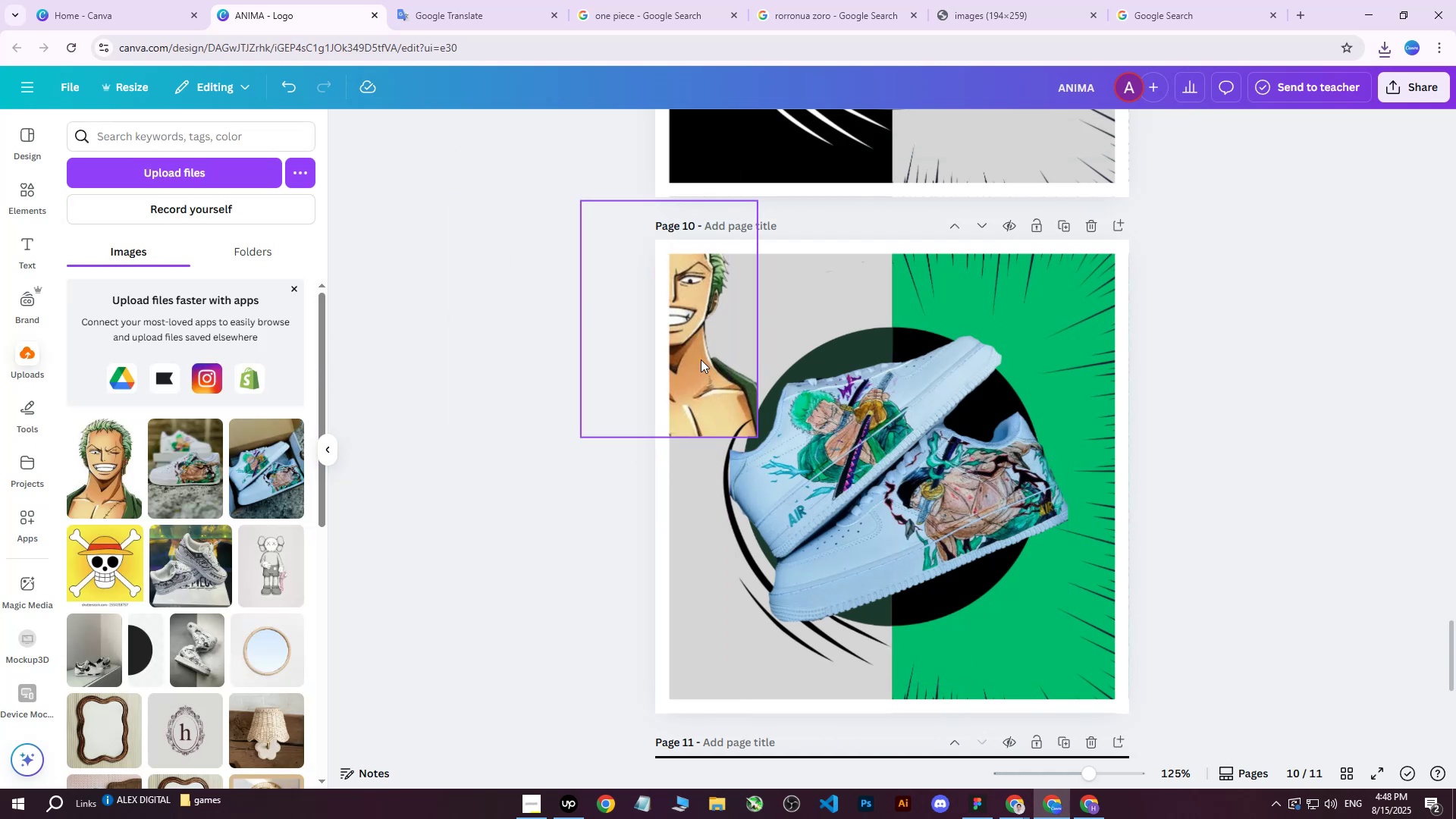 
left_click([700, 359])
 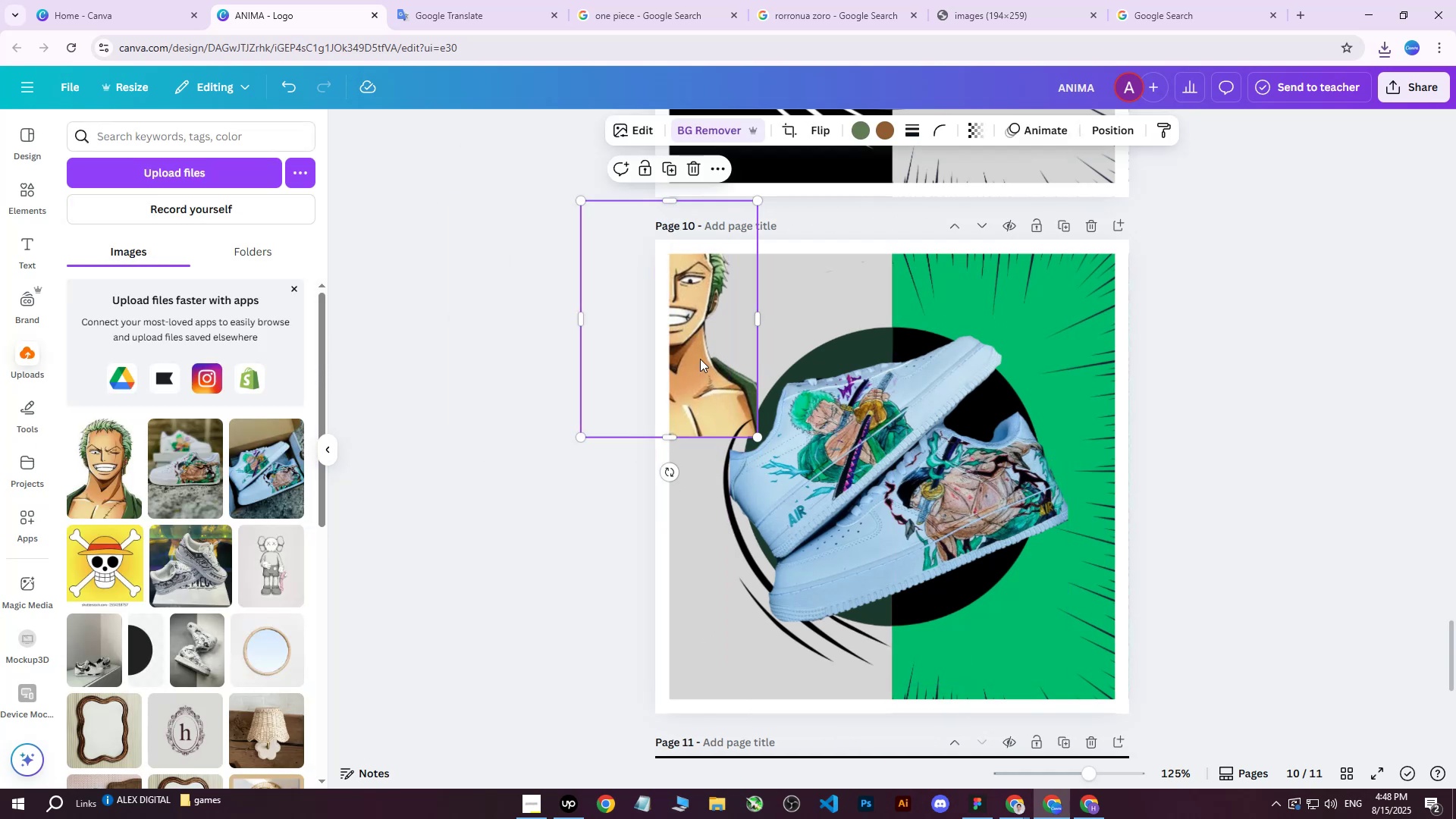 
left_click([700, 359])
 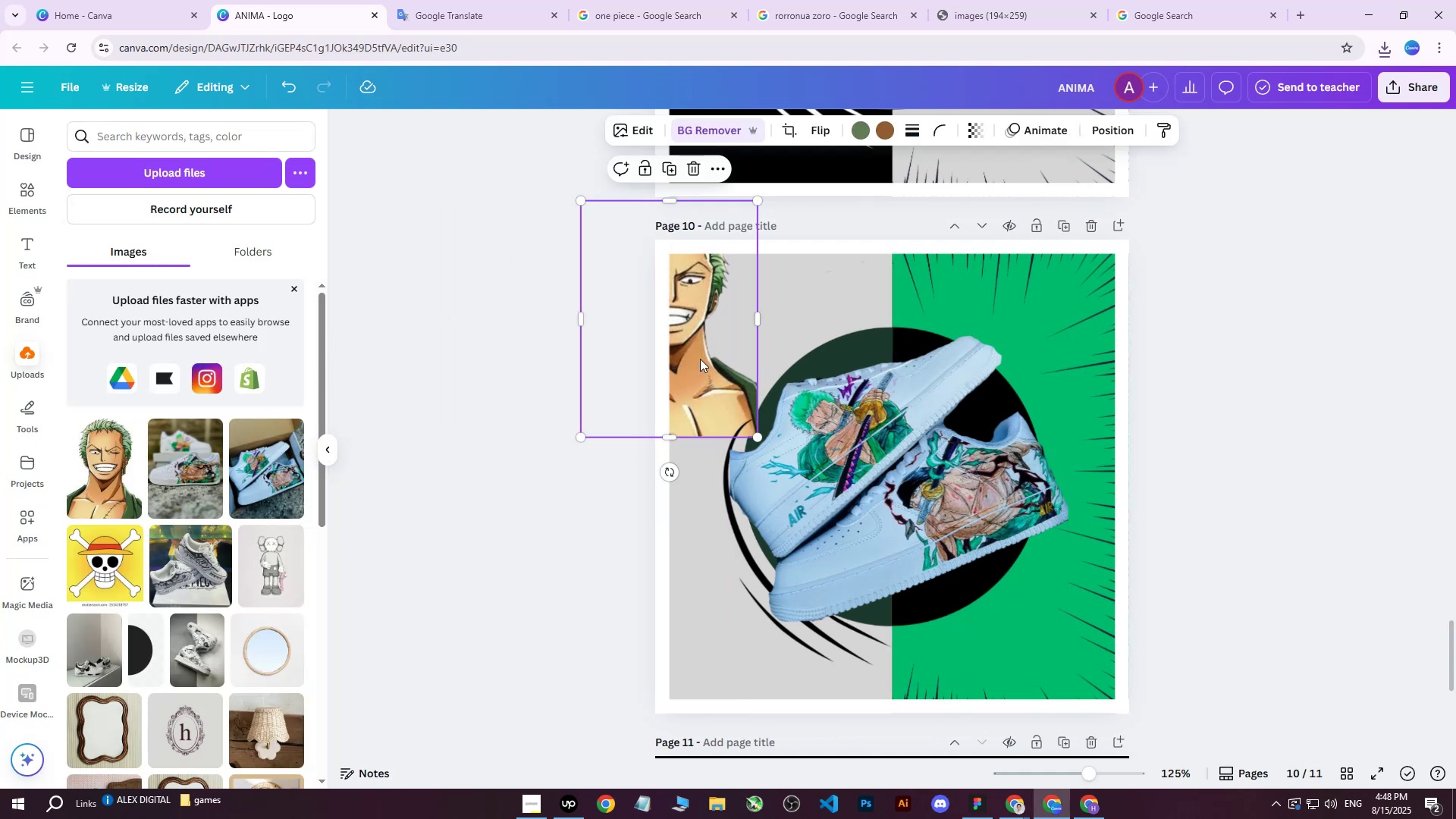 
left_click([700, 359])
 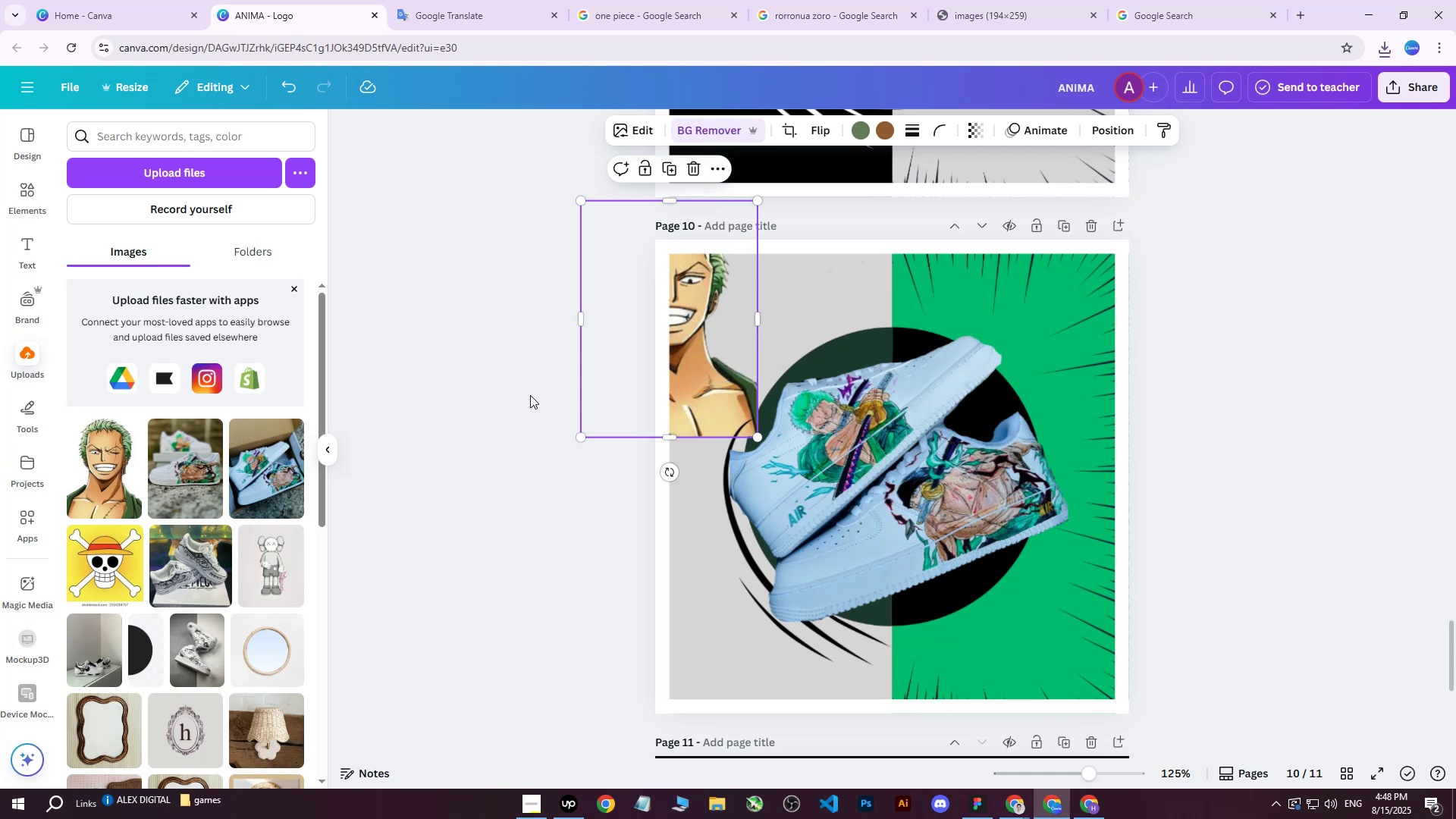 
double_click([530, 395])
 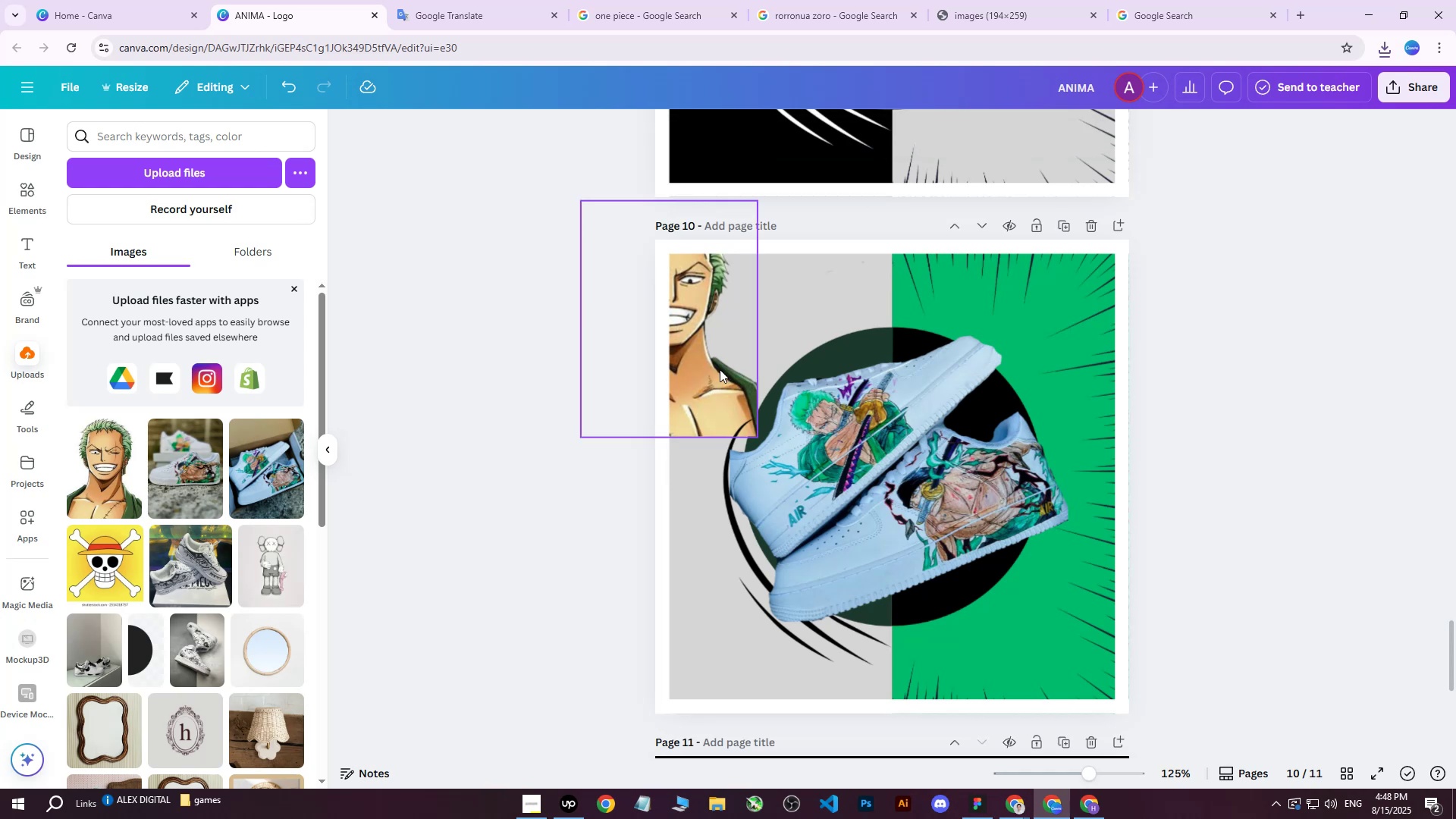 
left_click_drag(start_coordinate=[693, 344], to_coordinate=[757, 403])
 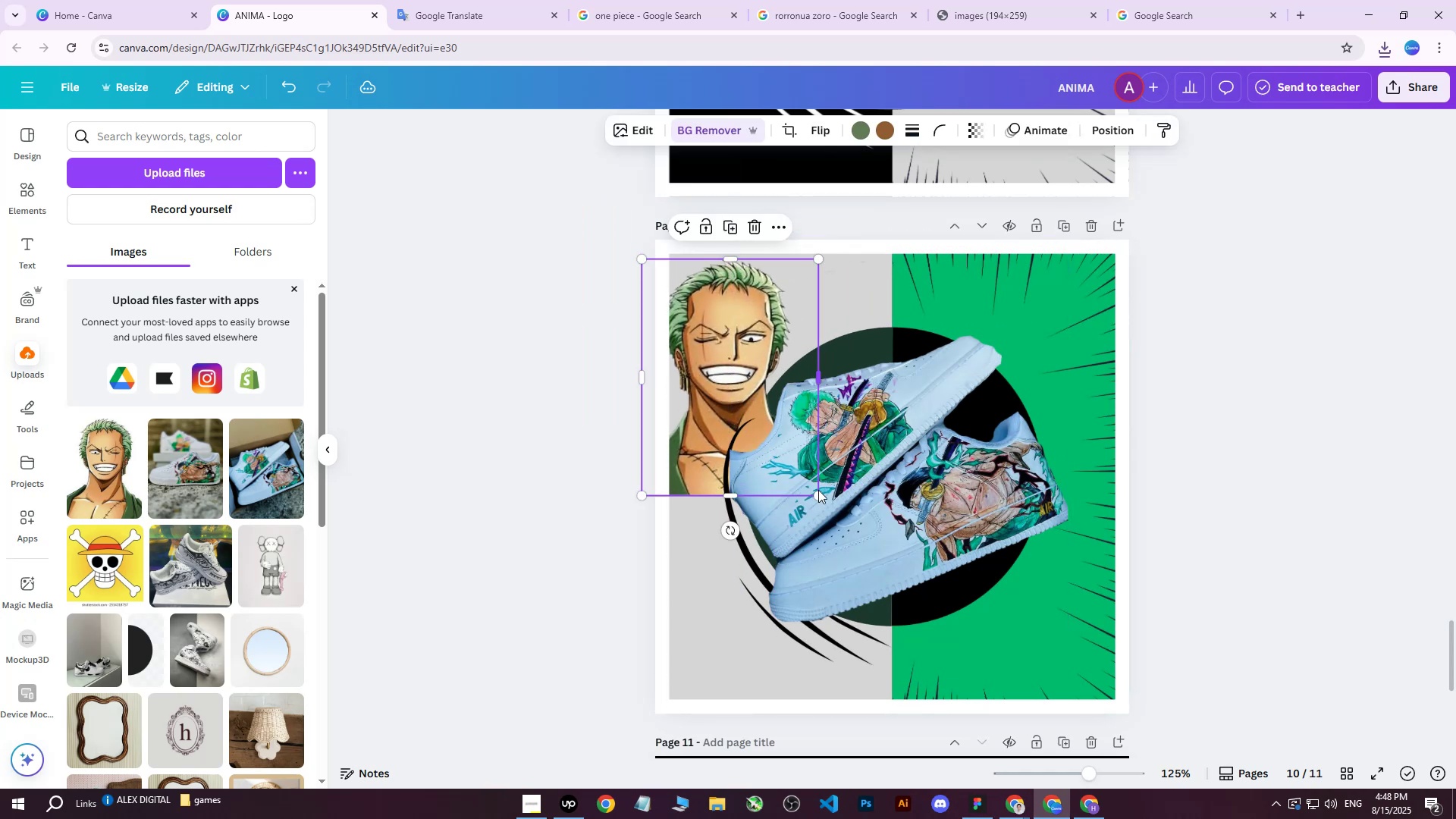 
left_click_drag(start_coordinate=[820, 500], to_coordinate=[766, 349])
 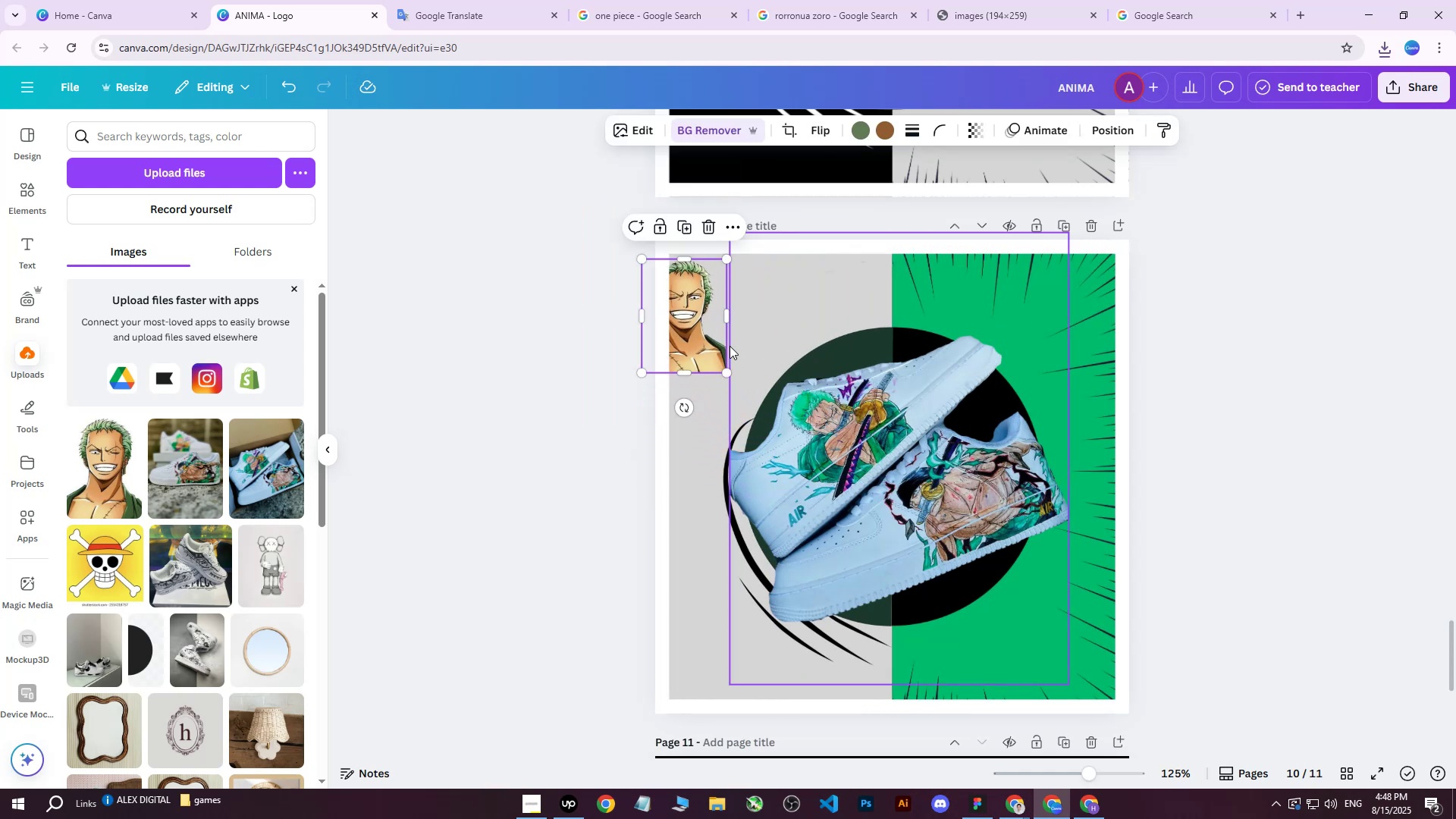 
left_click_drag(start_coordinate=[710, 337], to_coordinate=[720, 333])
 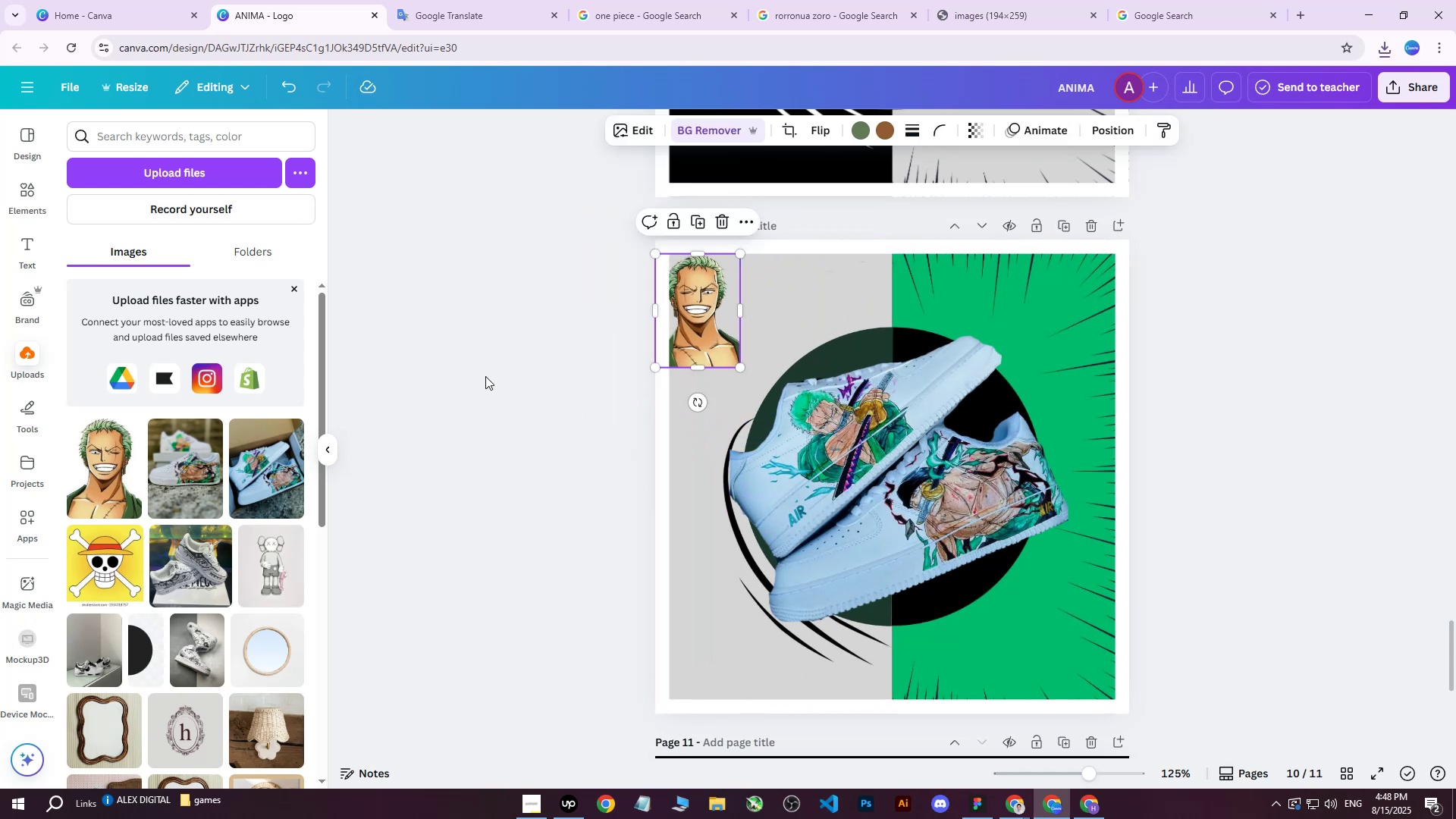 
scroll: coordinate [597, 353], scroll_direction: none, amount: 0.0
 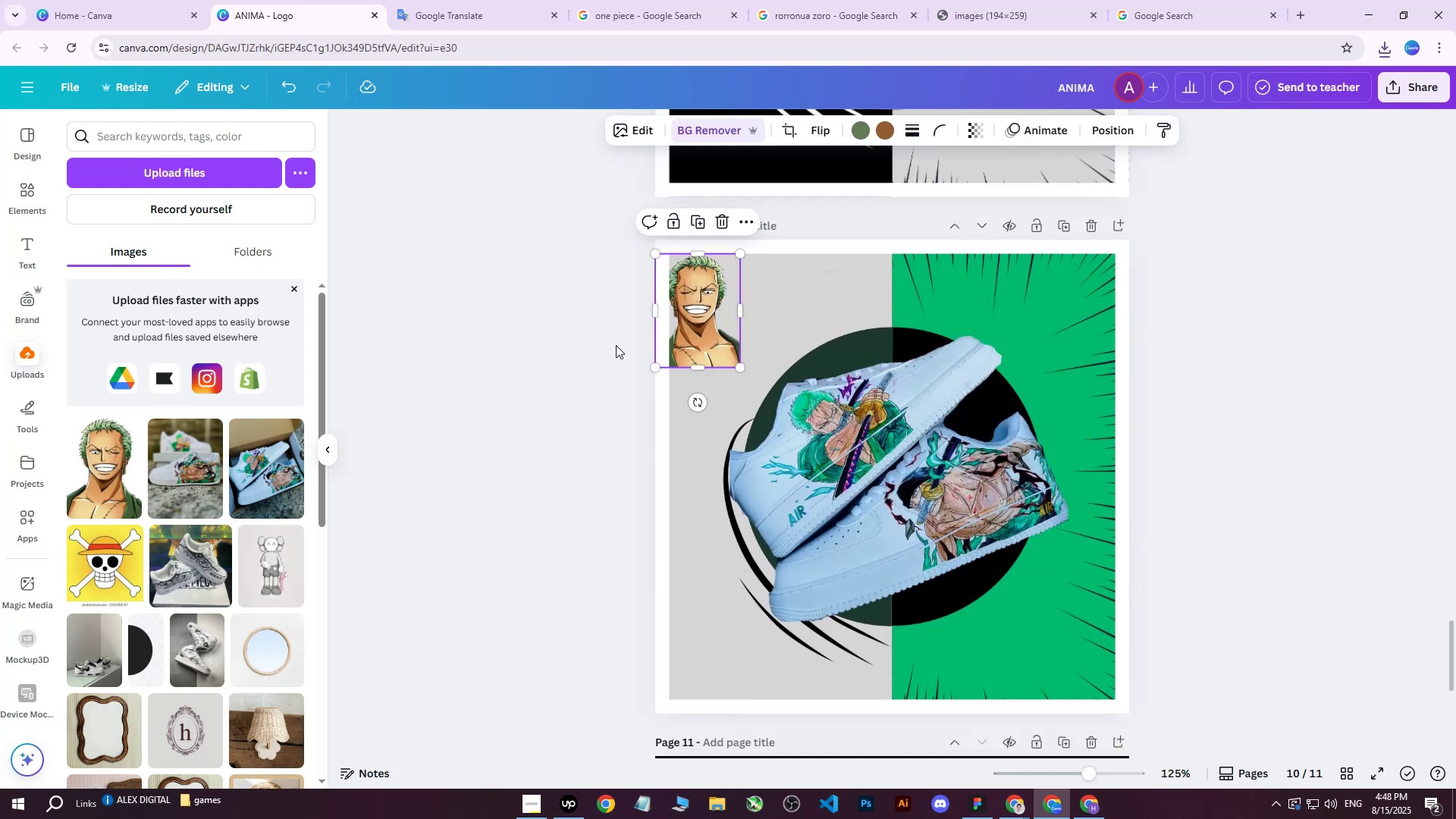 
left_click_drag(start_coordinate=[653, 367], to_coordinate=[615, 395])
 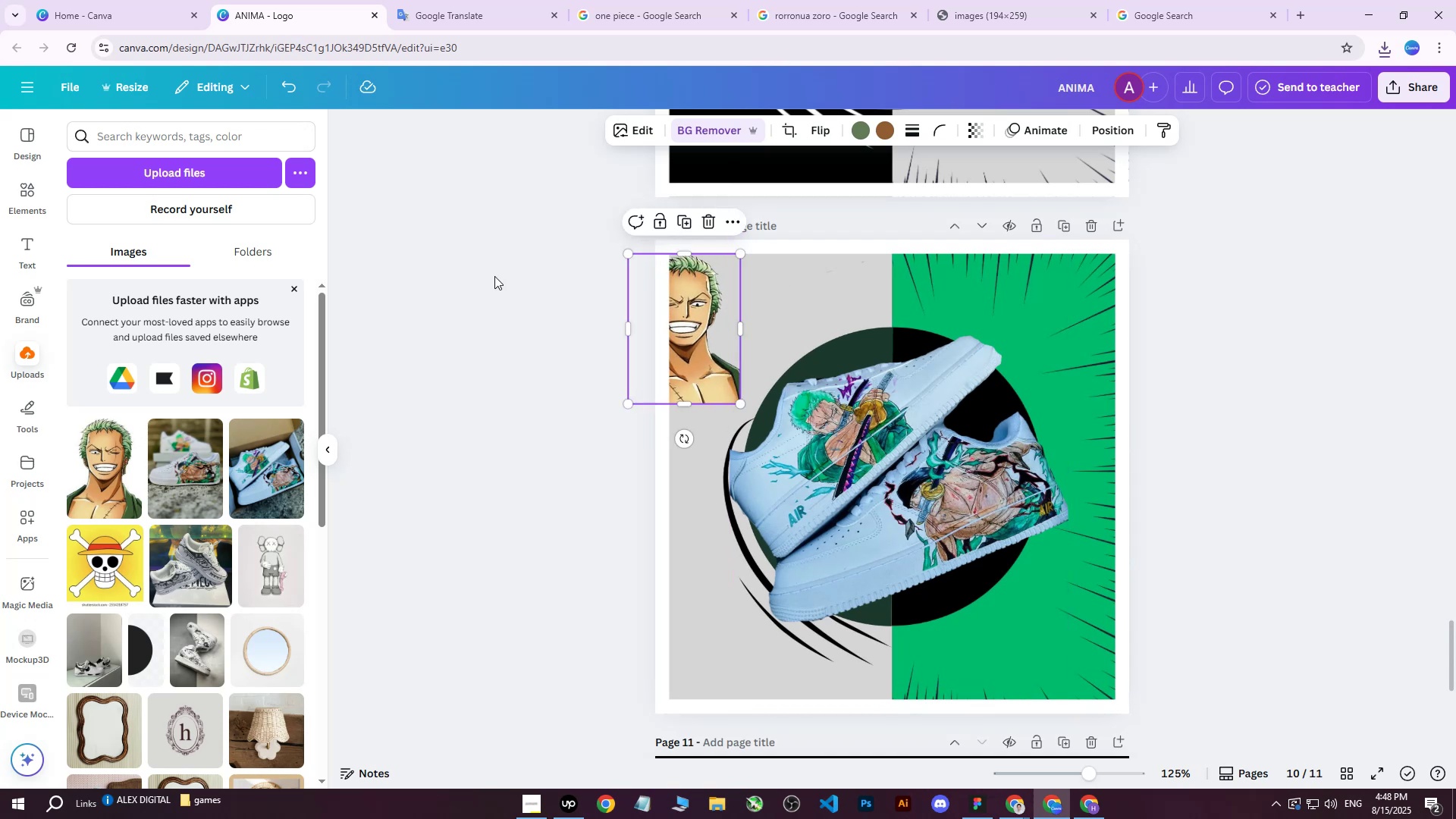 
double_click([494, 276])
 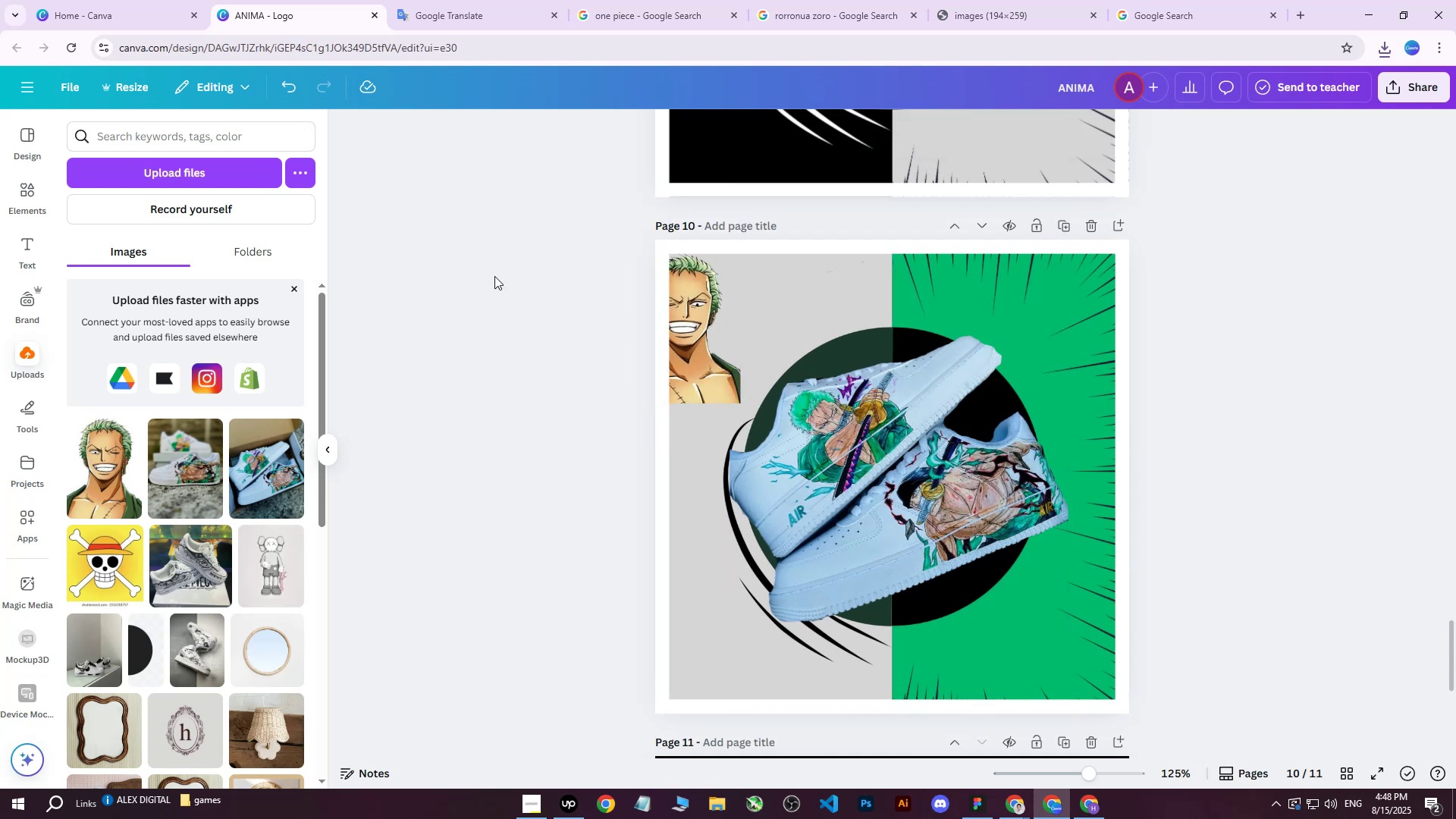 
scroll: coordinate [630, 346], scroll_direction: down, amount: 1.0
 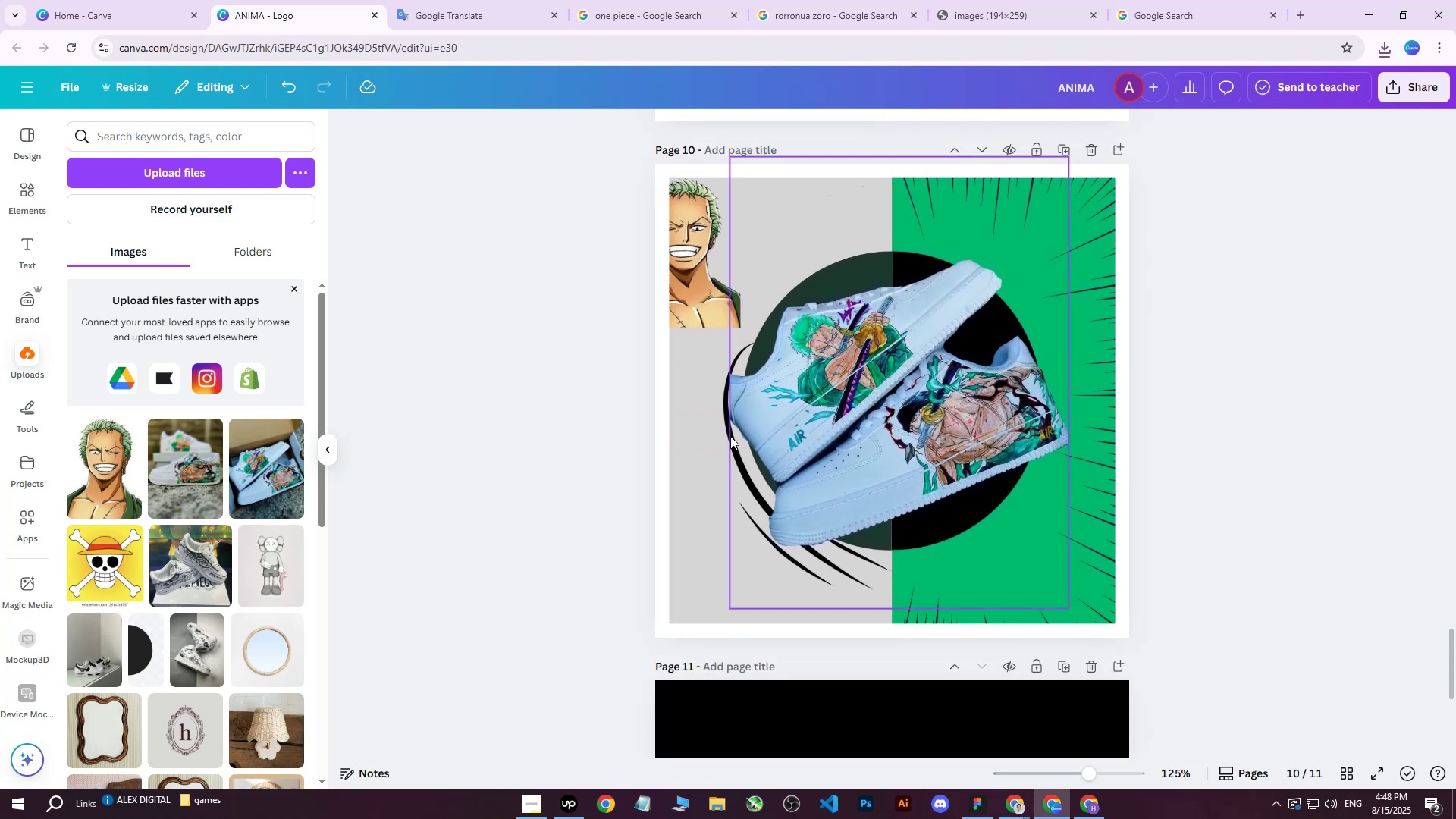 
left_click([723, 437])
 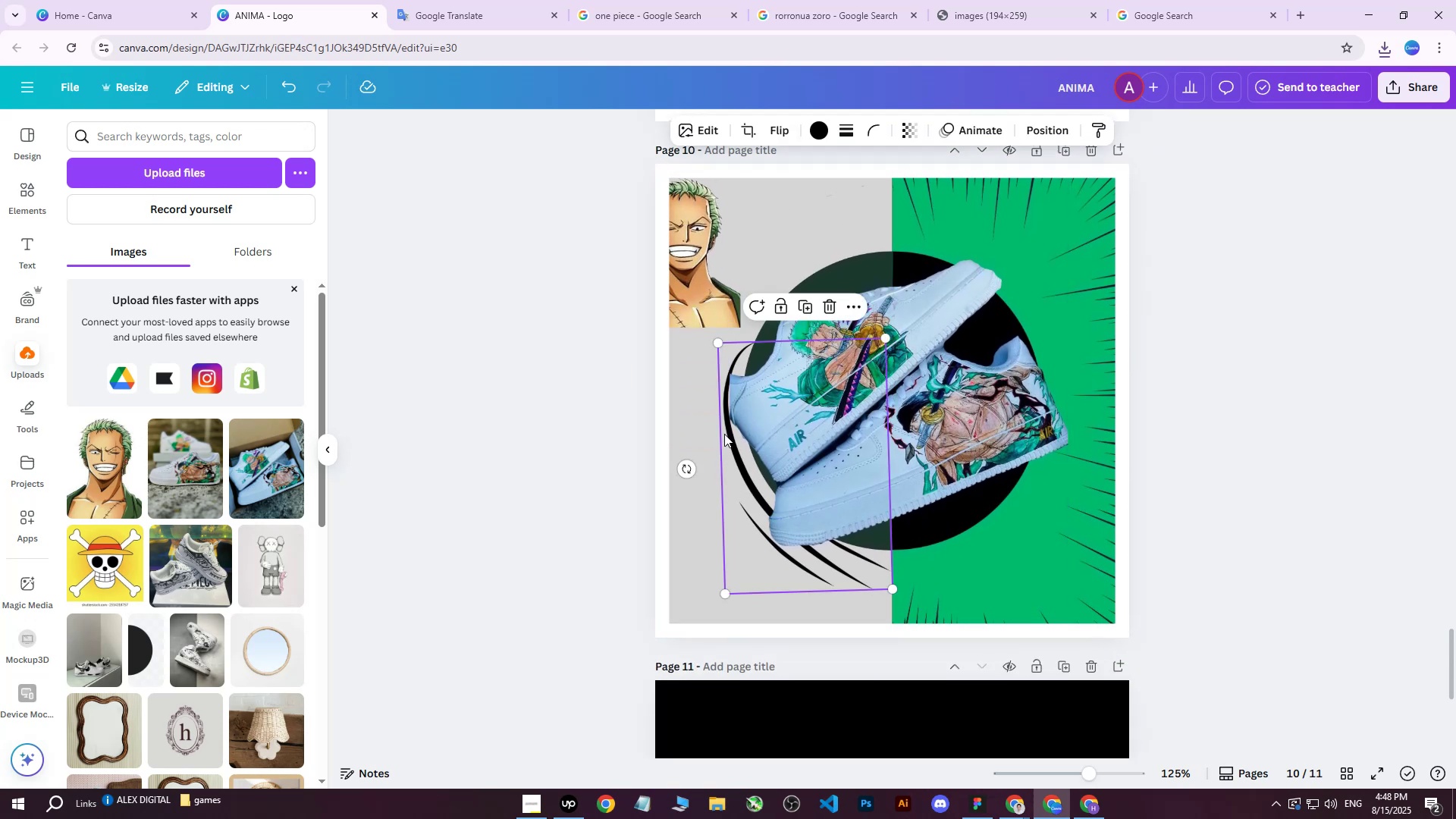 
scroll: coordinate [710, 425], scroll_direction: up, amount: 2.0
 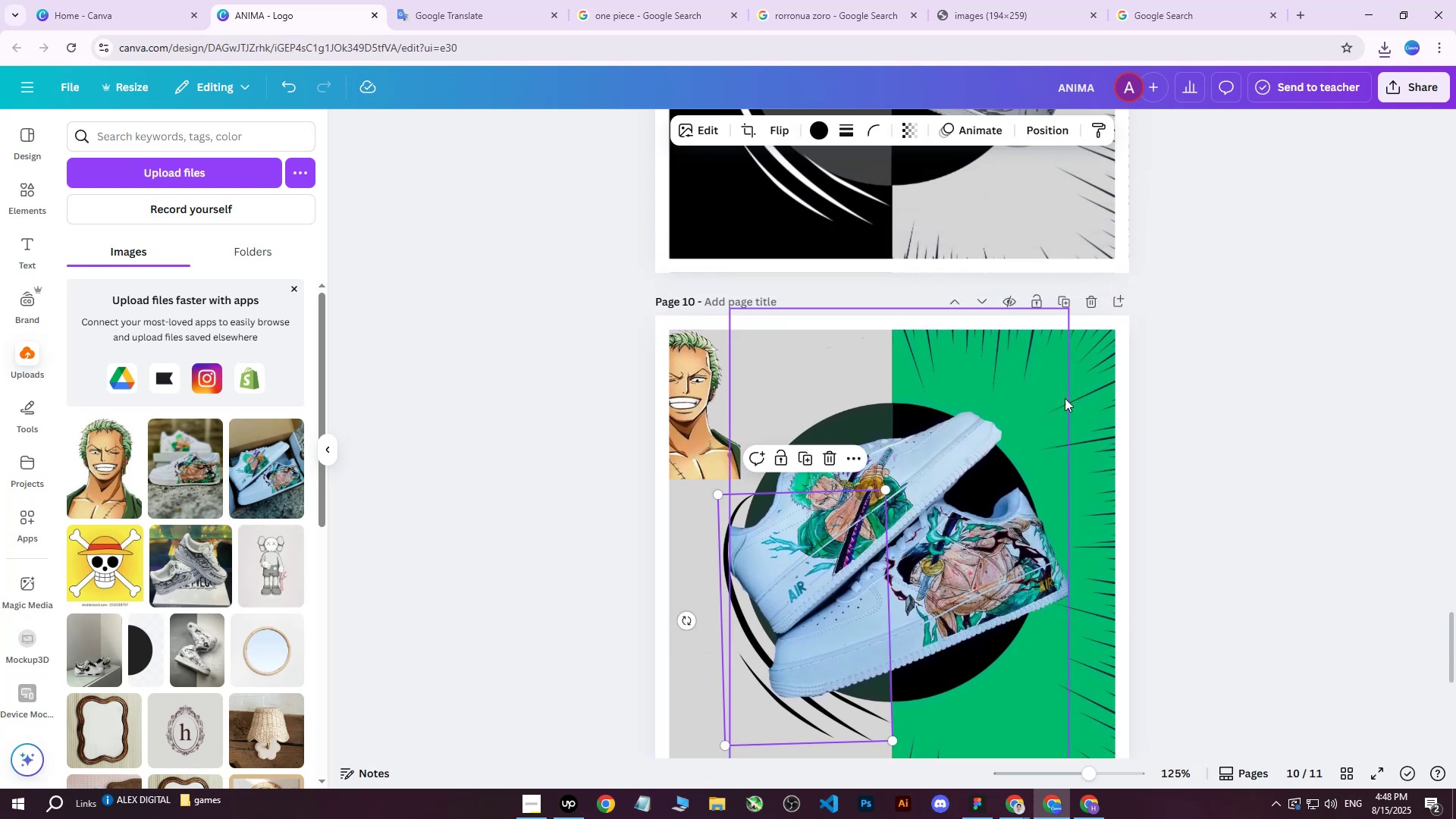 
left_click([1081, 410])
 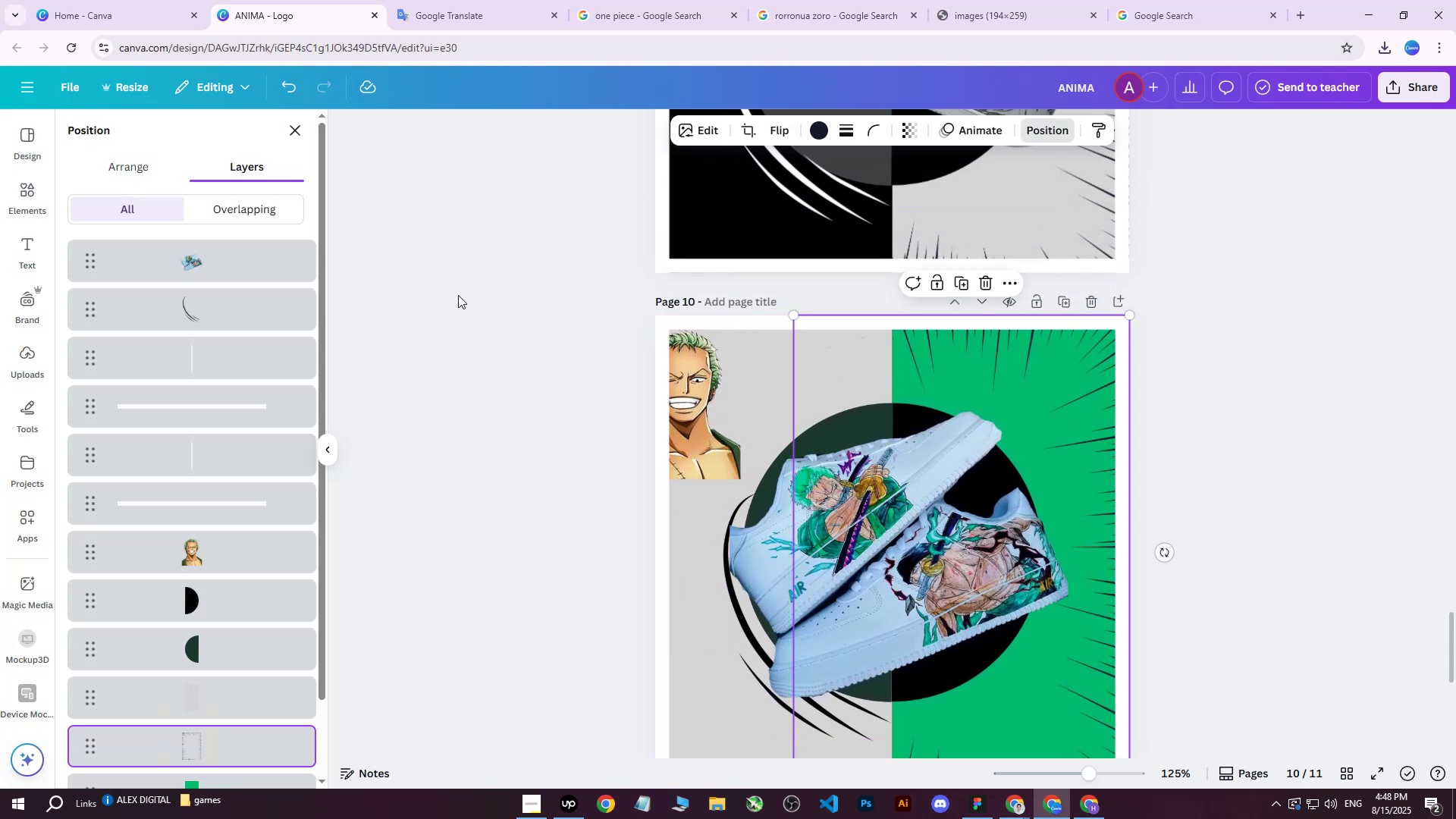 
scroll: coordinate [199, 474], scroll_direction: down, amount: 2.0
 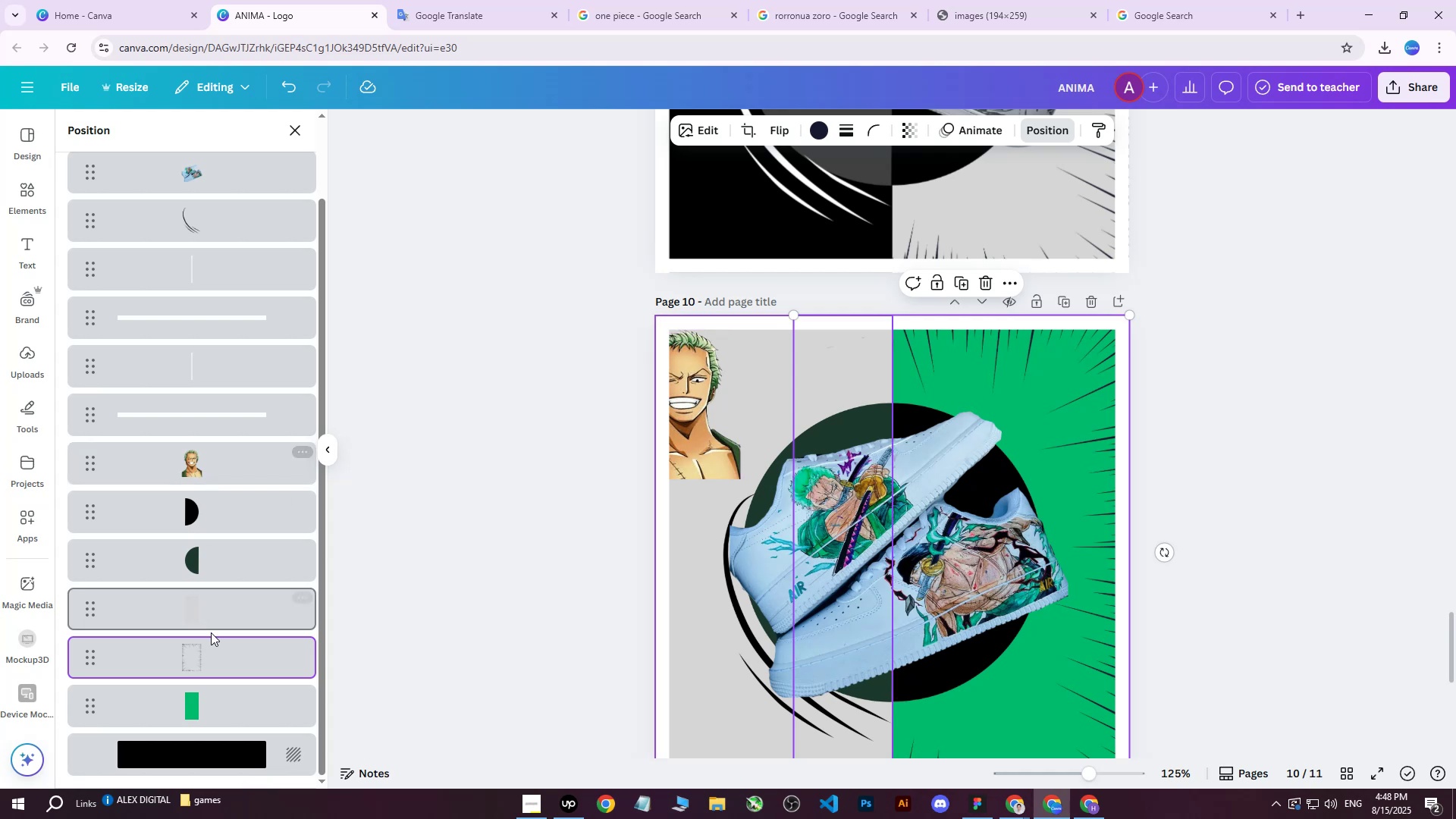 
left_click([186, 695])
 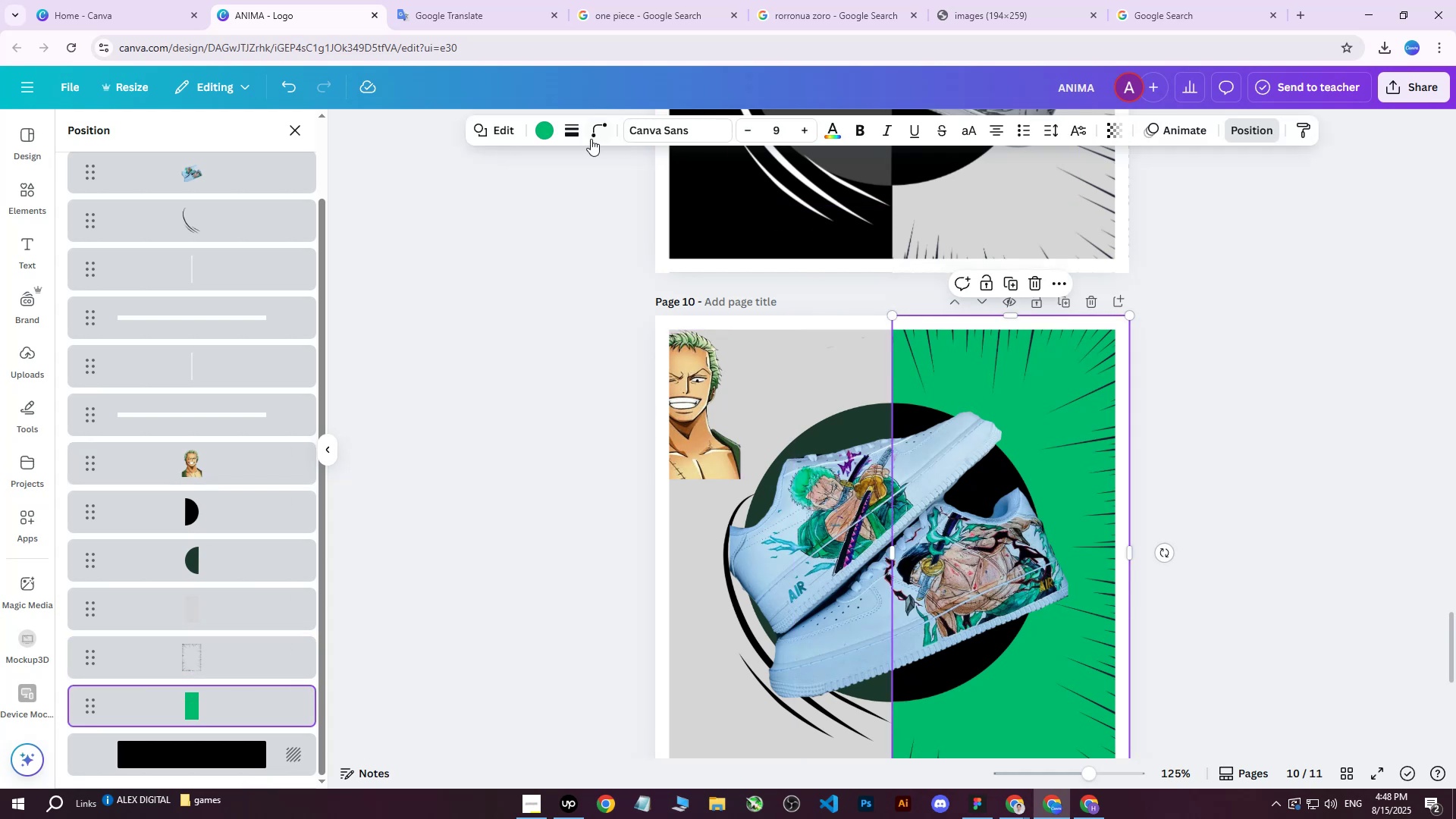 
left_click([551, 135])
 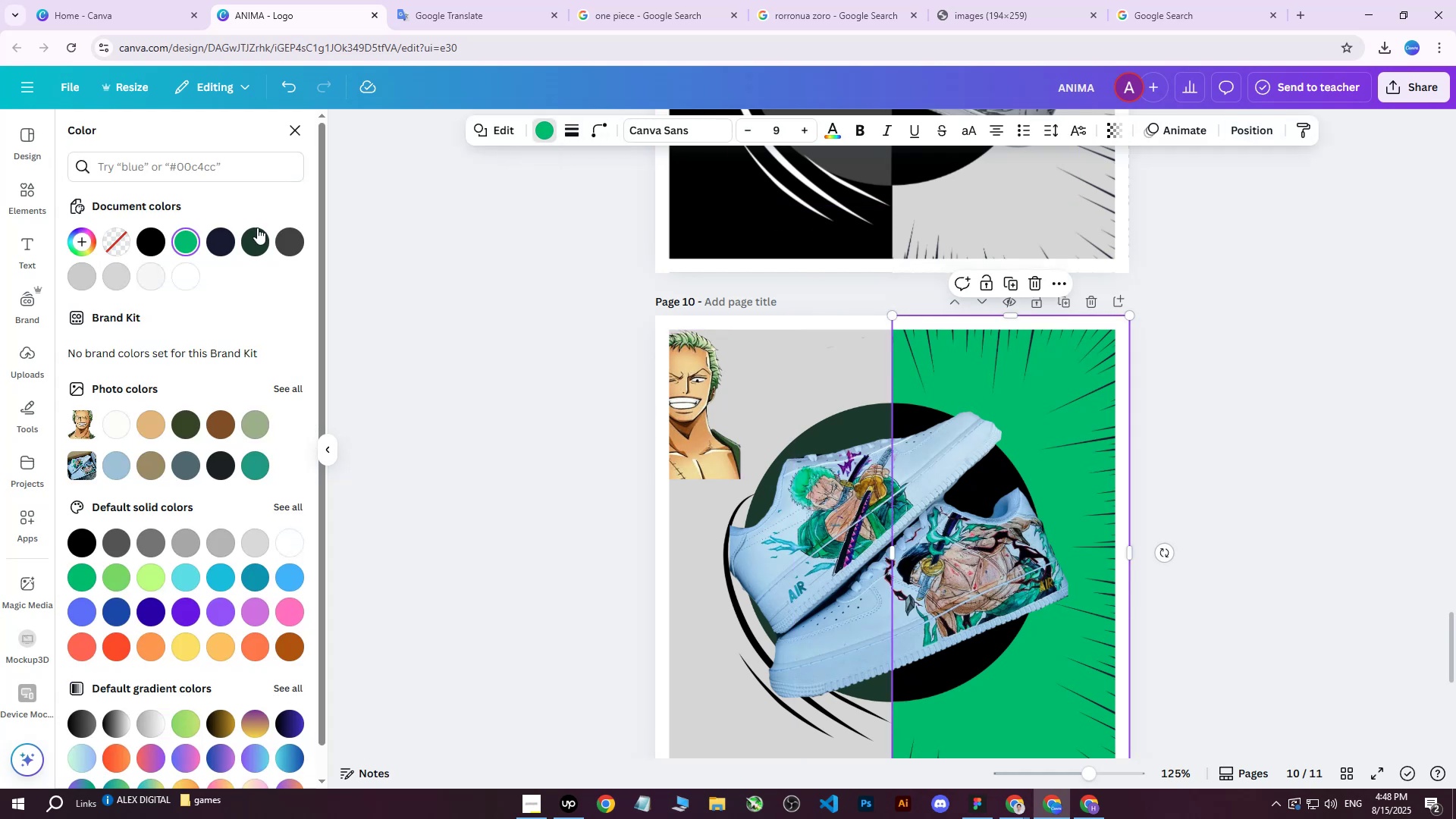 
left_click([256, 246])
 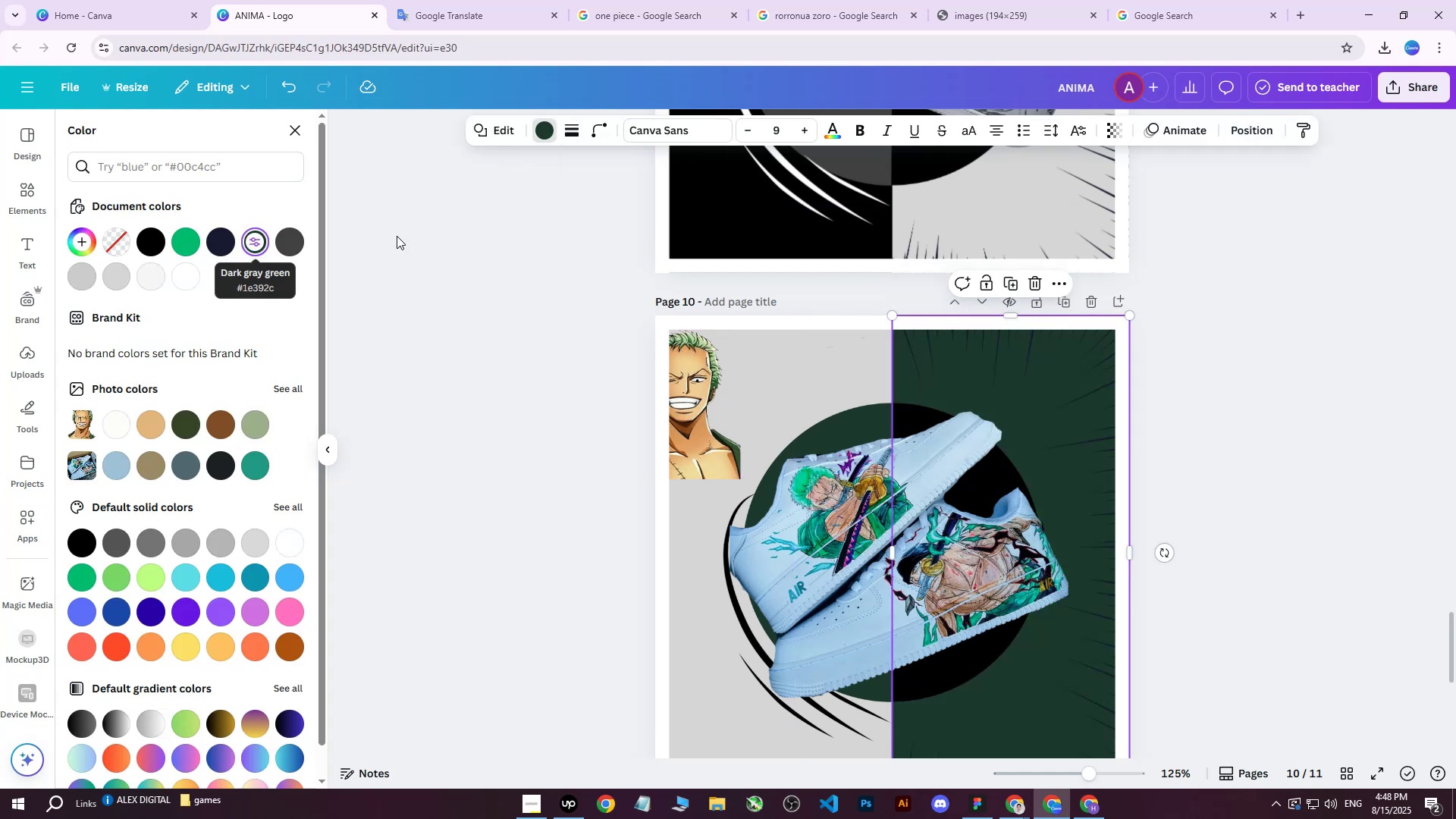 
scroll: coordinate [1300, 348], scroll_direction: down, amount: 1.0
 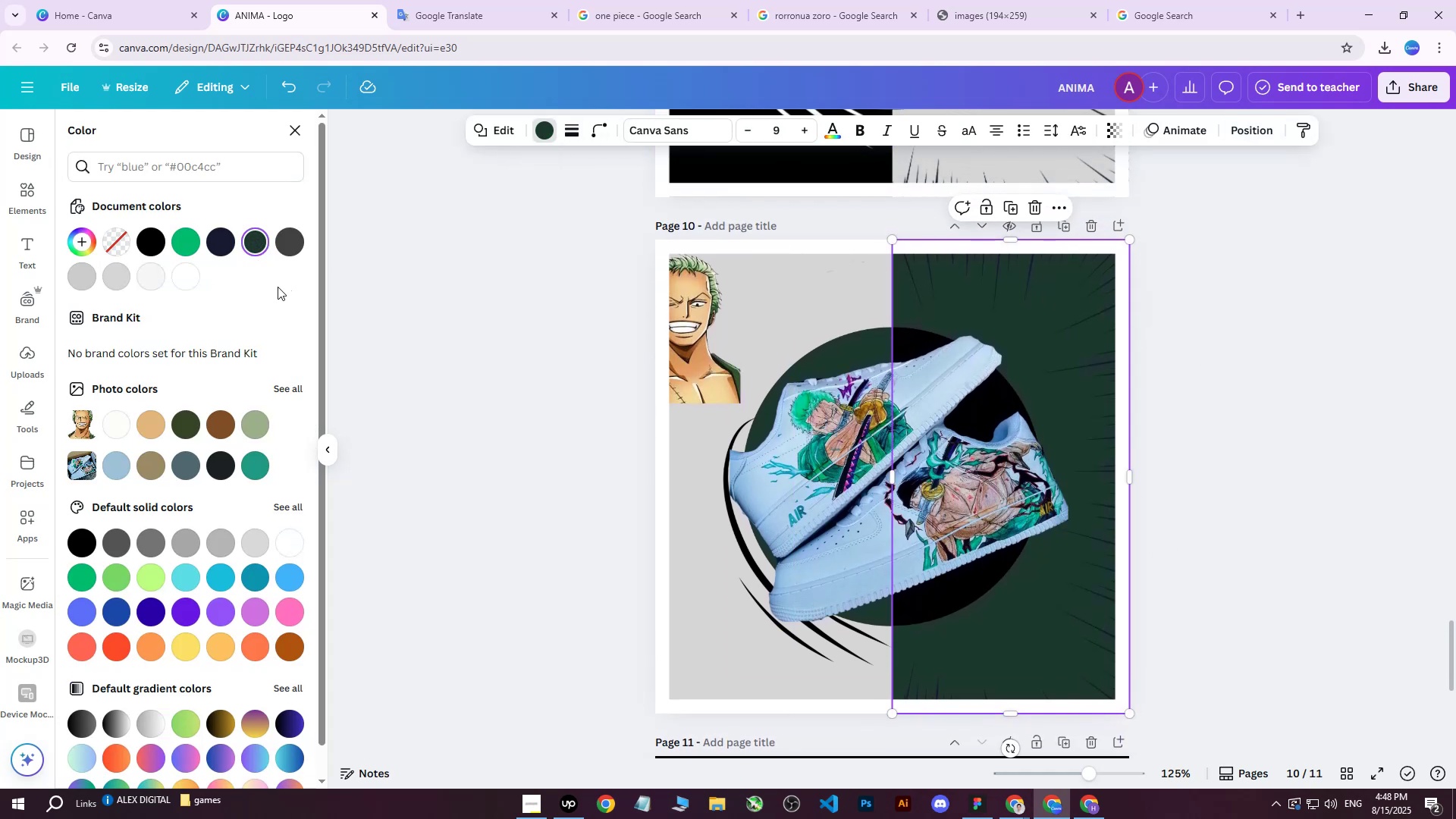 
double_click([254, 246])
 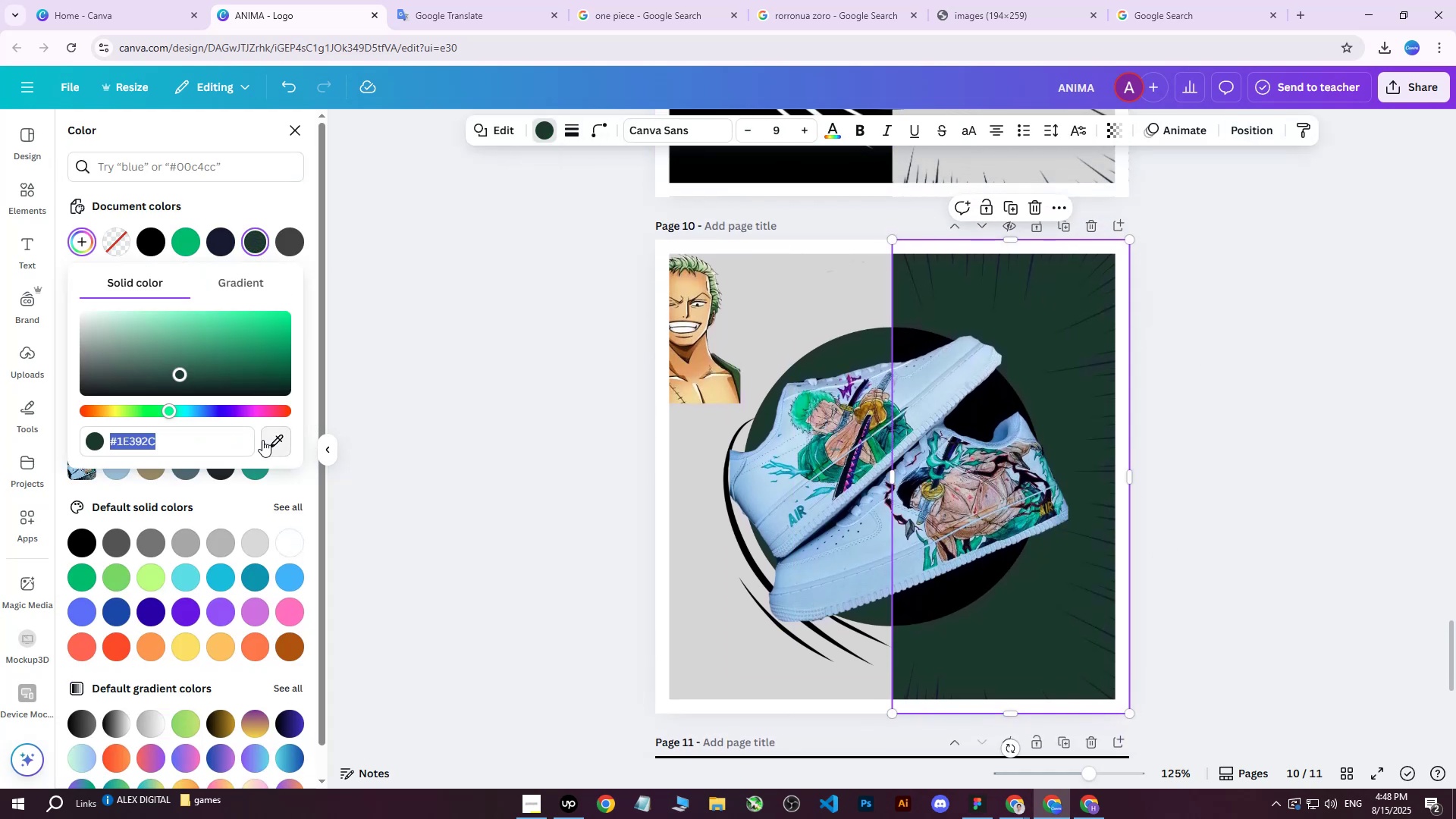 
left_click([278, 444])
 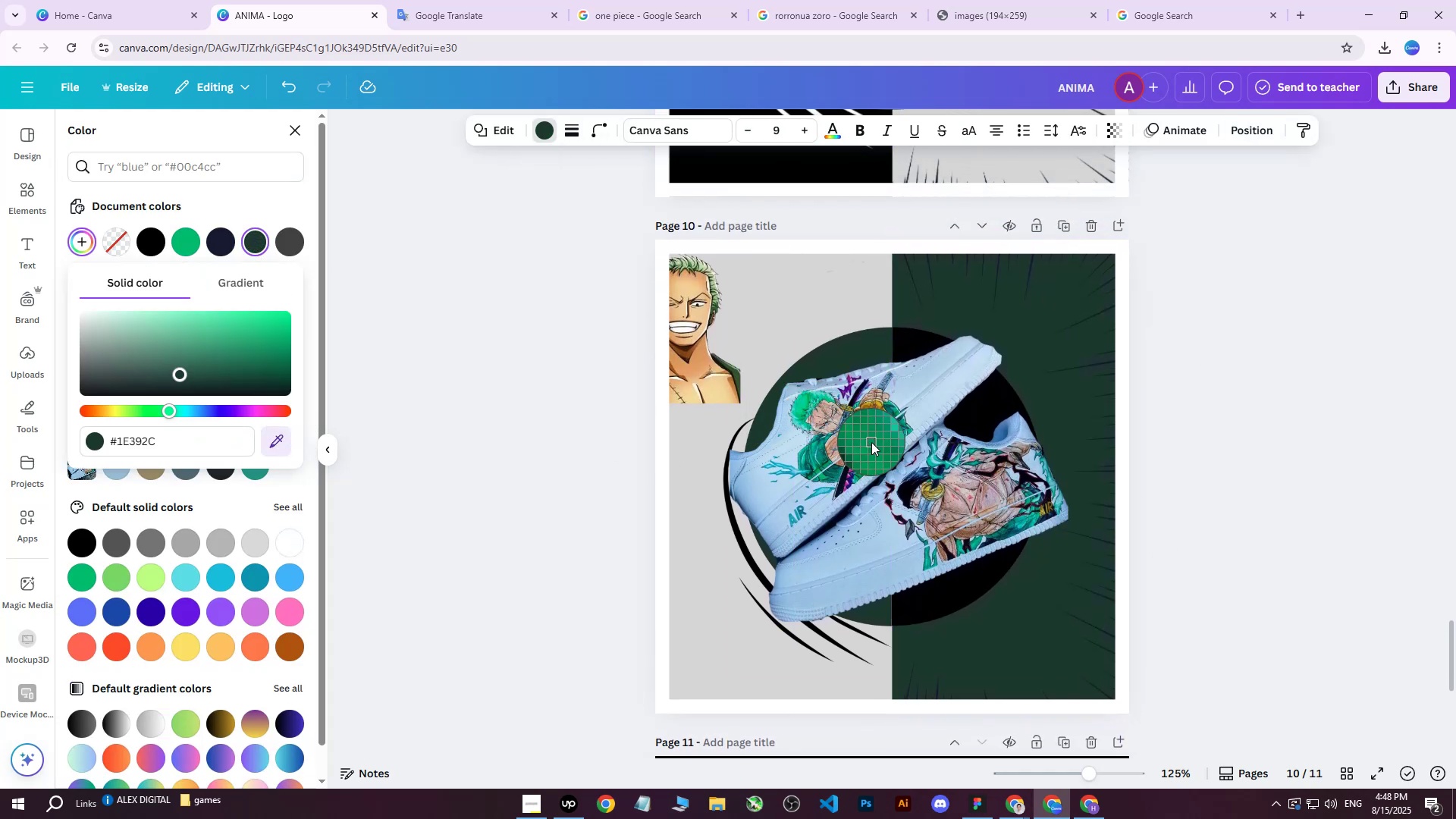 
left_click([870, 442])
 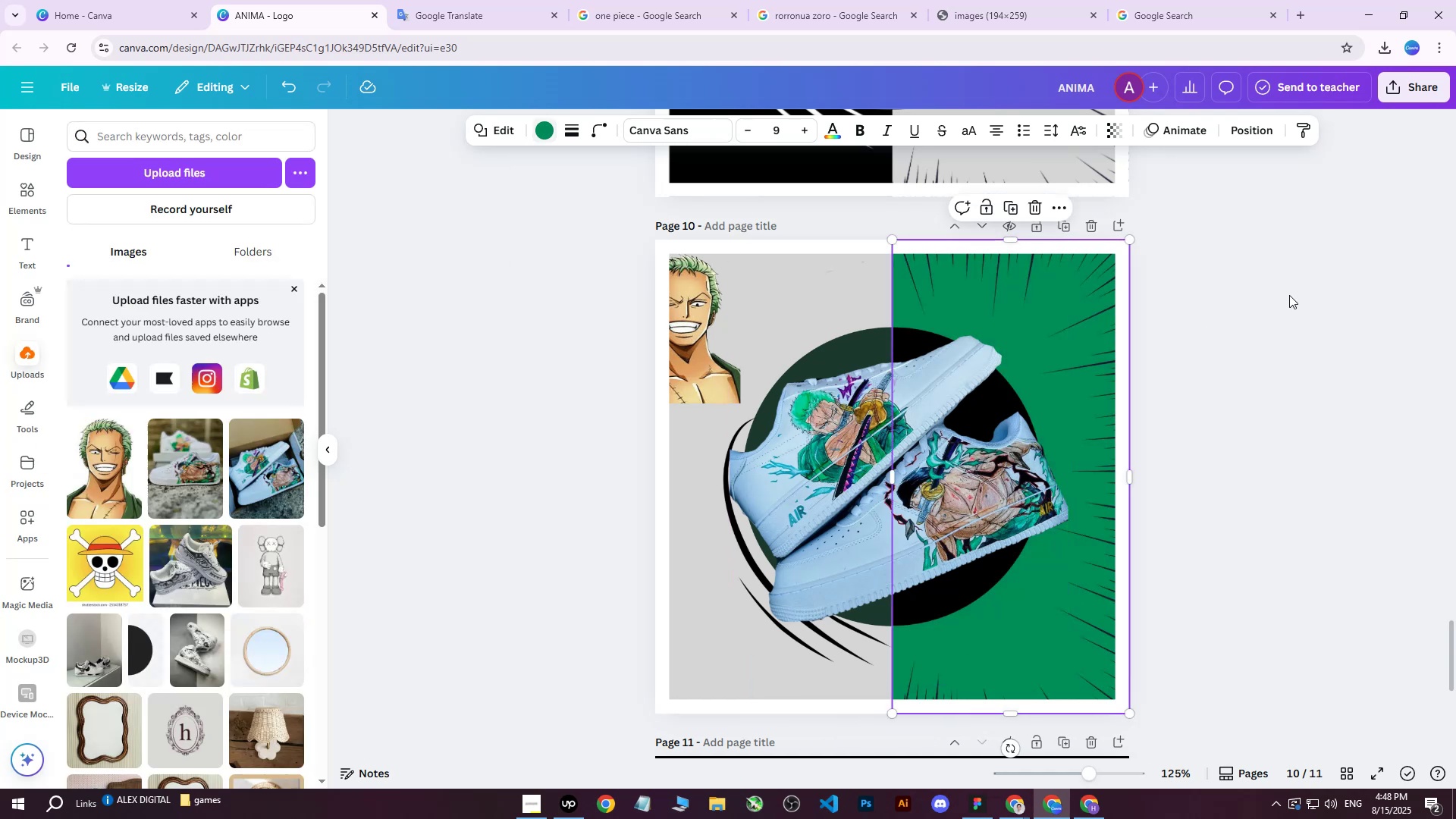 
double_click([1289, 295])
 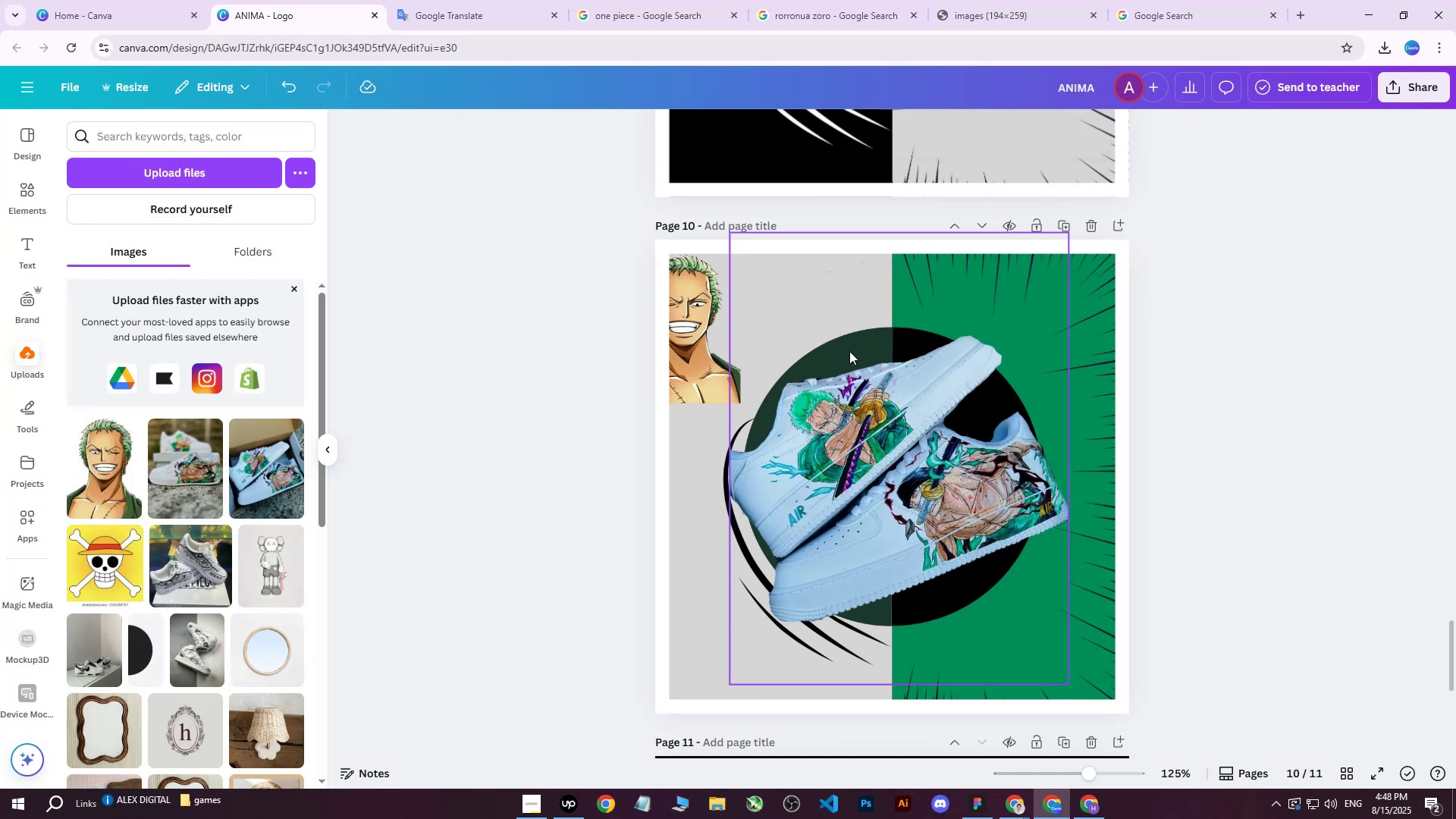 
left_click([1111, 320])
 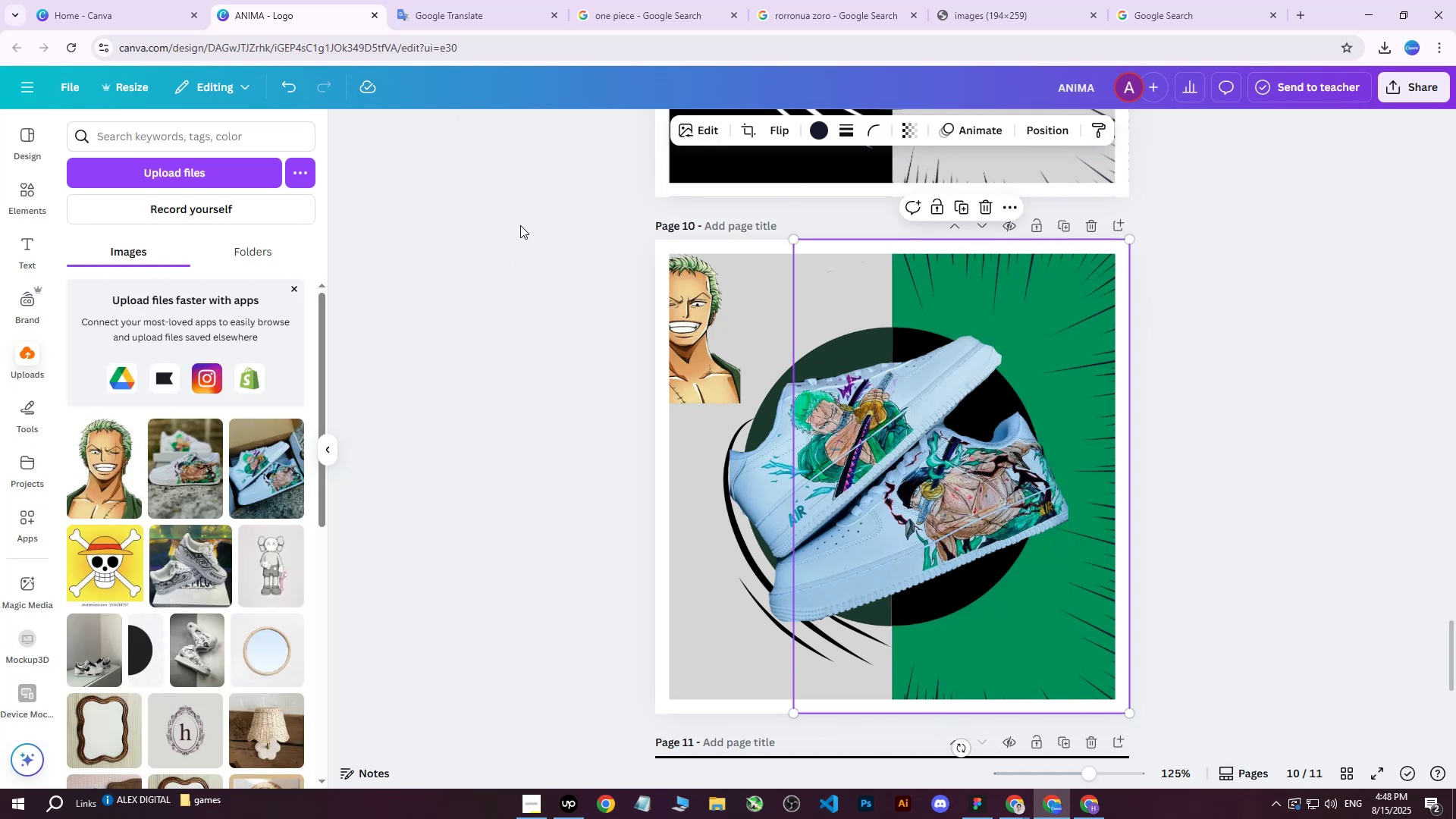 
left_click([1038, 130])
 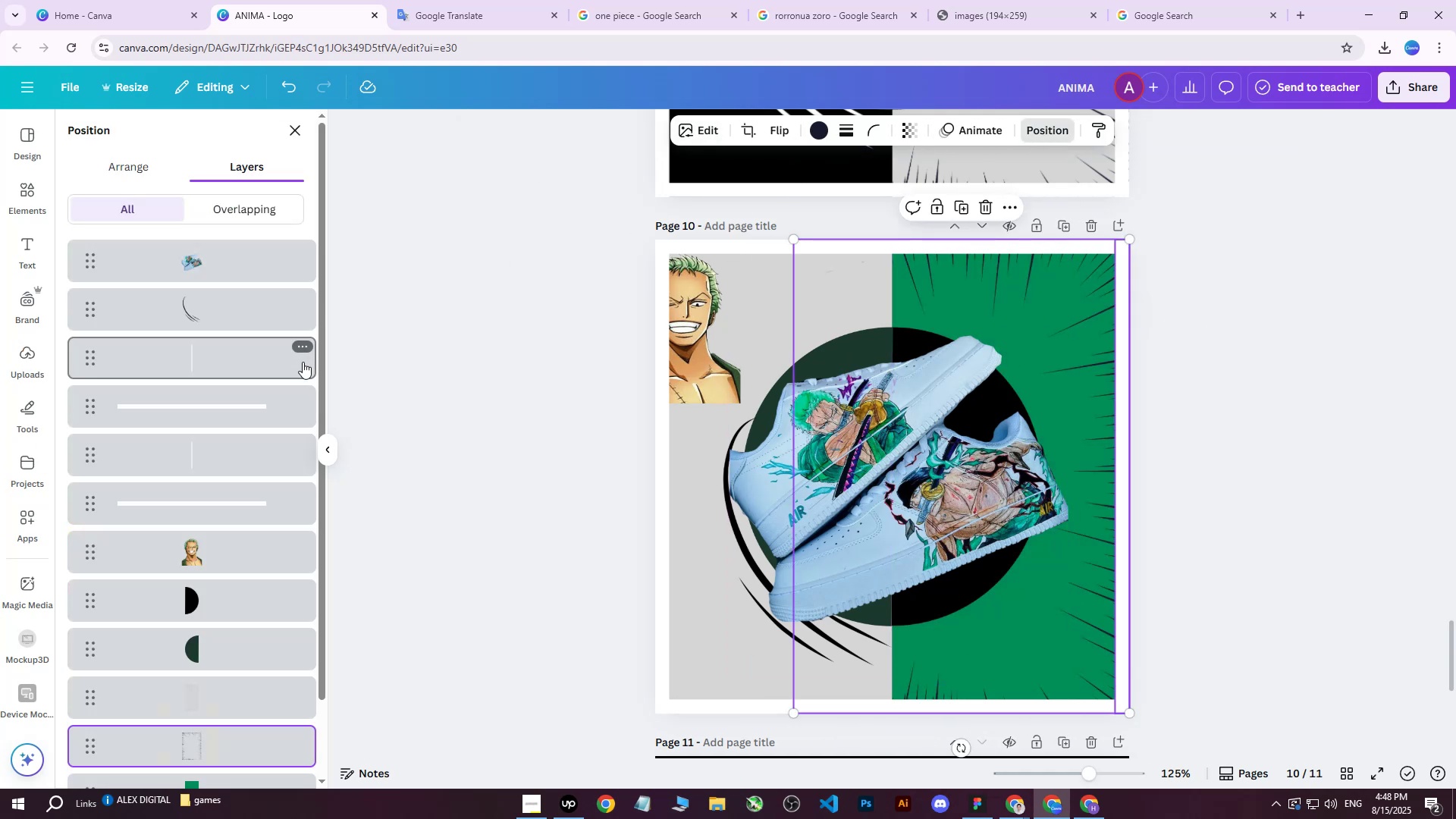 
scroll: coordinate [228, 467], scroll_direction: down, amount: 3.0
 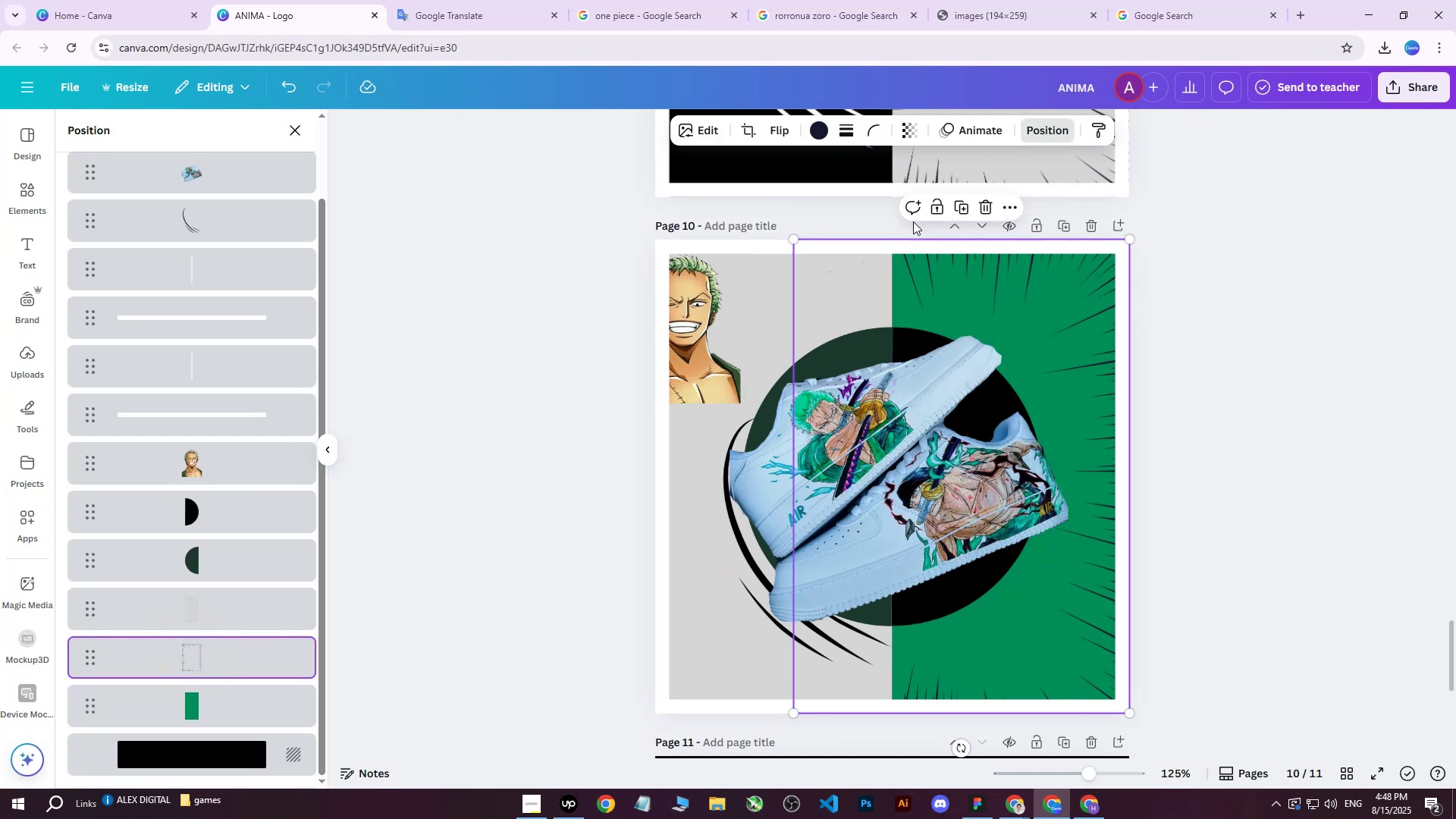 
left_click([817, 130])
 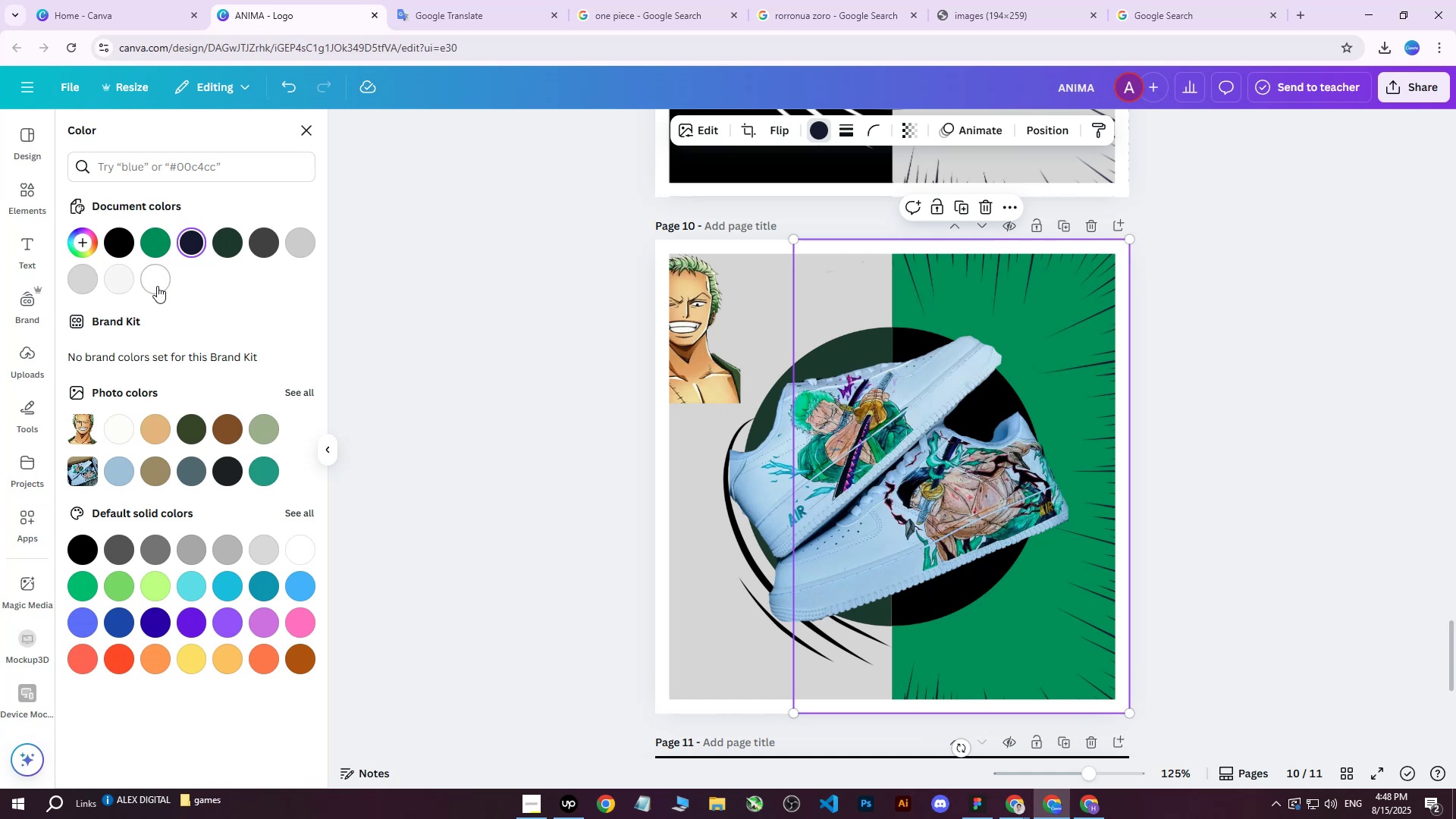 
left_click([157, 286])
 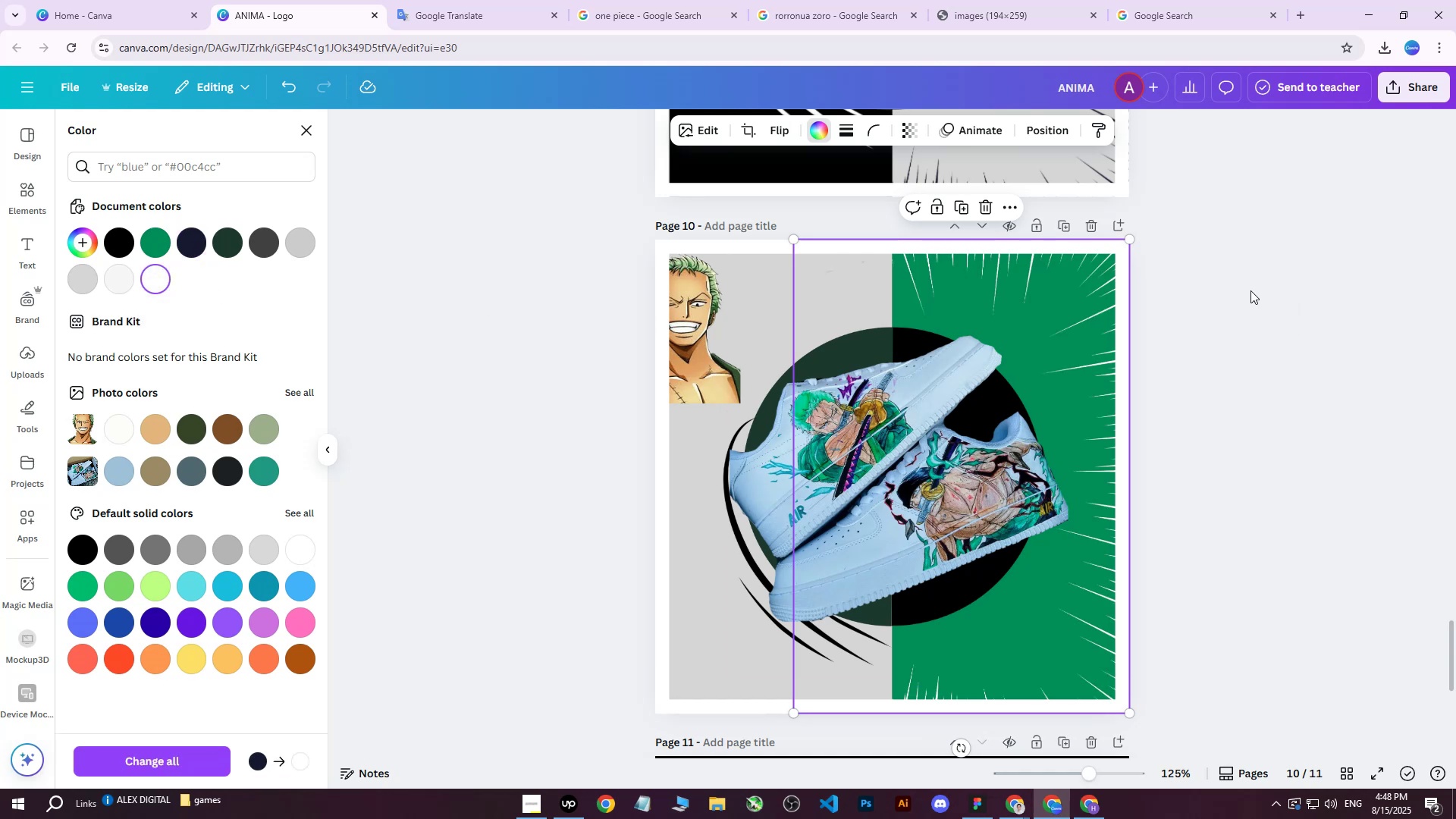 
double_click([1250, 290])
 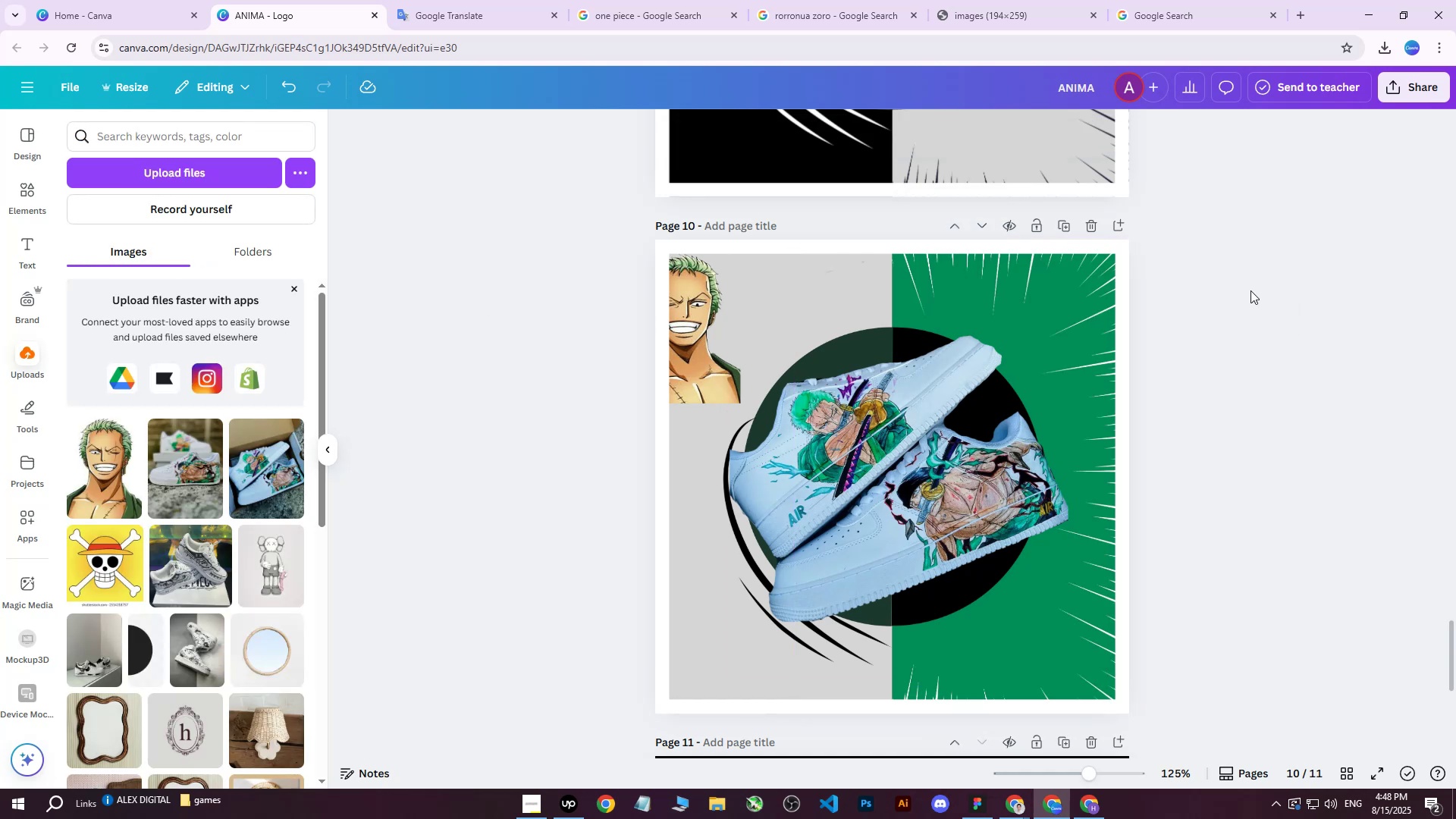 
triple_click([1250, 290])
 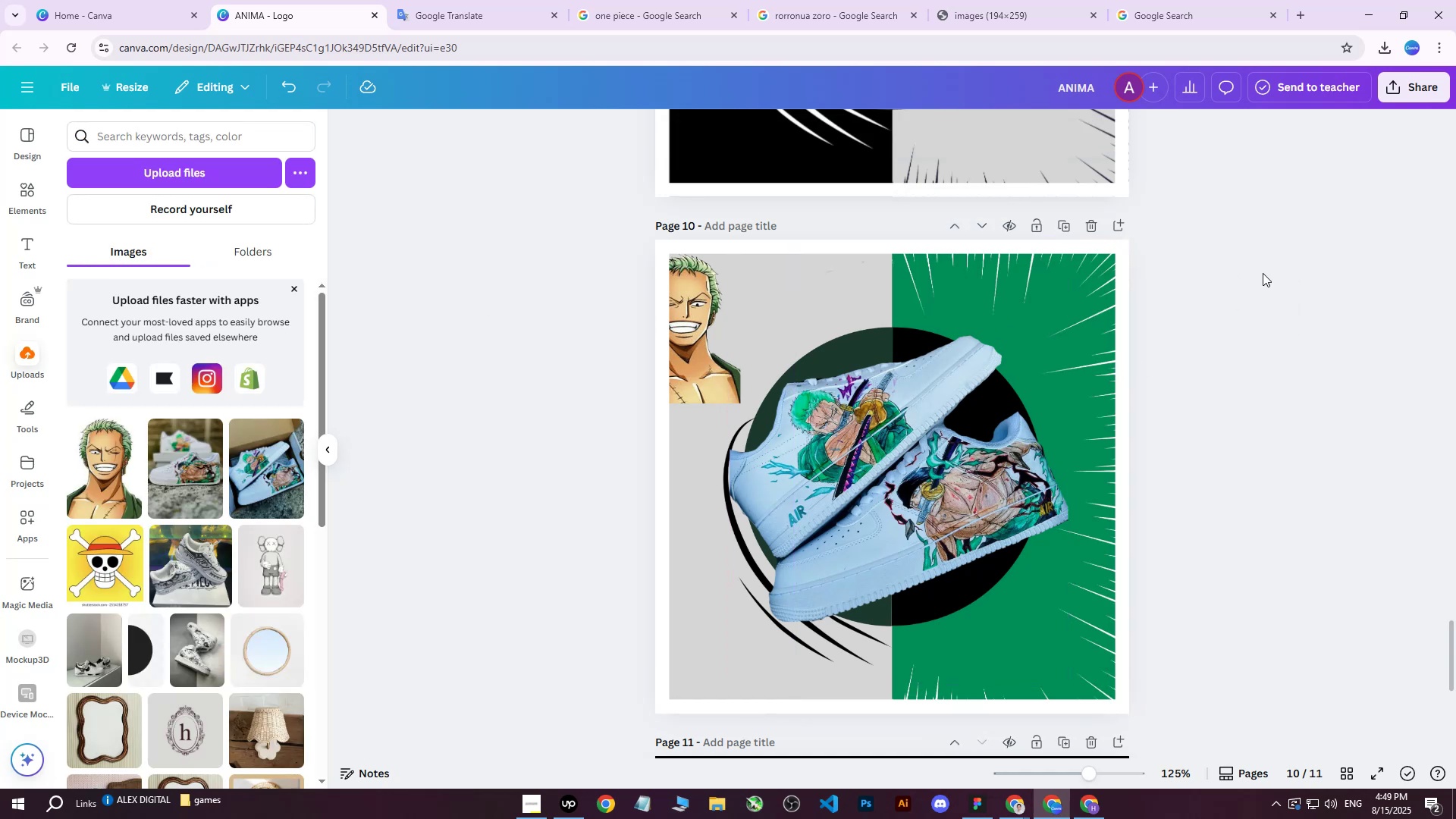 
wait(7.75)
 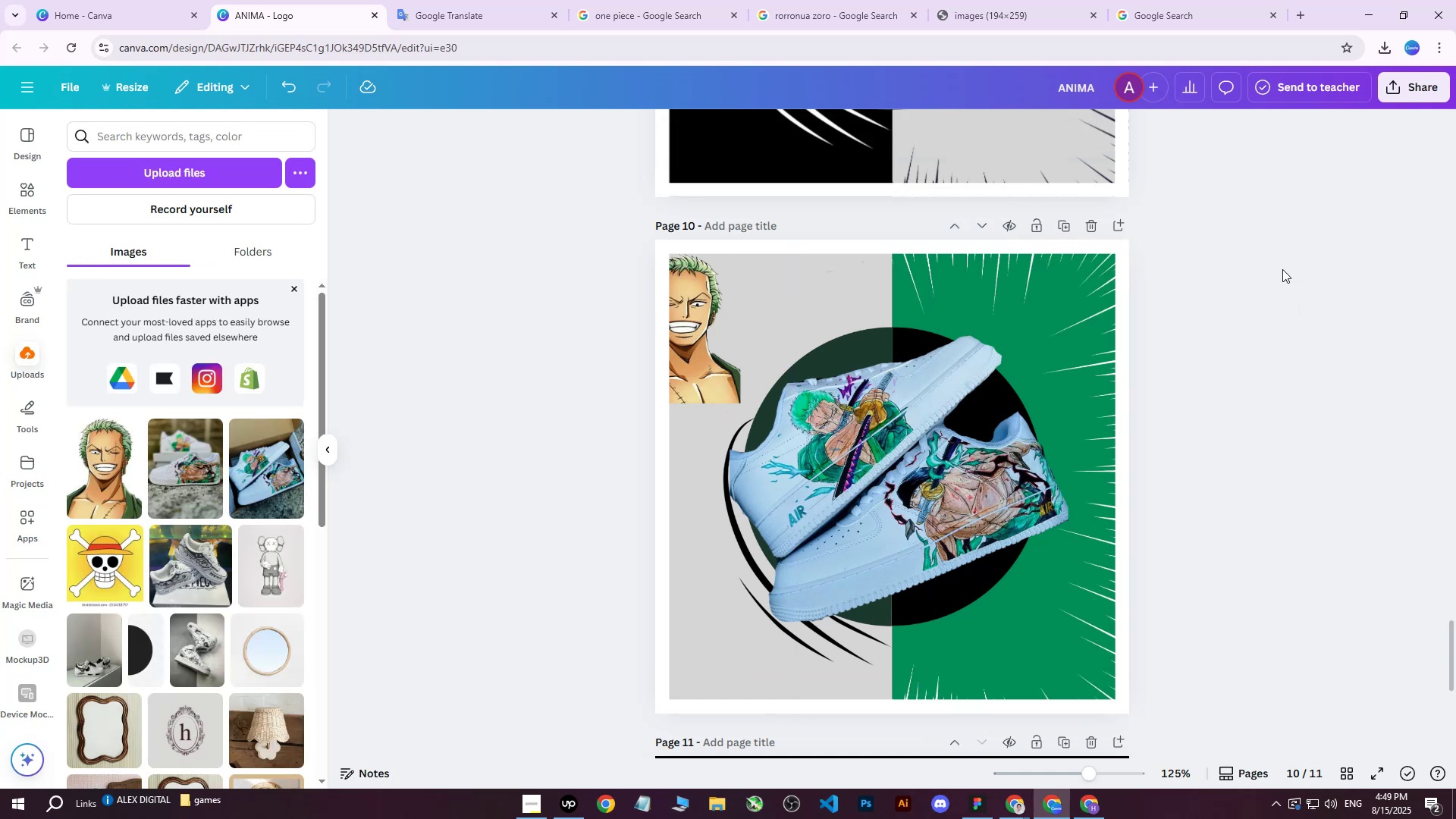 
left_click([808, 360])
 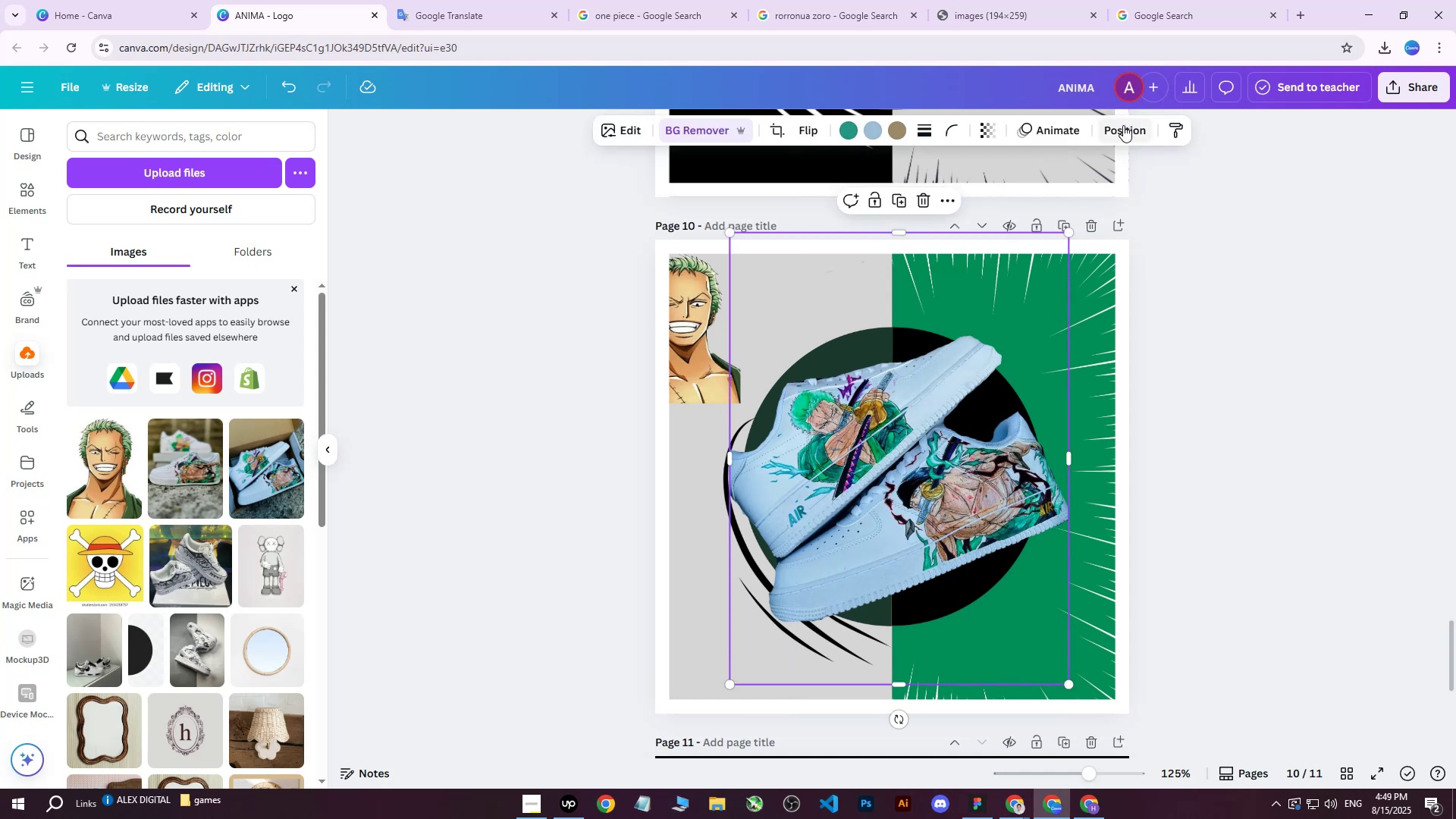 
left_click([1122, 127])
 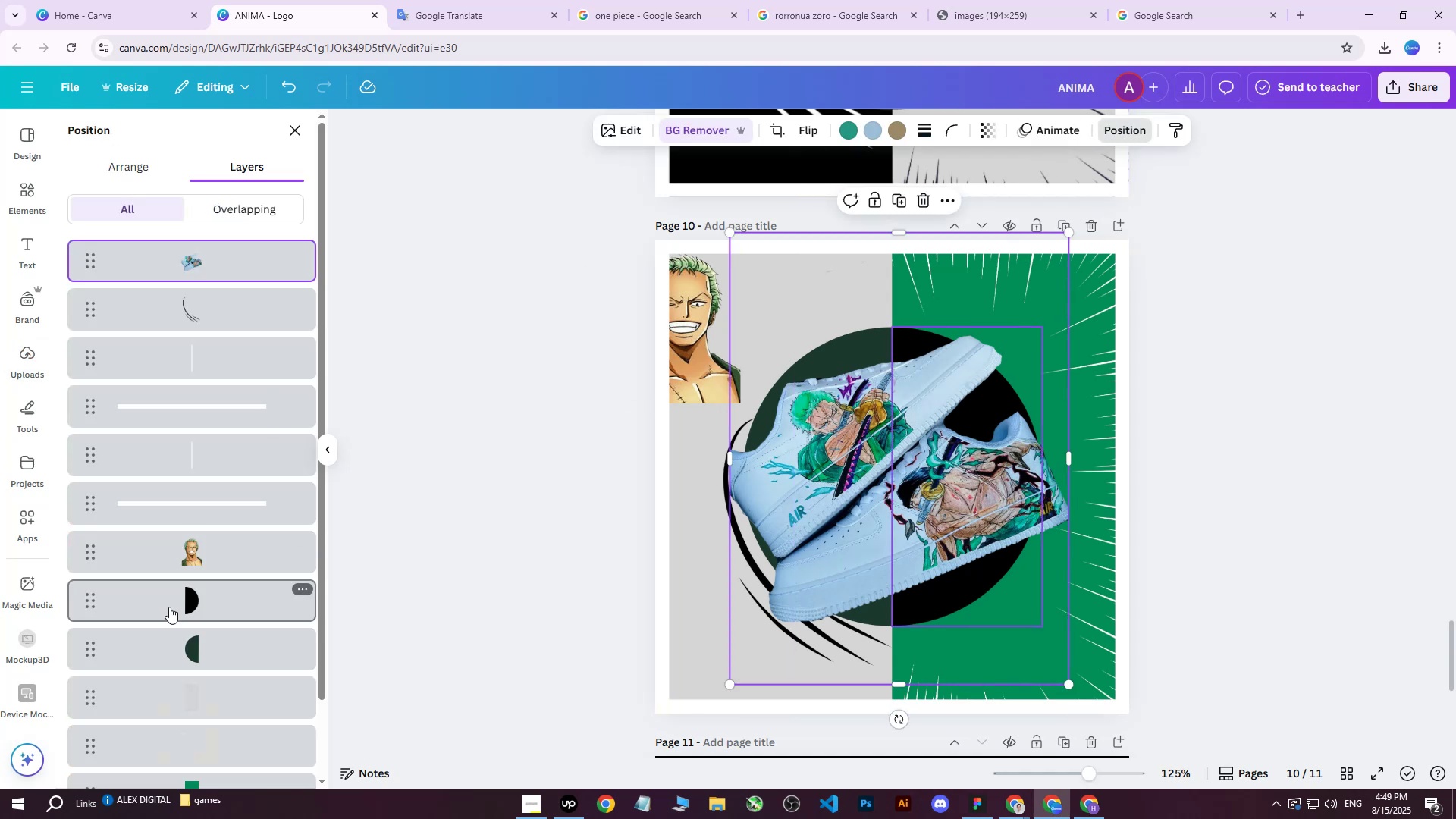 
left_click([196, 644])
 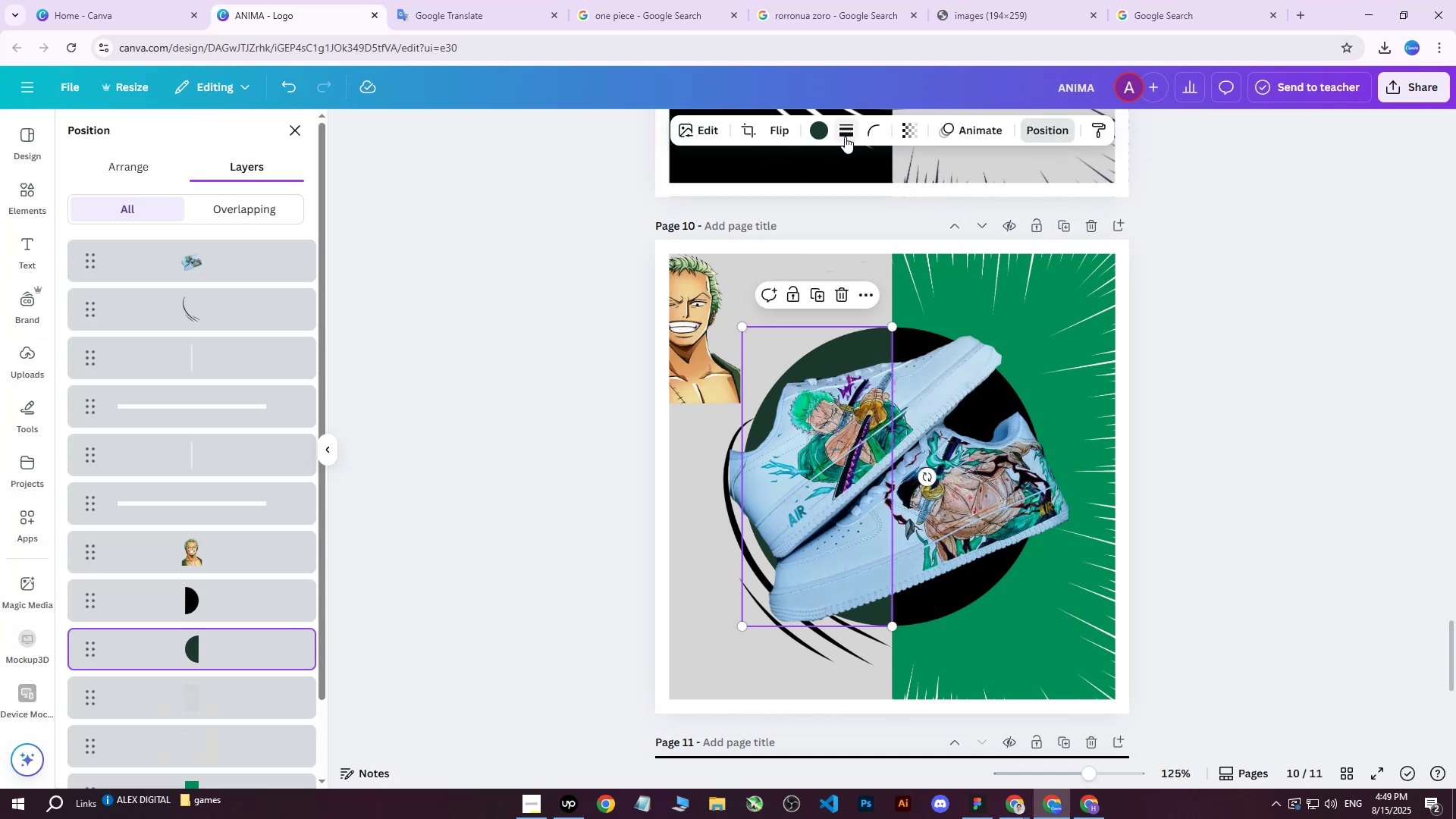 
left_click([824, 135])
 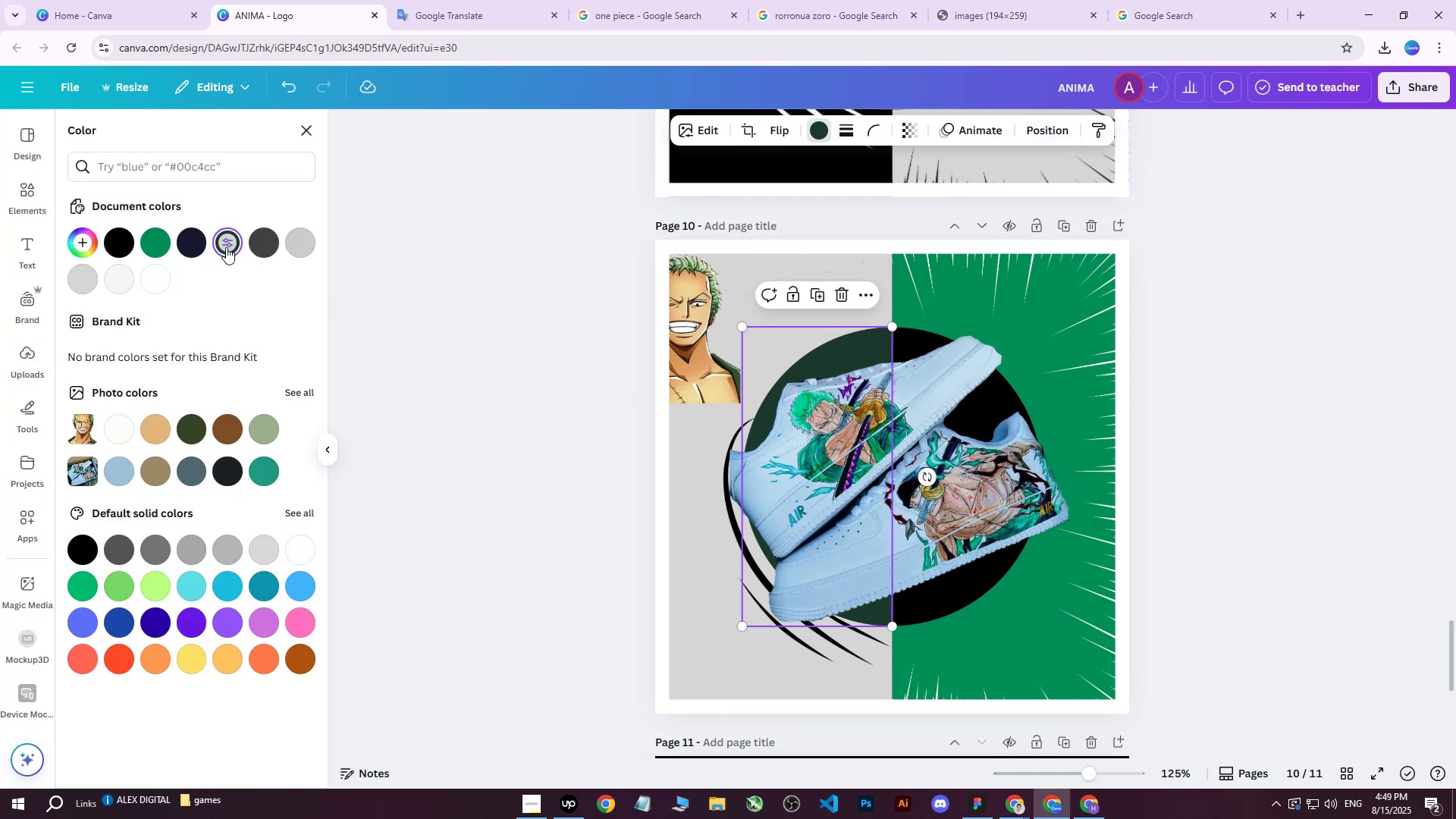 
double_click([226, 247])
 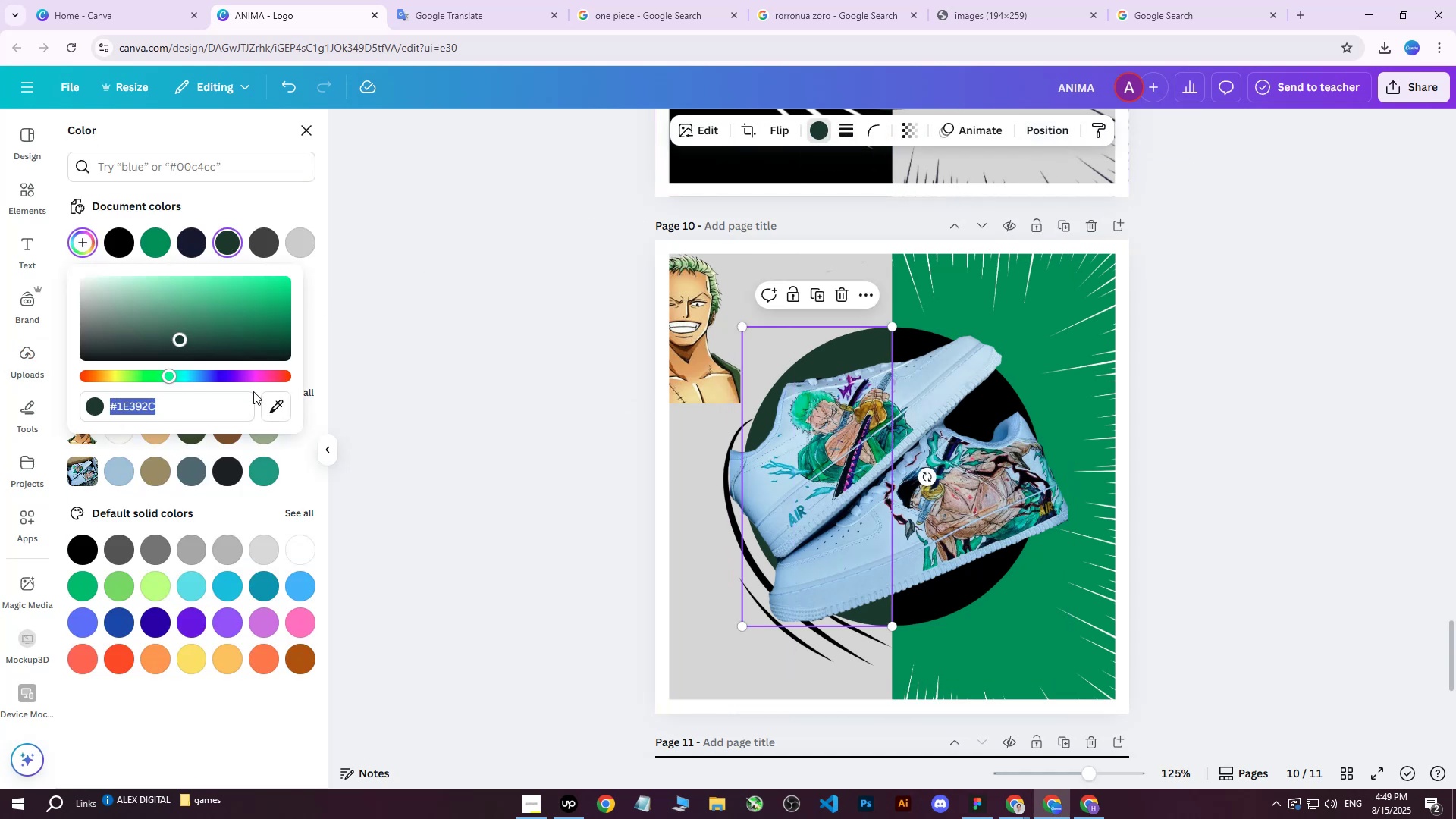 
left_click([269, 402])
 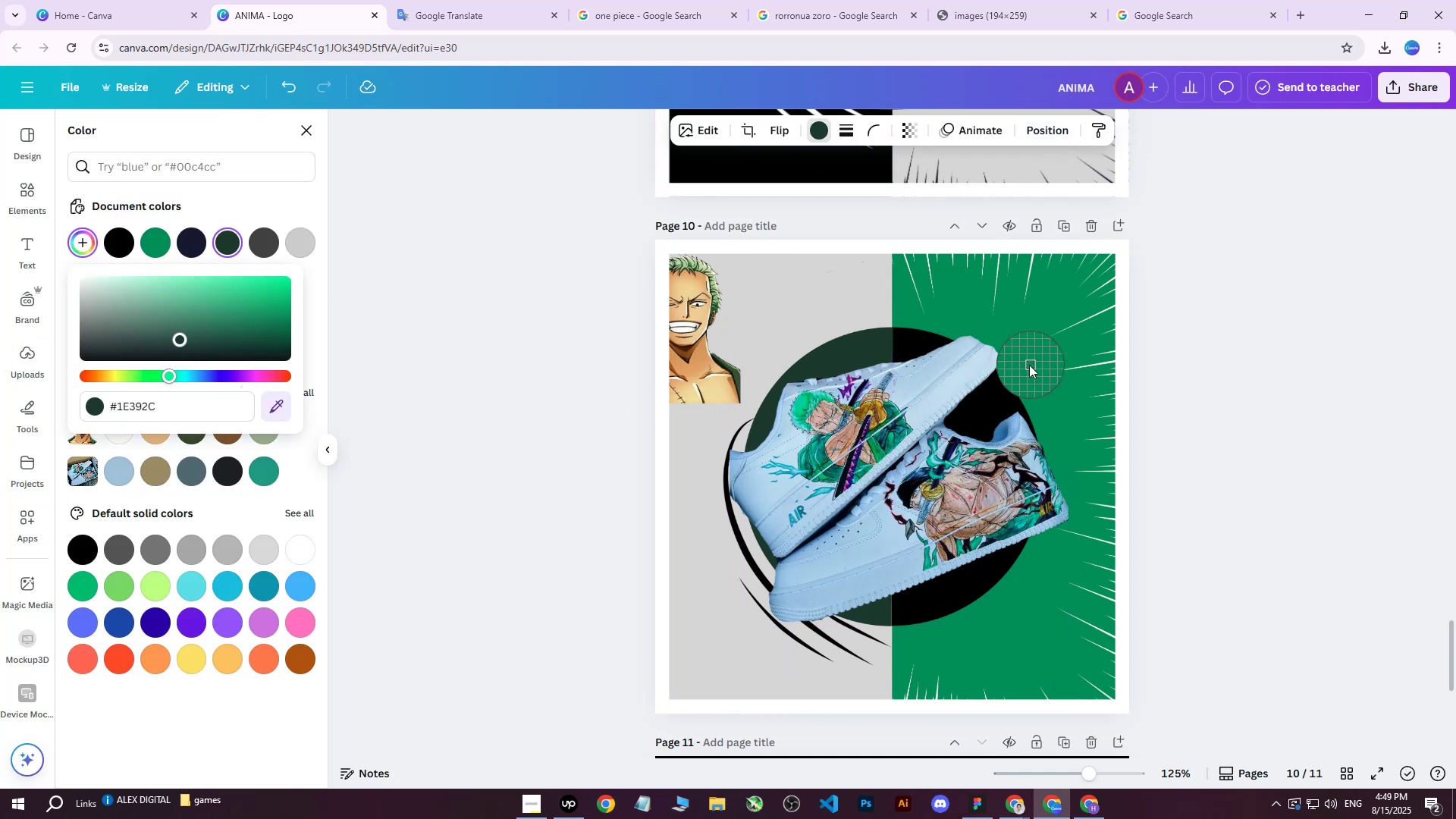 
left_click([1026, 366])
 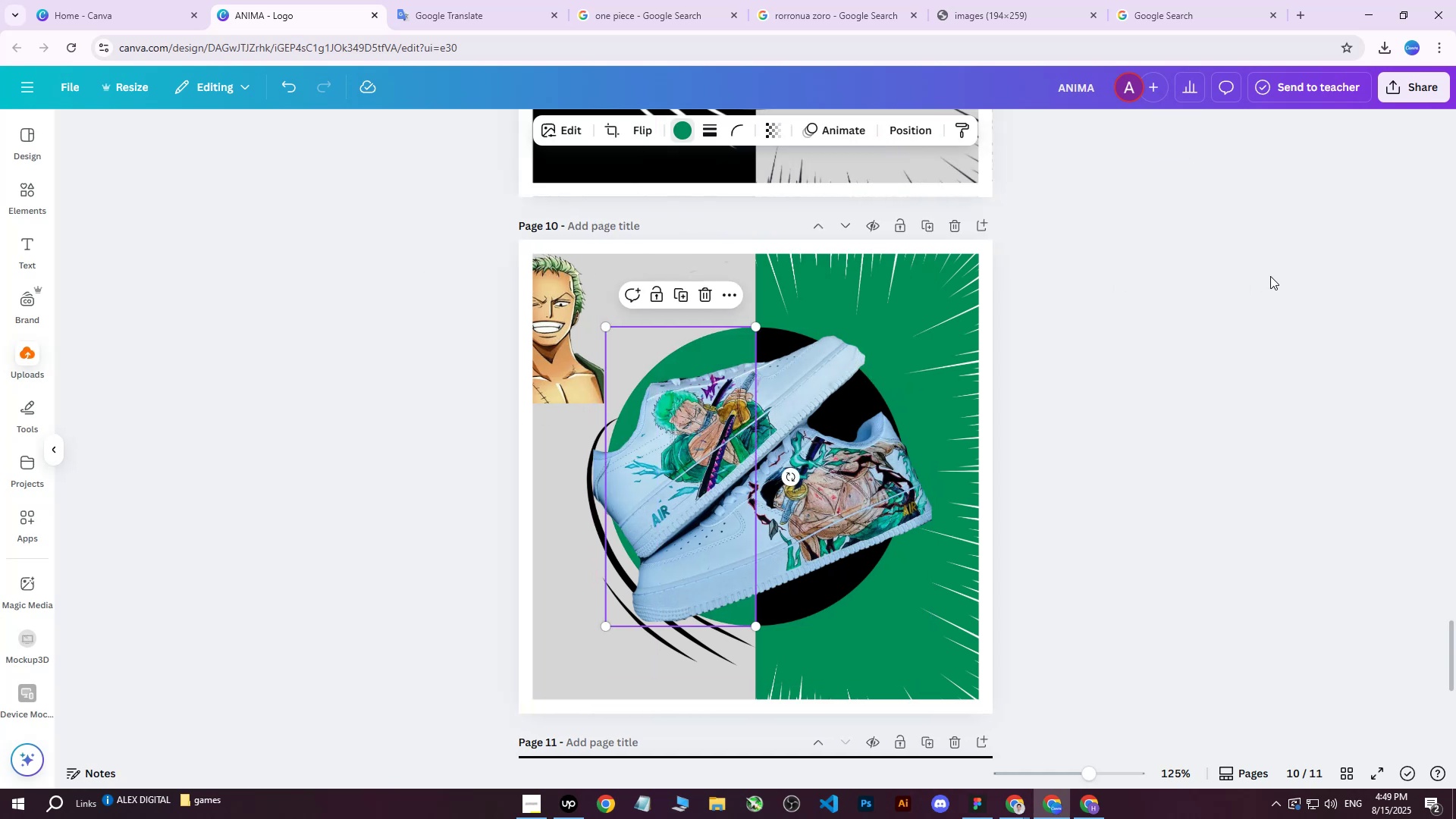 
double_click([1270, 276])
 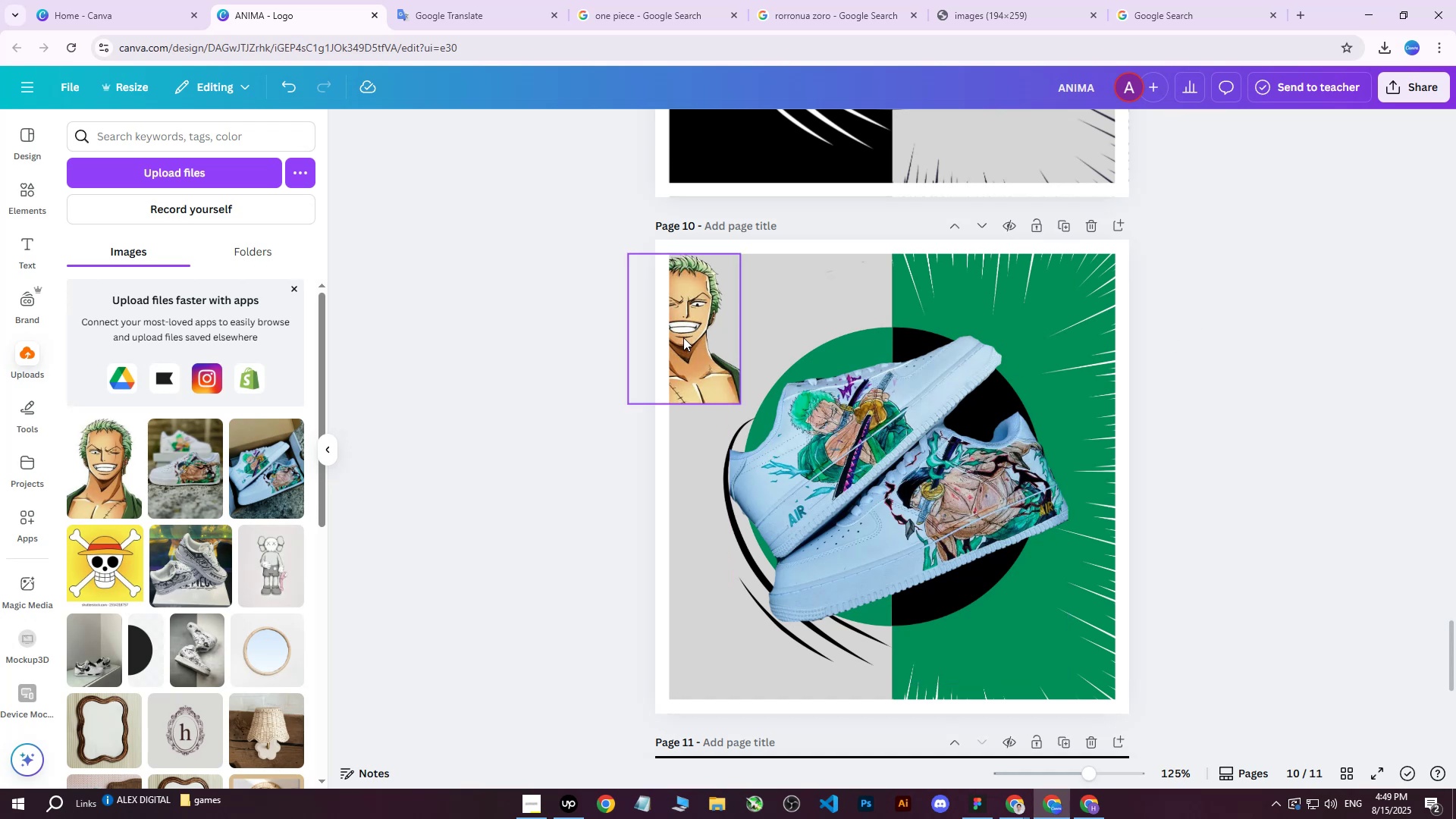 
wait(5.63)
 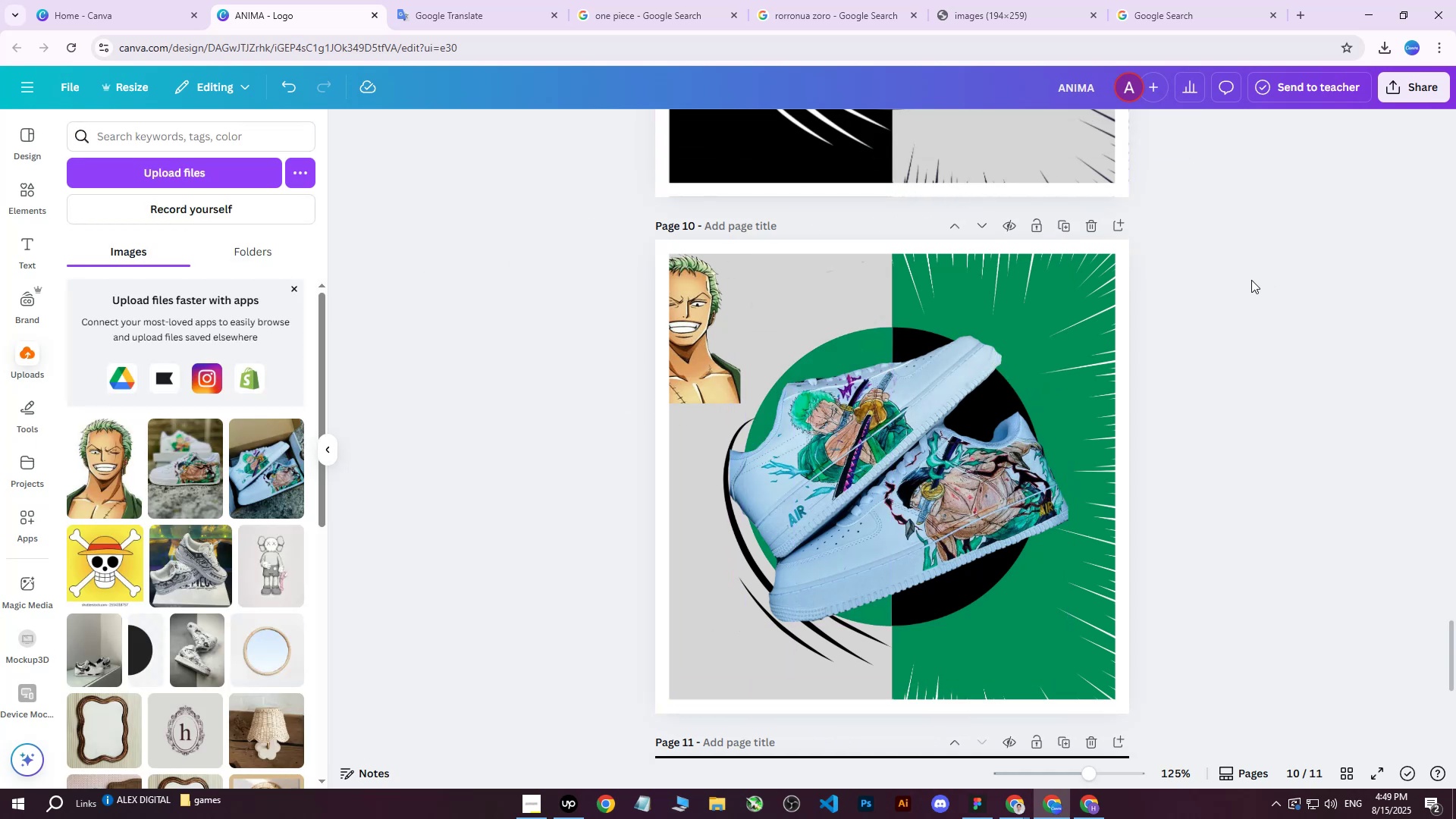 
left_click([1213, 268])
 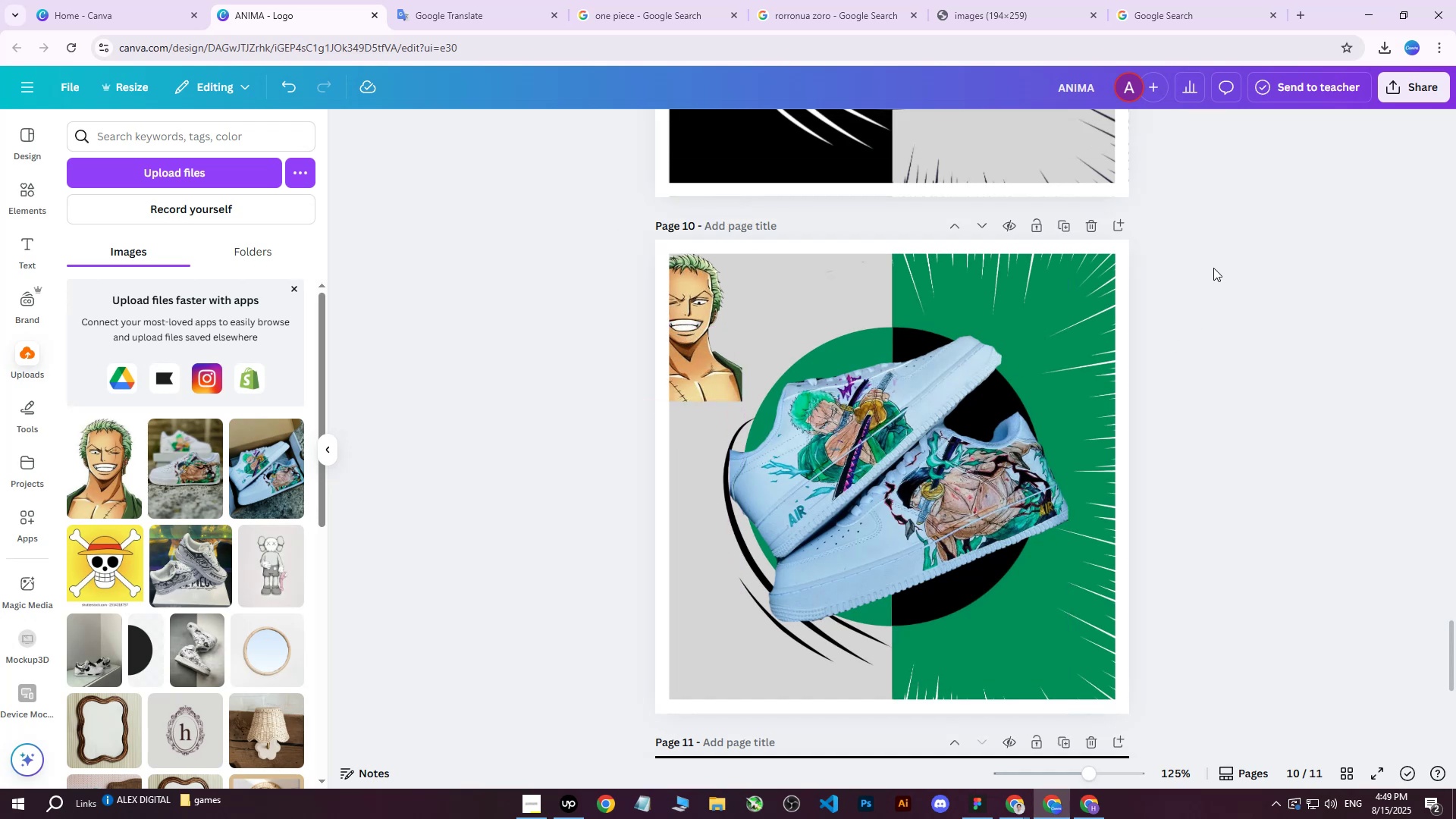 
scroll: coordinate [1169, 340], scroll_direction: down, amount: 2.0
 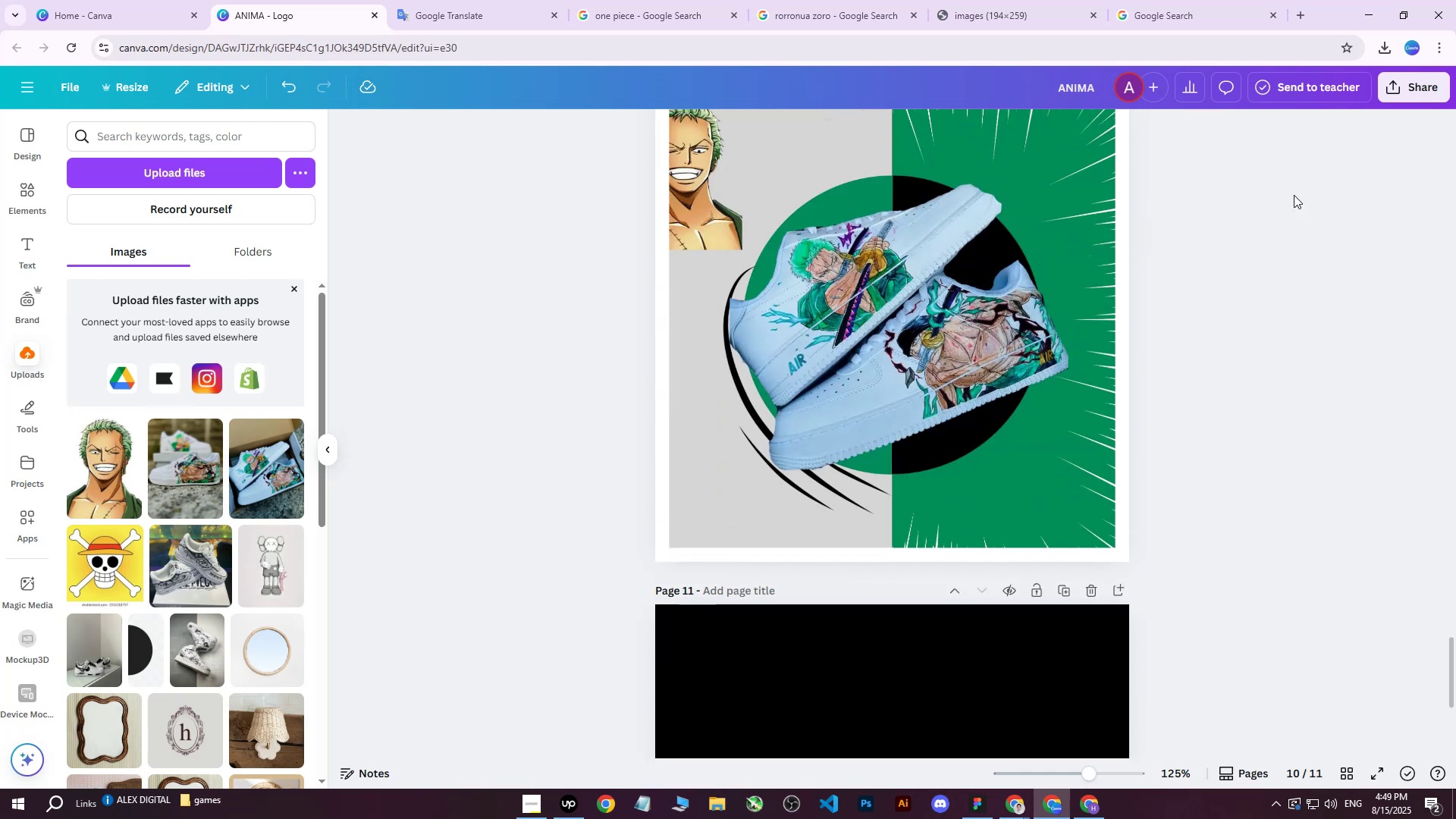 
scroll: coordinate [1289, 253], scroll_direction: up, amount: 3.0
 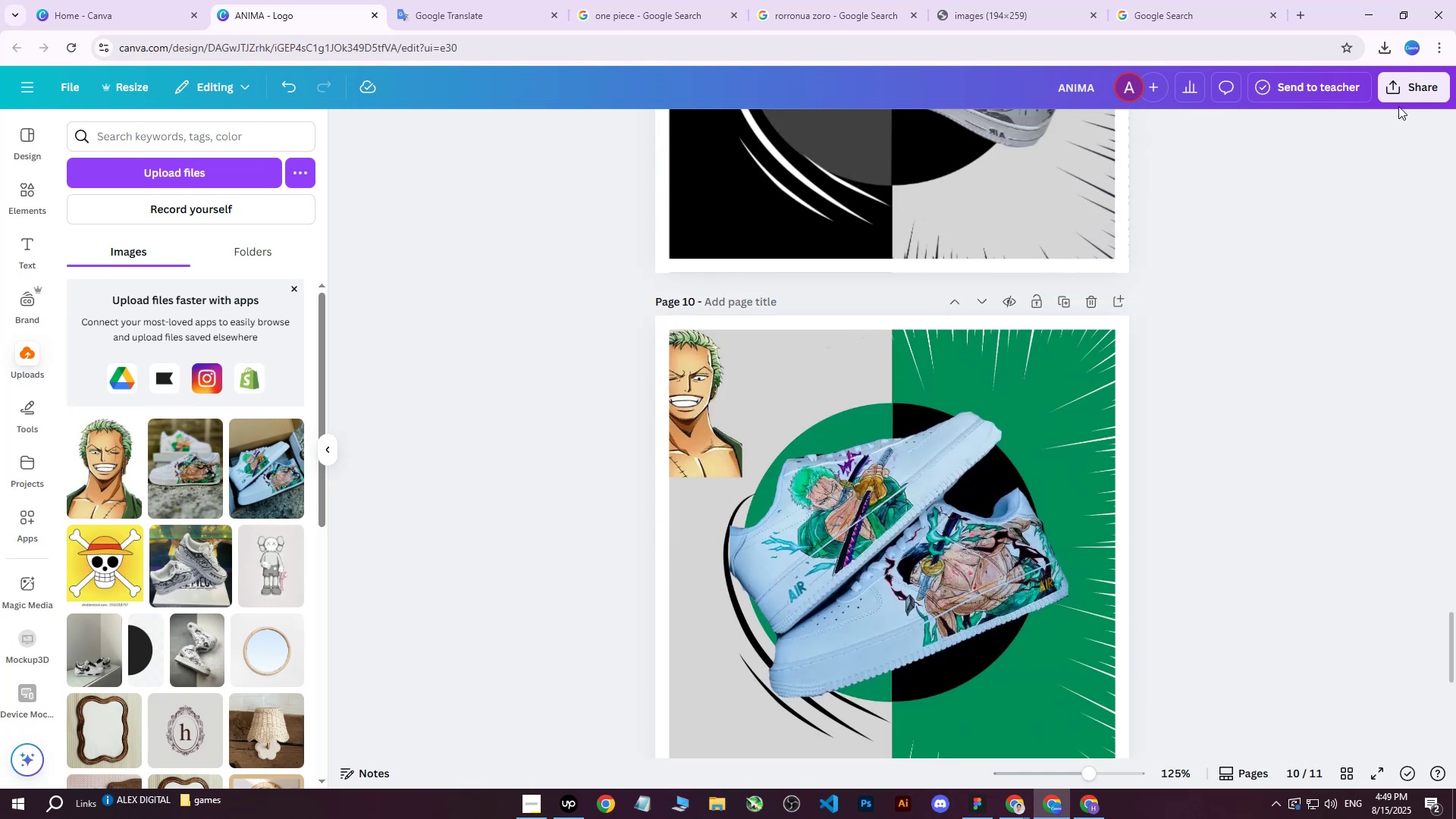 
left_click([1401, 95])
 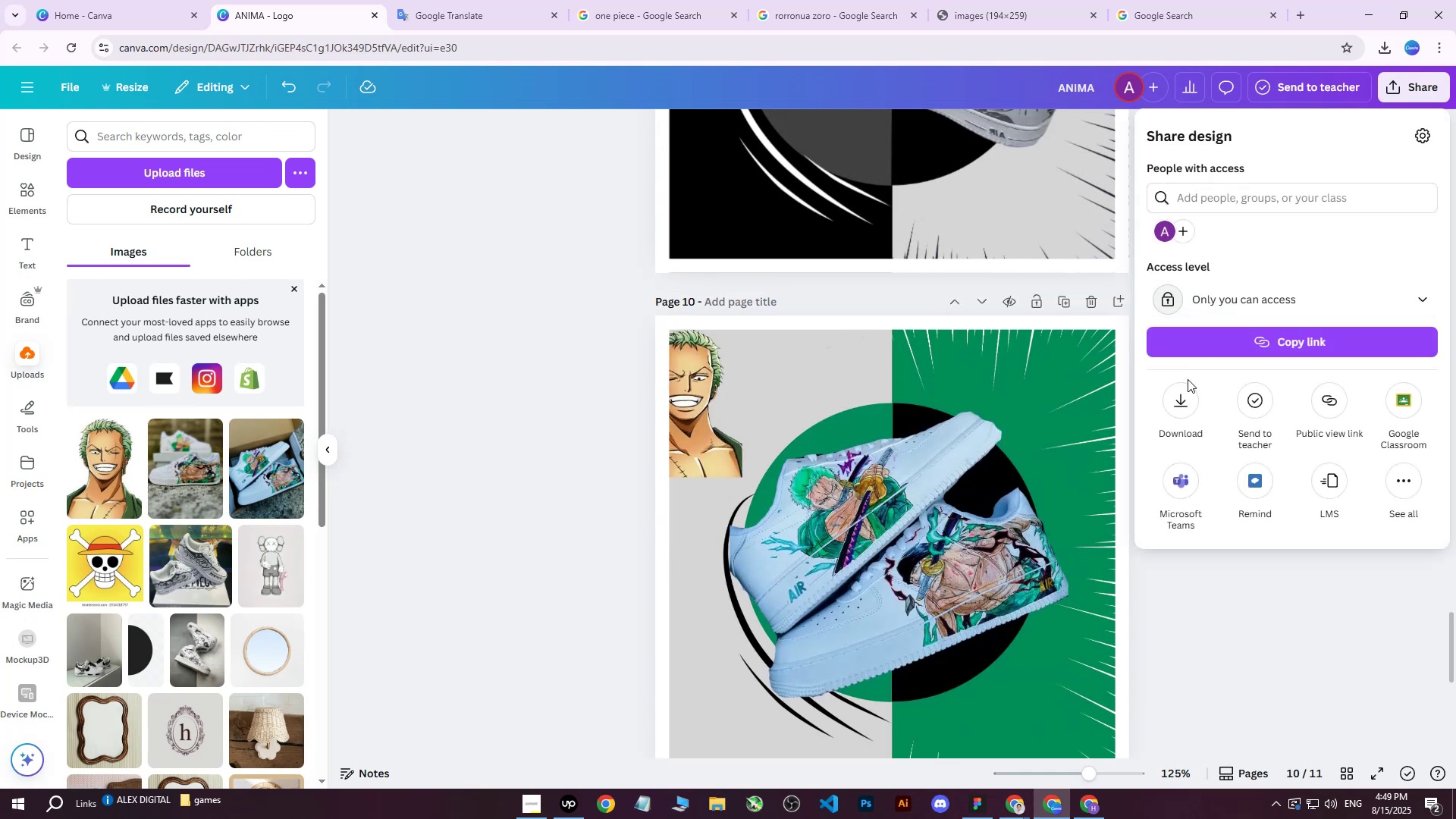 
left_click([1177, 400])
 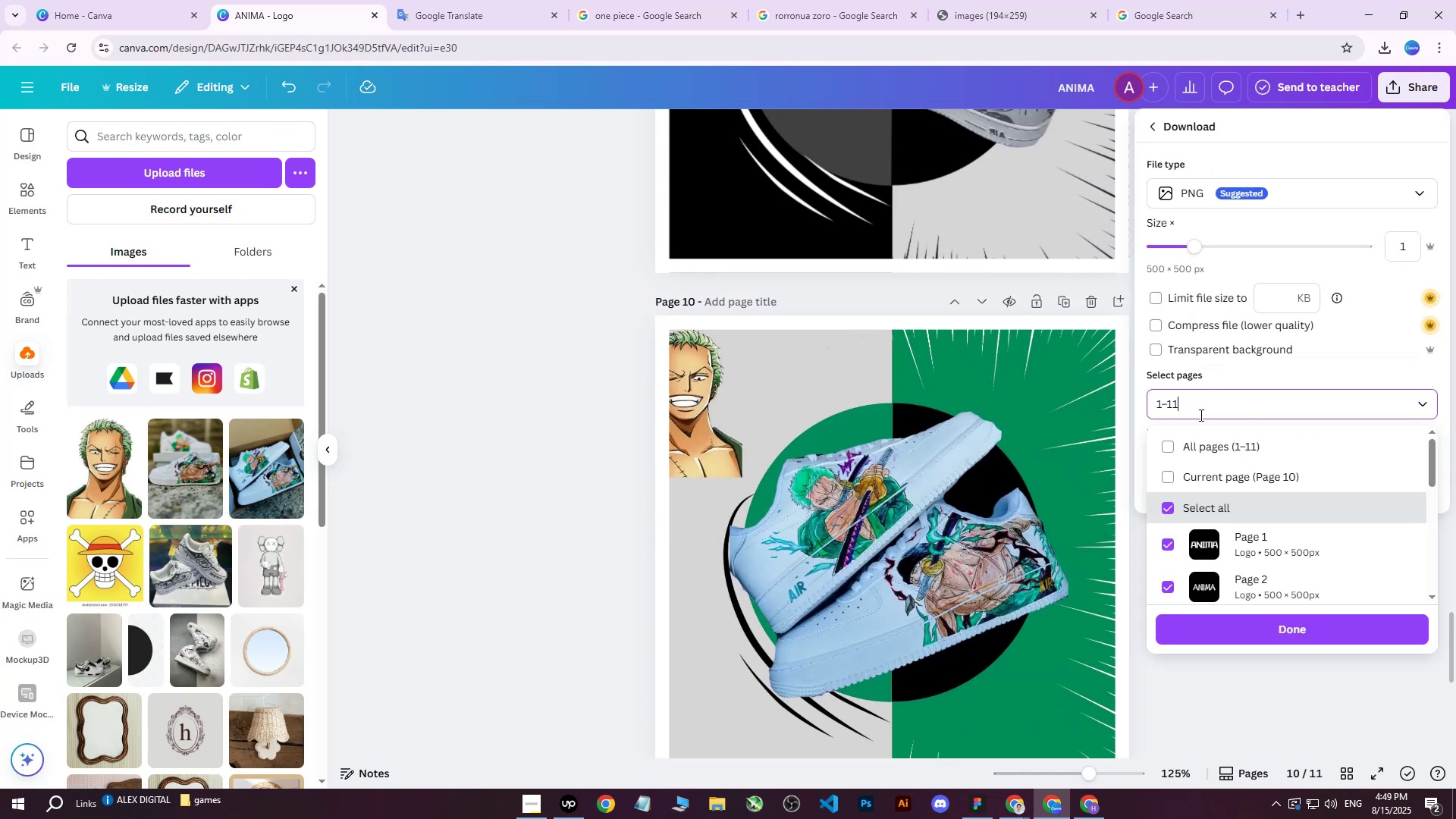 
double_click([1193, 433])
 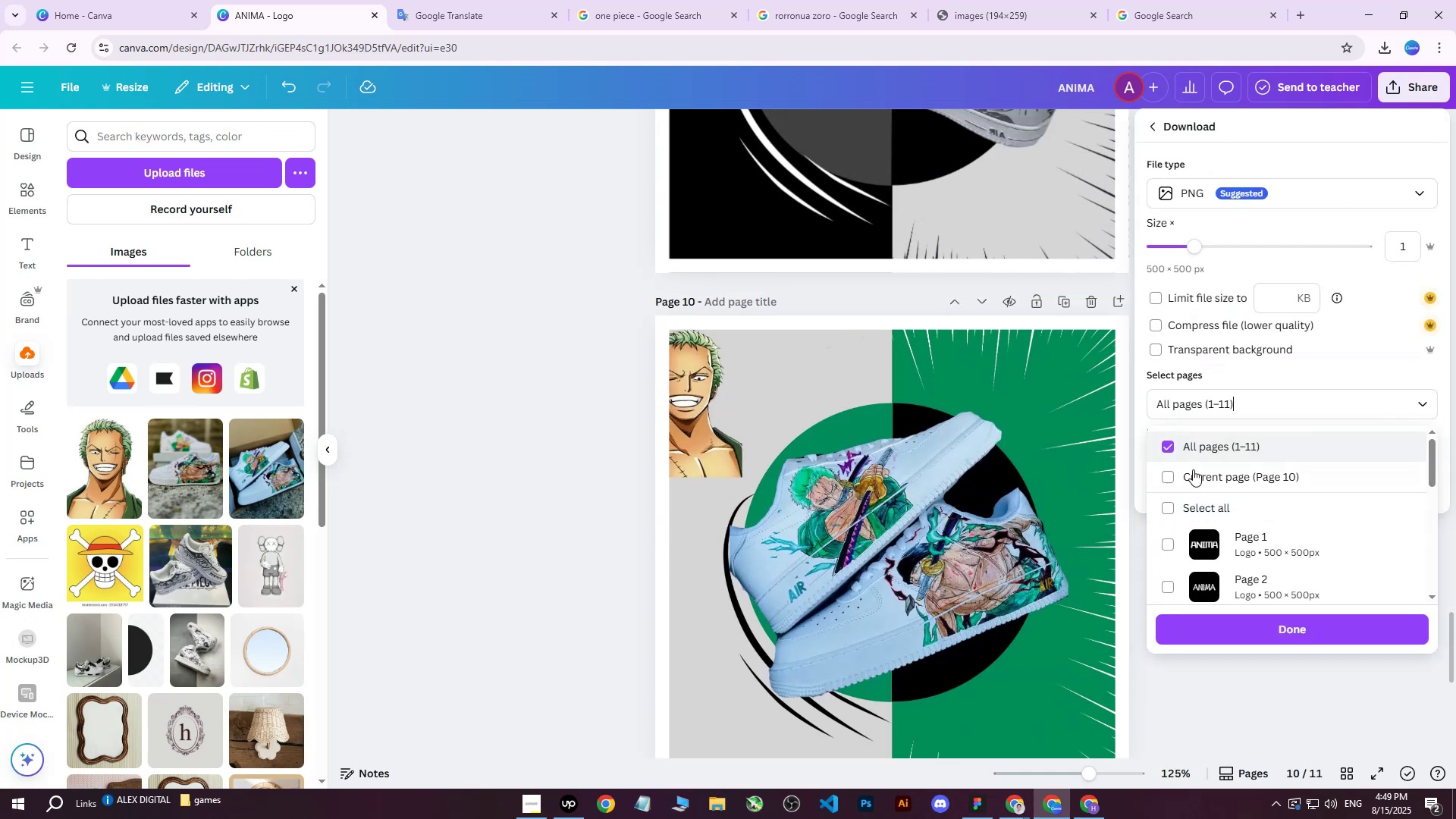 
triple_click([1194, 477])
 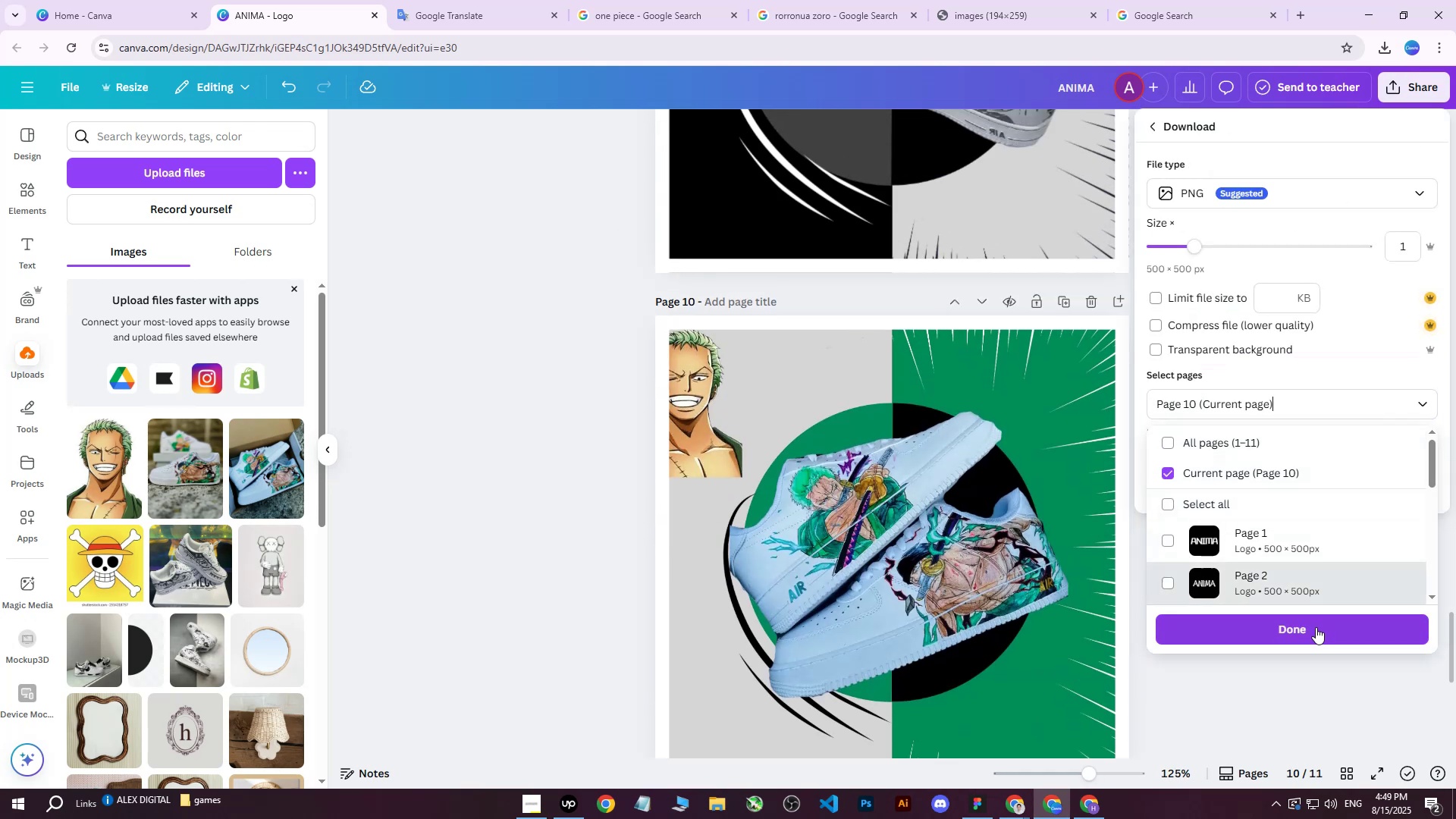 
triple_click([1301, 628])
 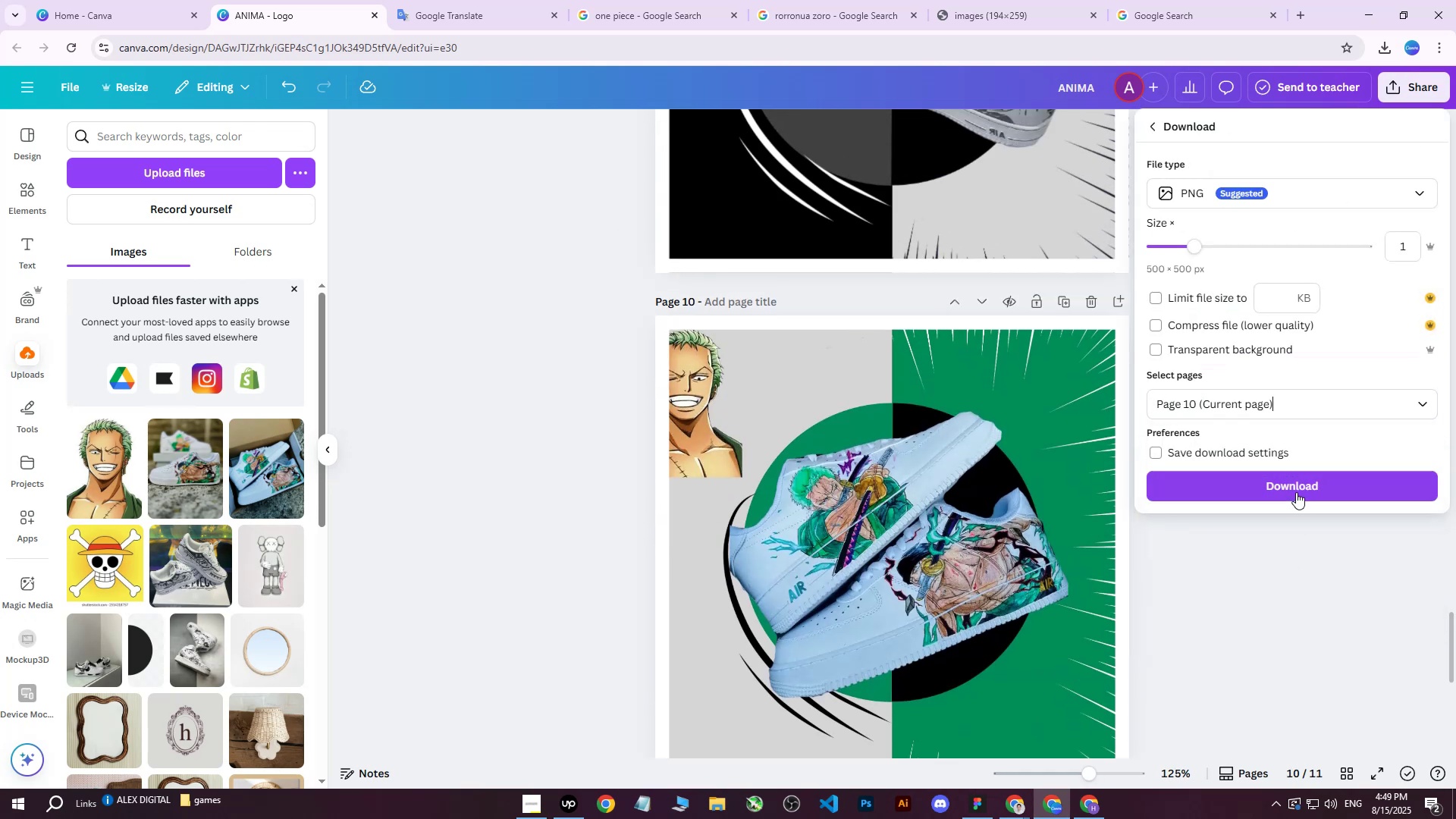 
triple_click([1295, 491])
 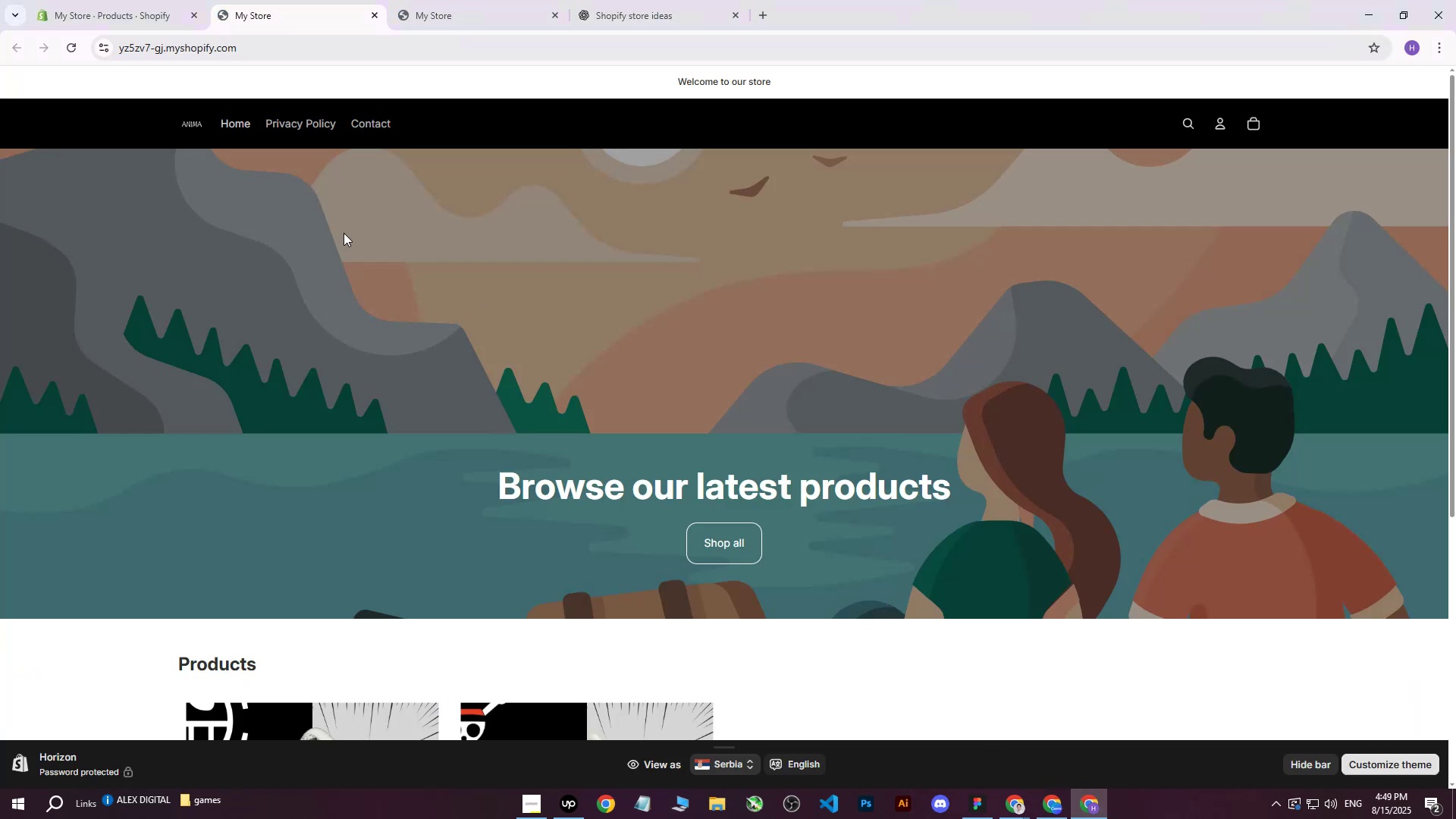 
left_click([112, 0])
 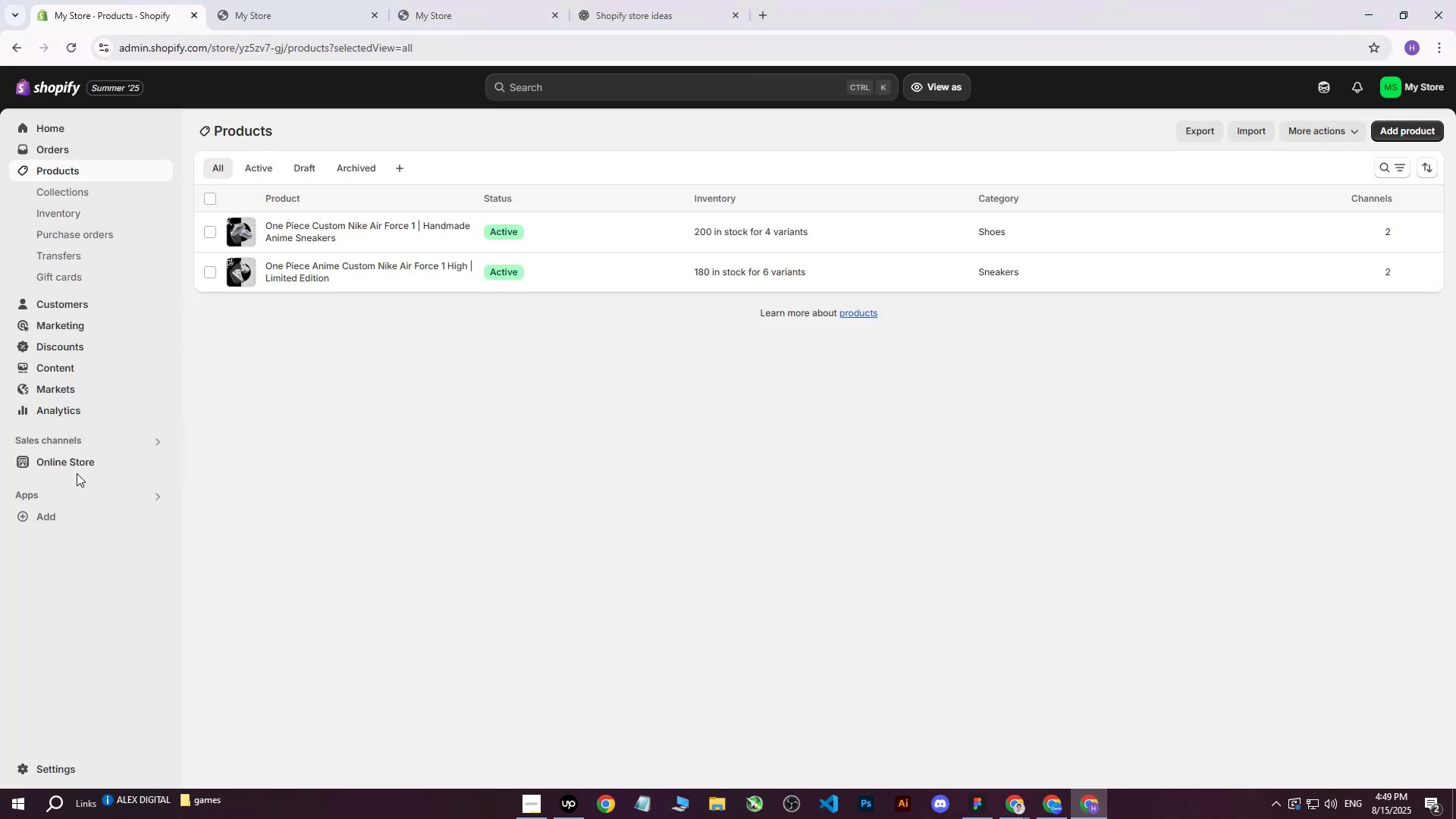 
double_click([77, 469])
 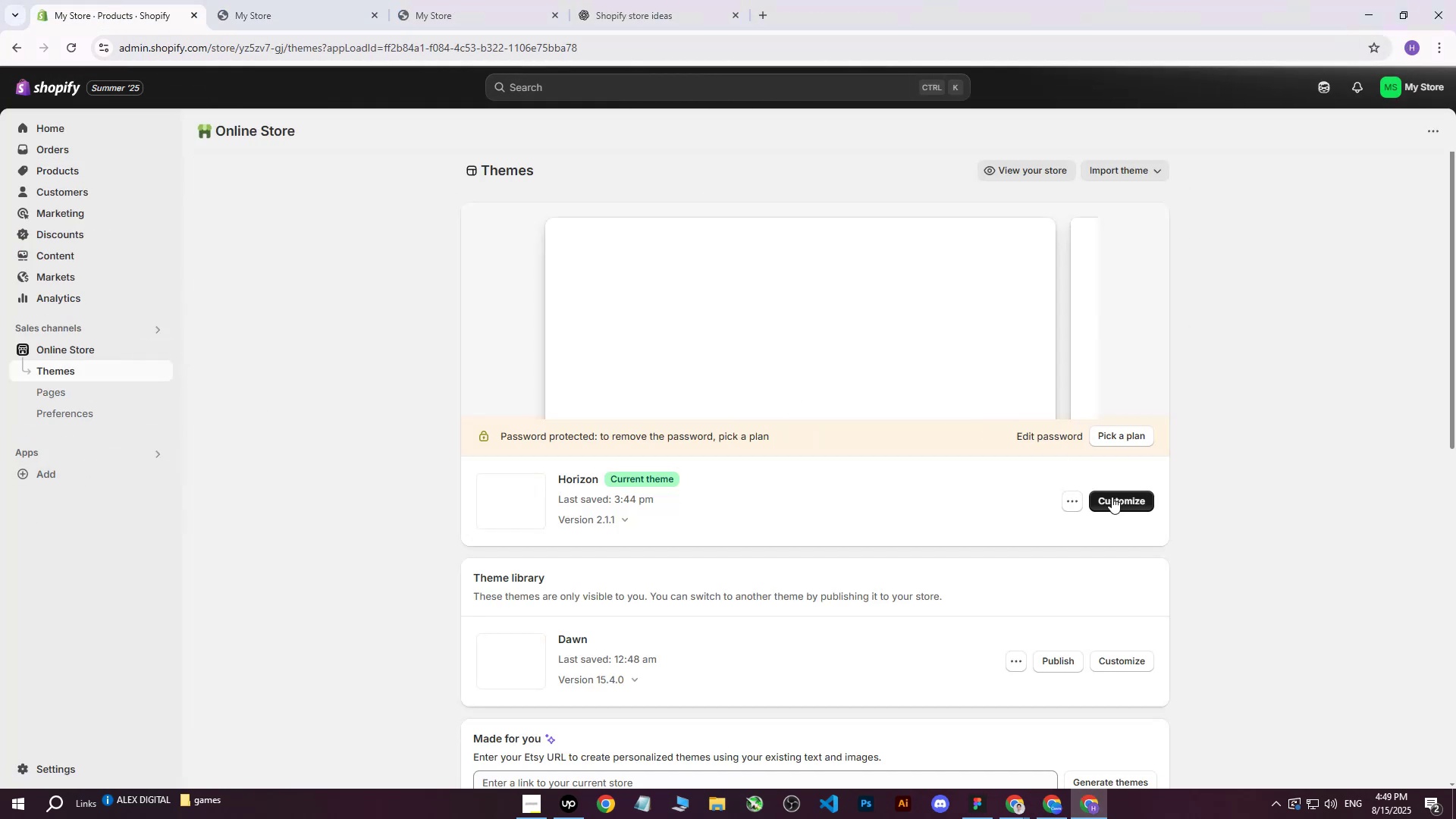 
left_click([1122, 500])
 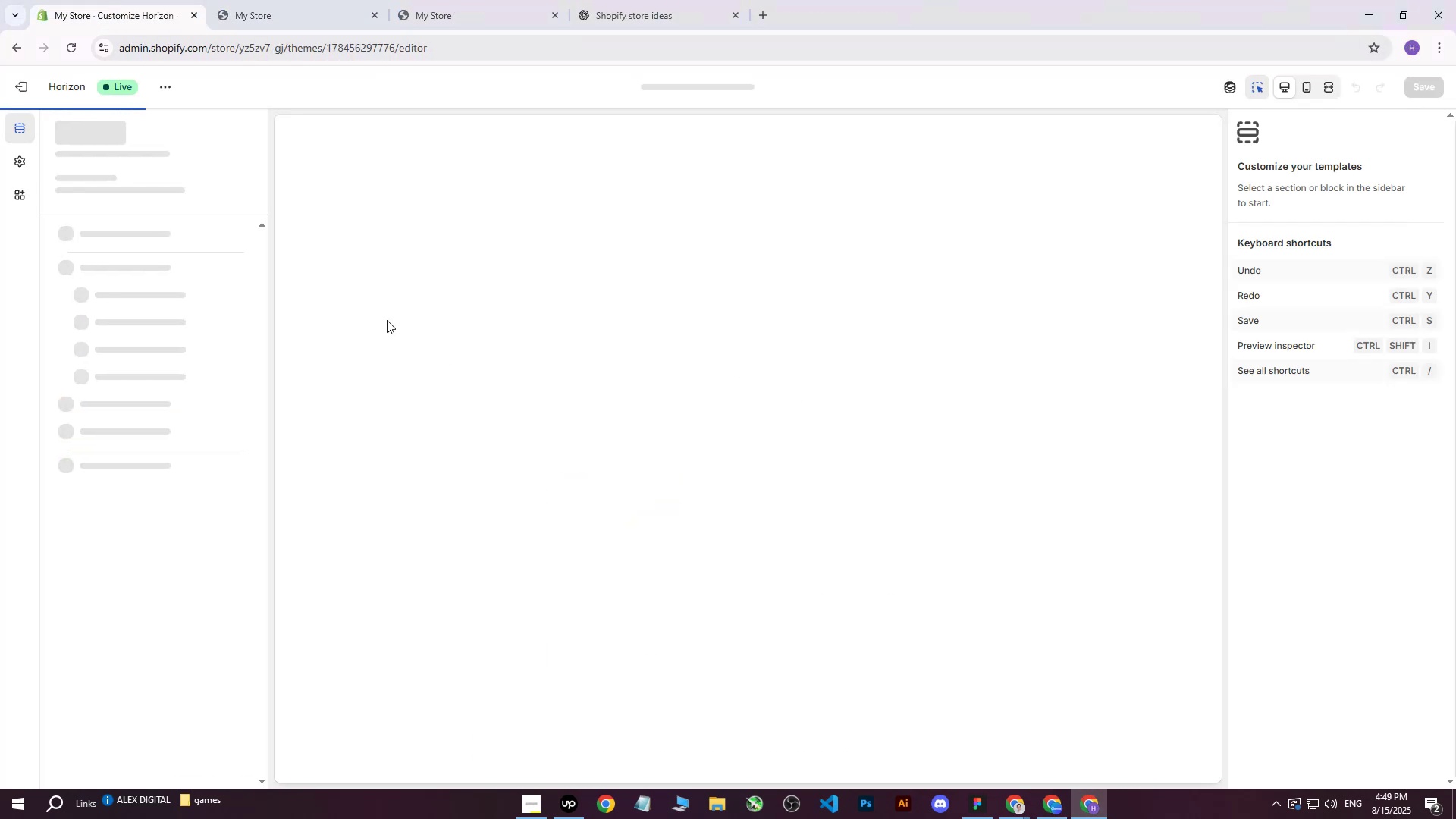 
scroll: coordinate [517, 326], scroll_direction: down, amount: 6.0
 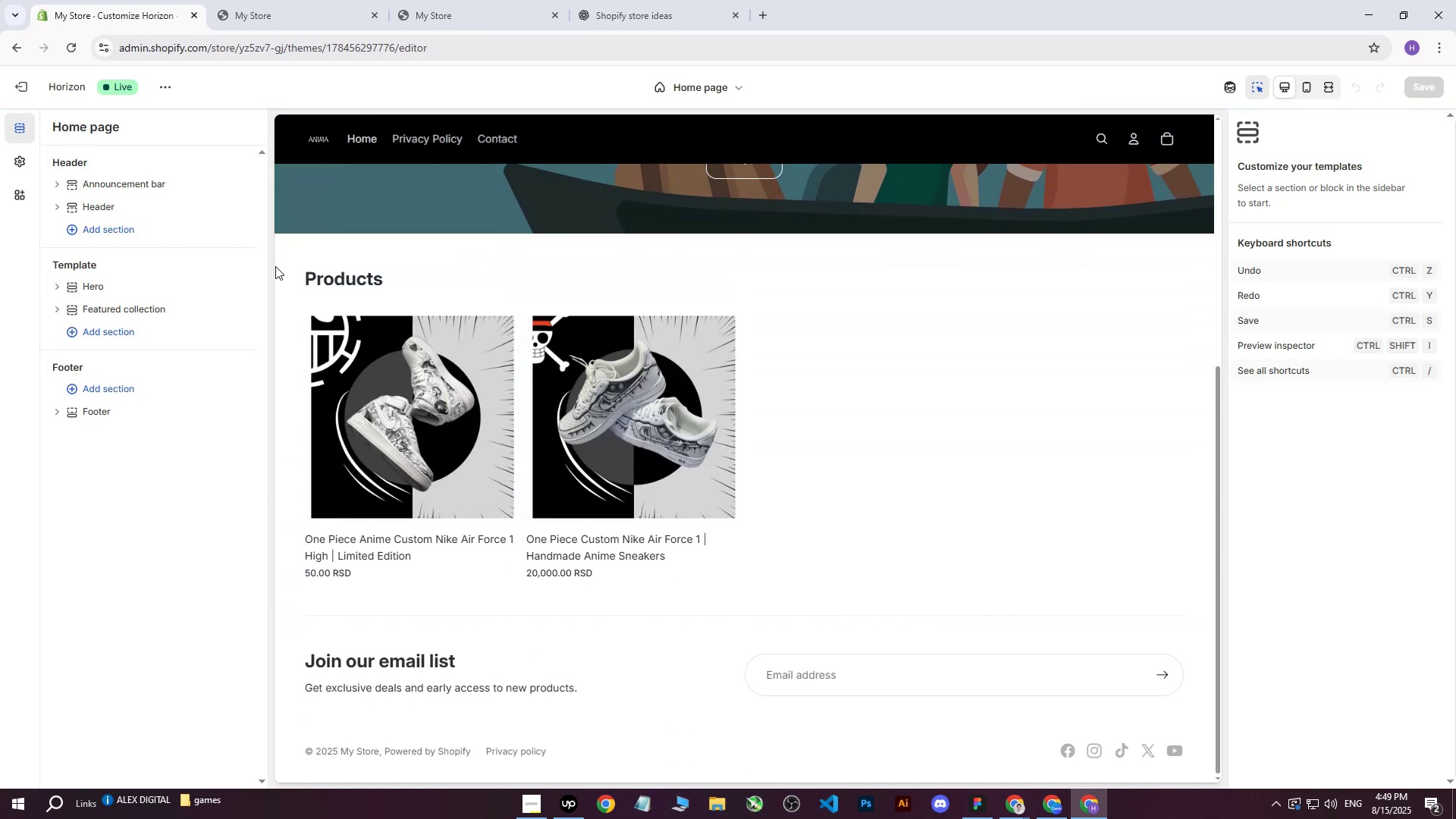 
left_click([281, 265])
 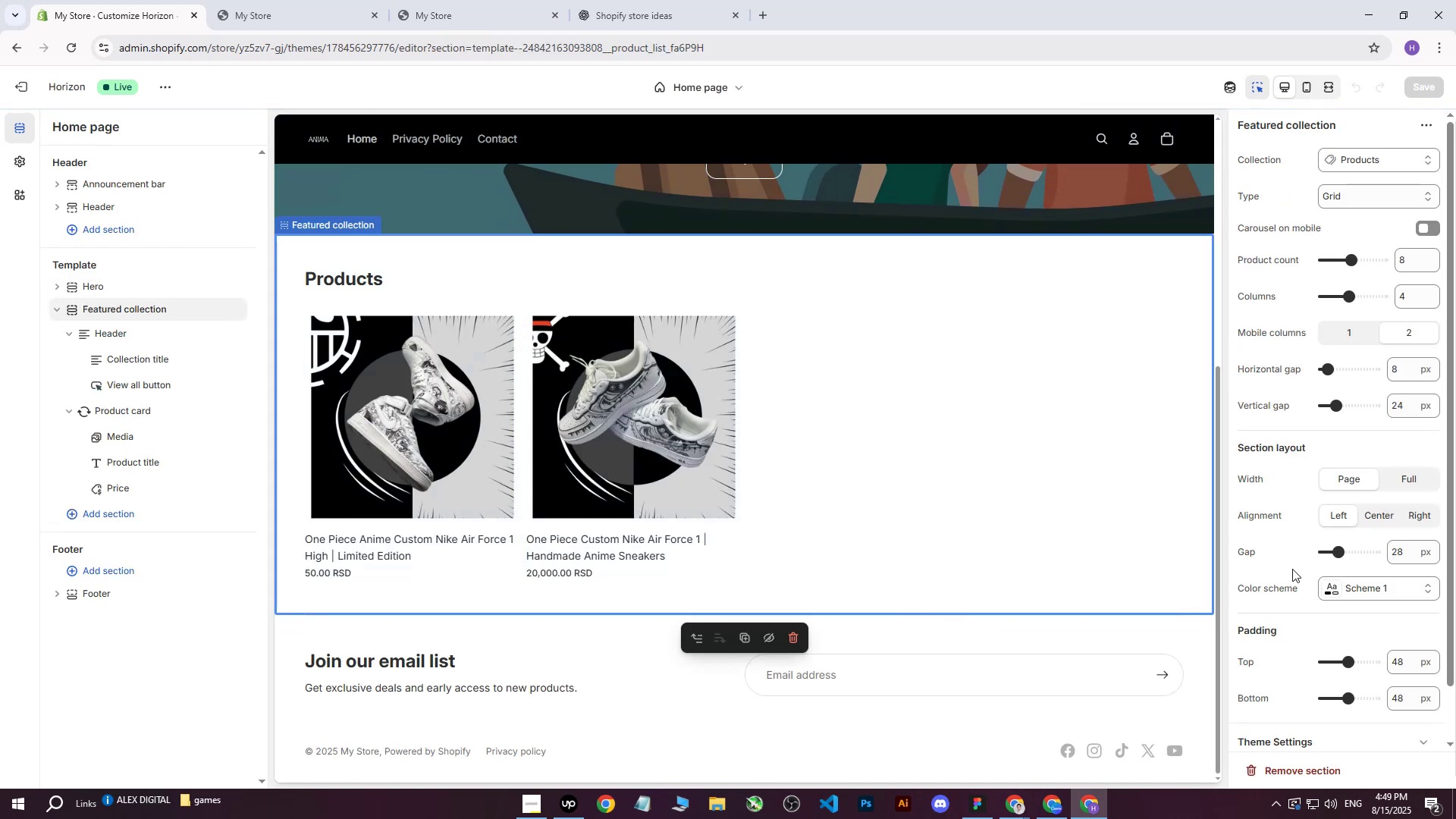 
left_click([1335, 588])
 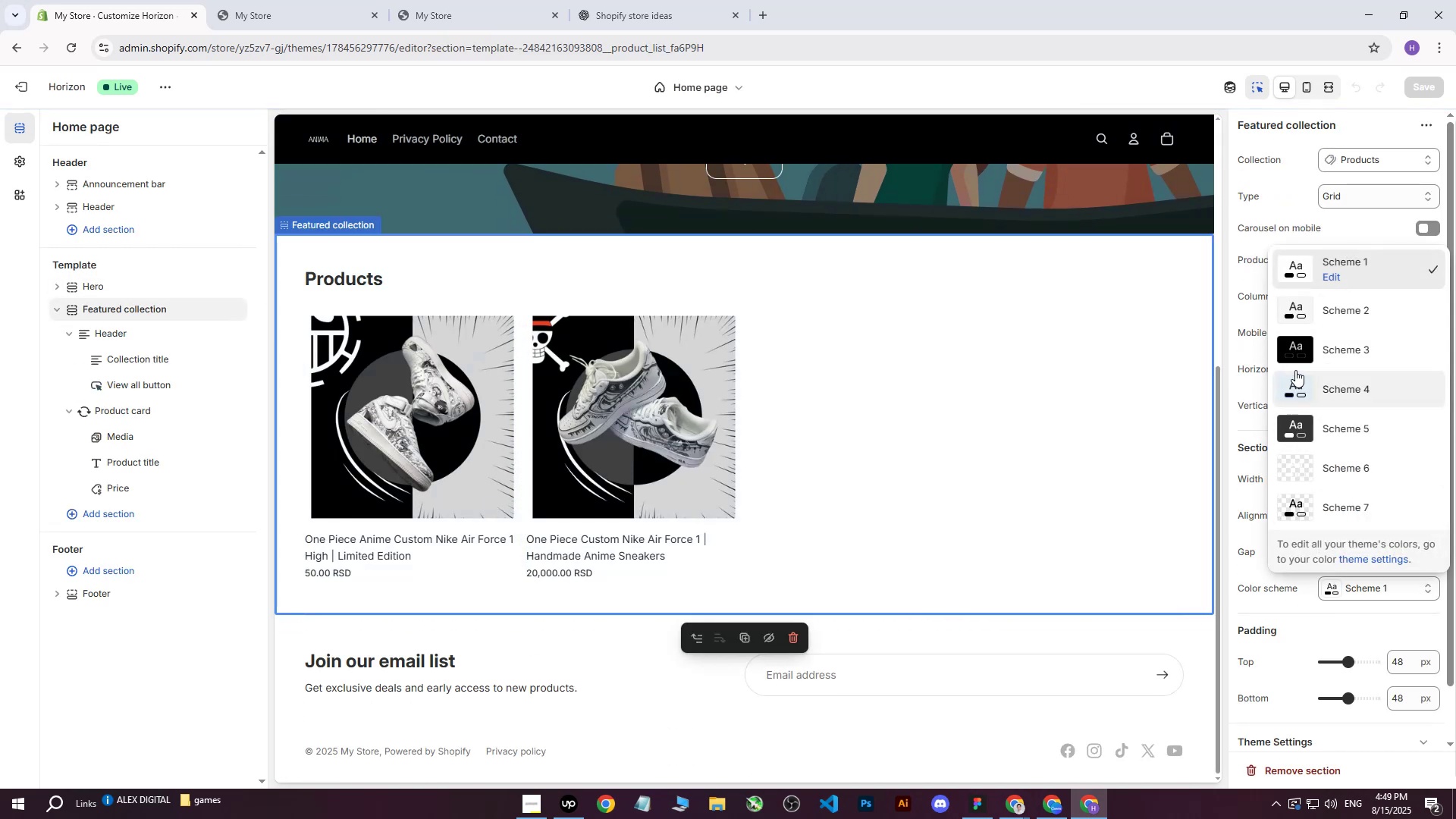 
left_click([1295, 352])
 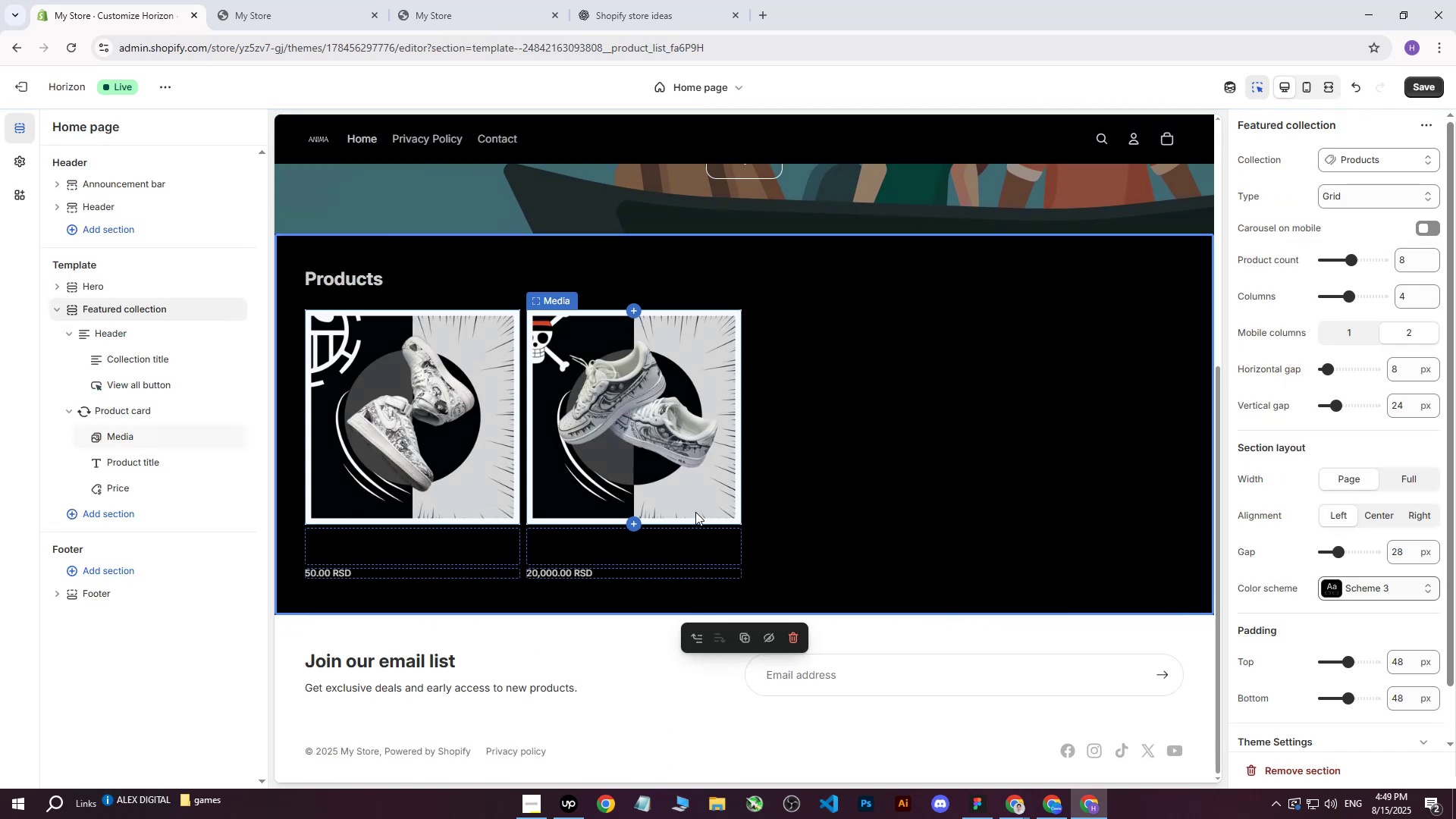 
left_click([190, 698])
 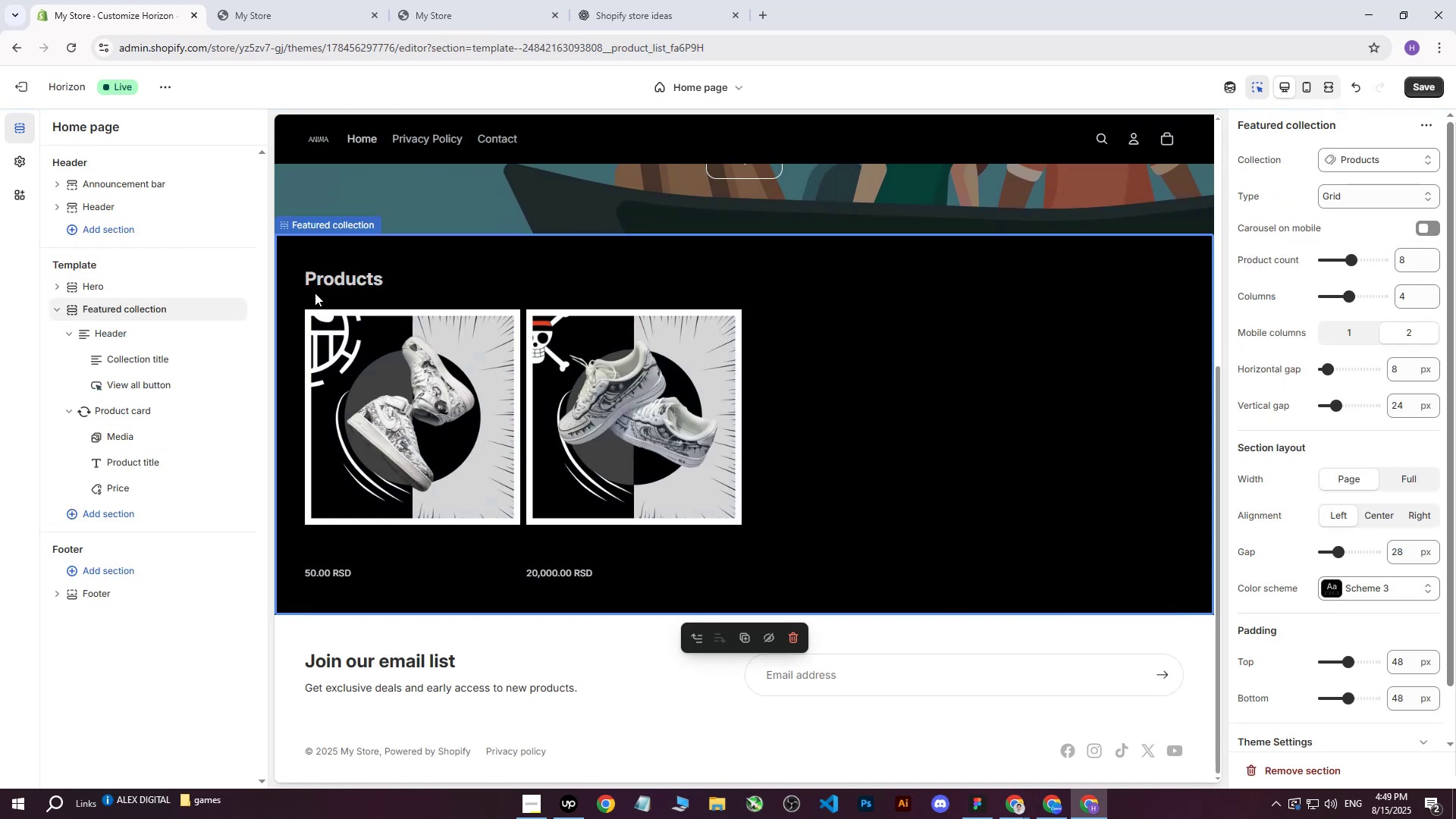 
left_click([297, 293])
 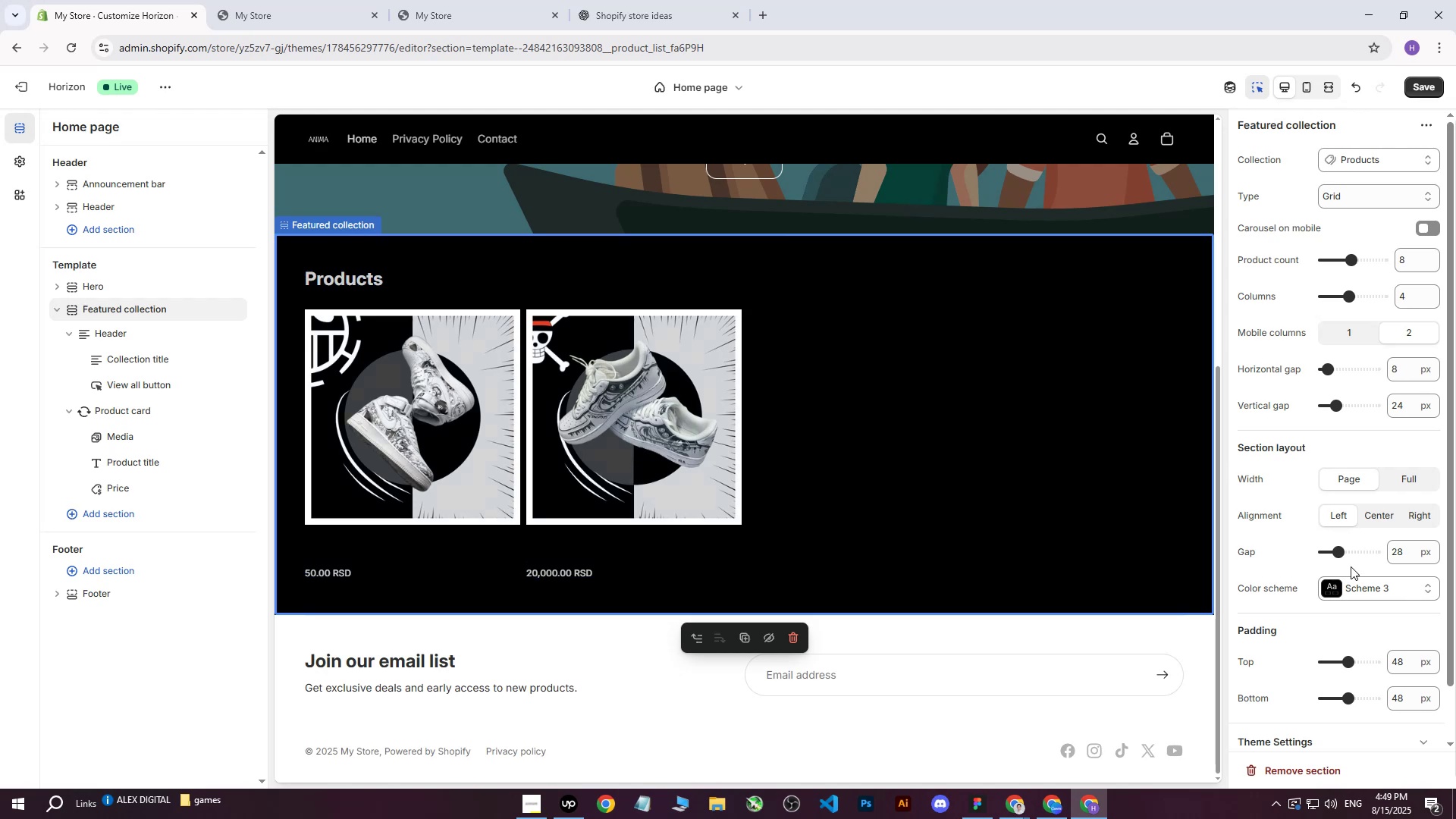 
left_click([1334, 588])
 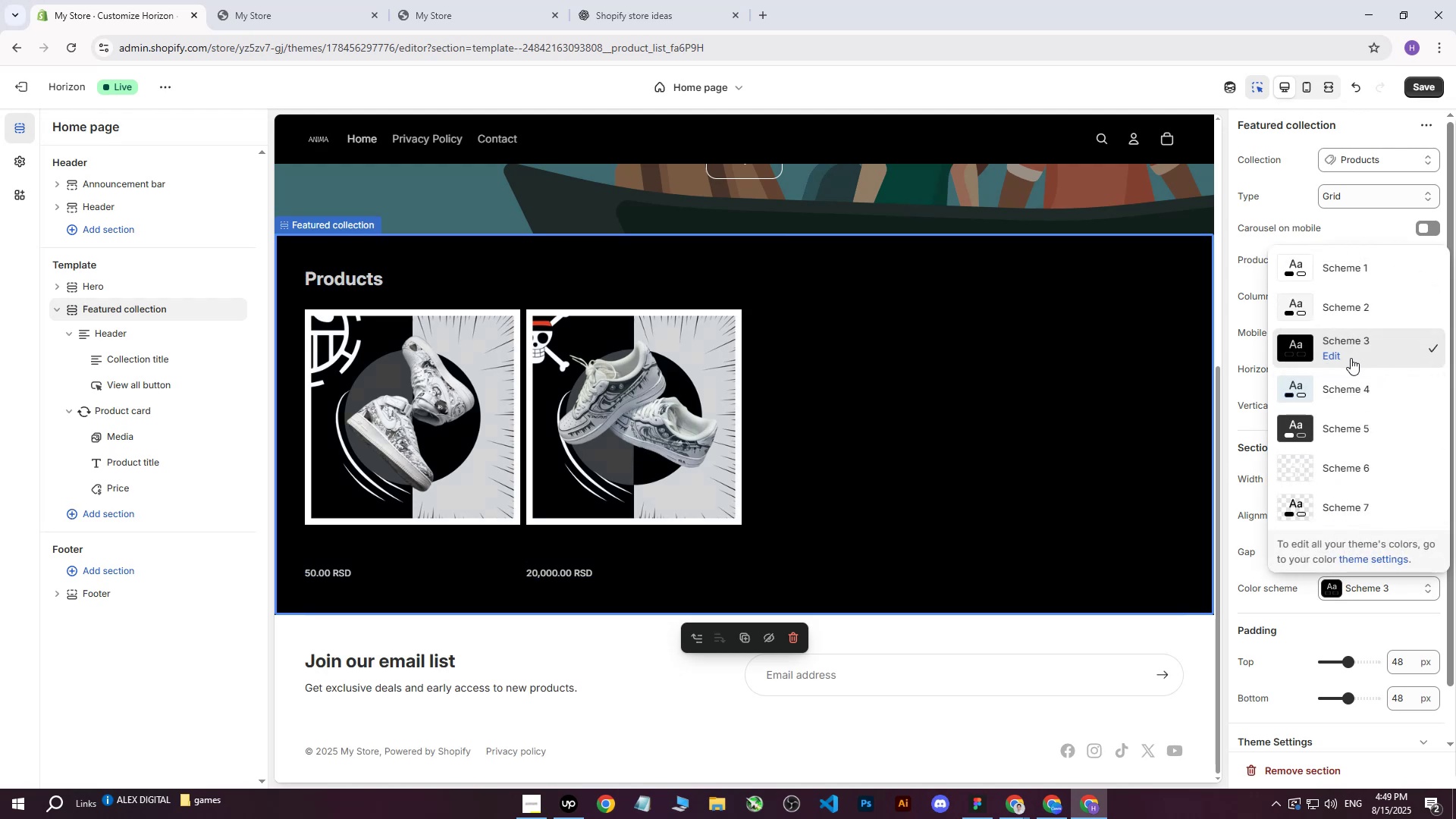 
left_click([1329, 353])
 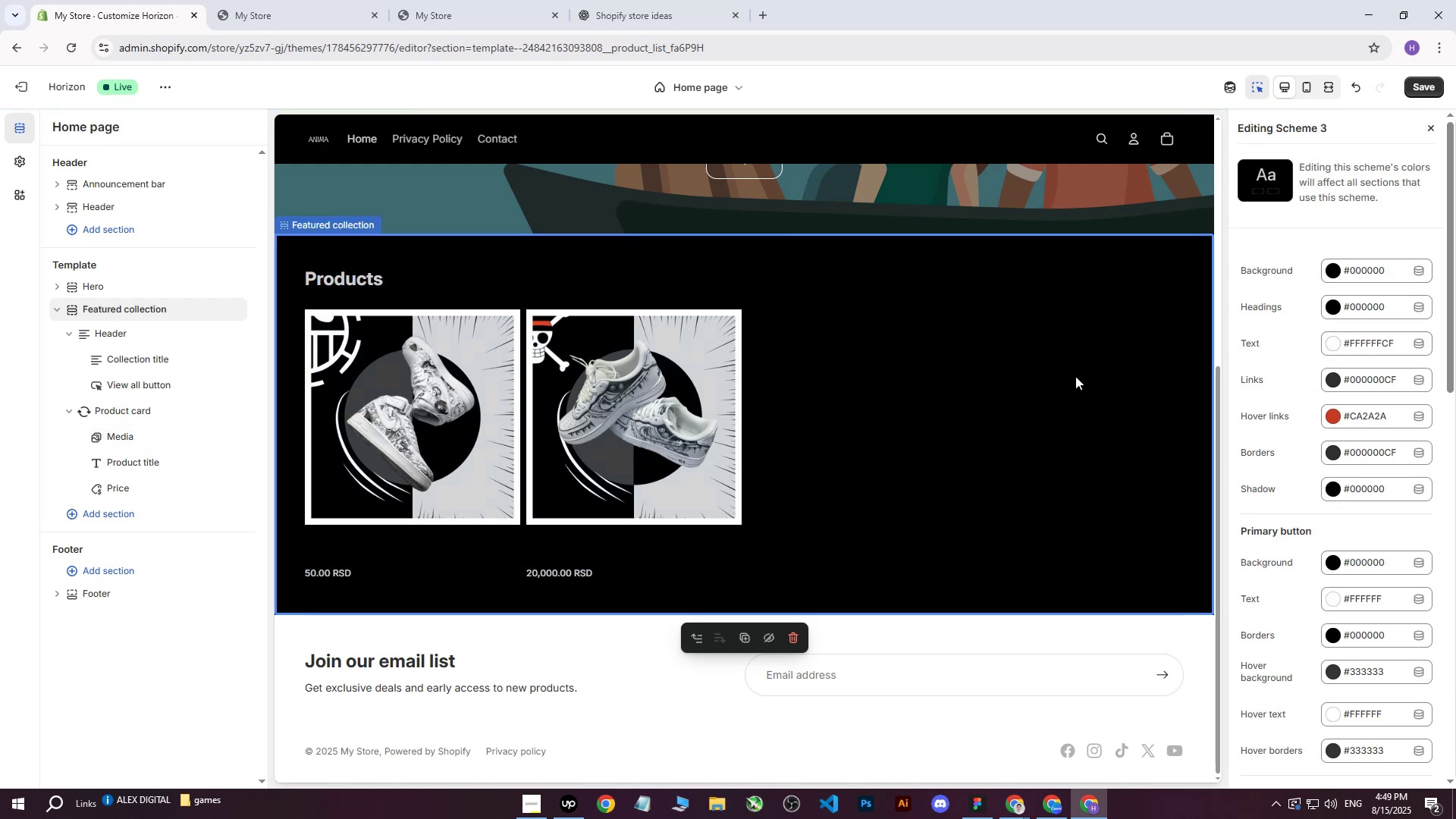 
left_click([199, 667])
 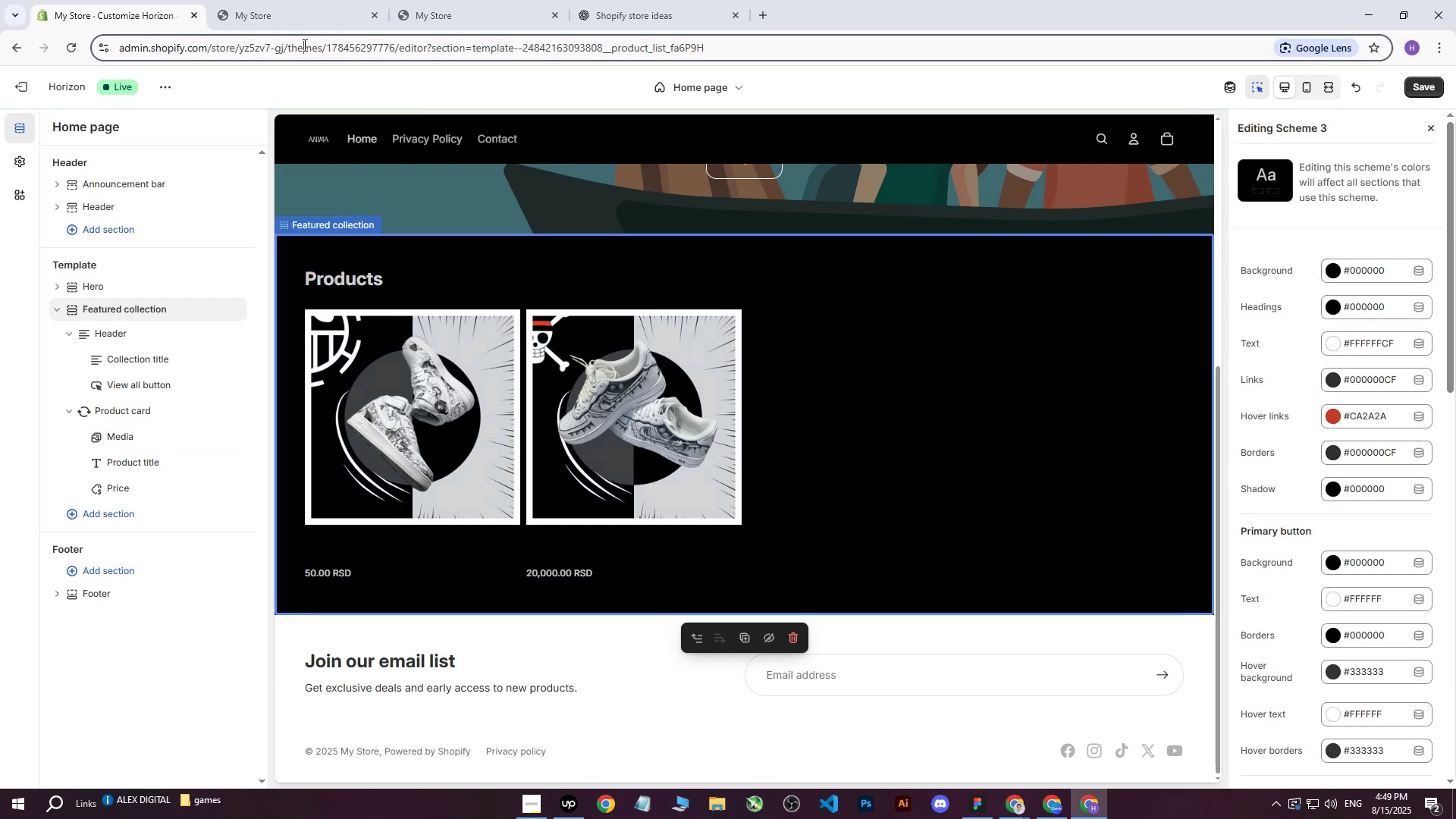 
double_click([343, 18])
 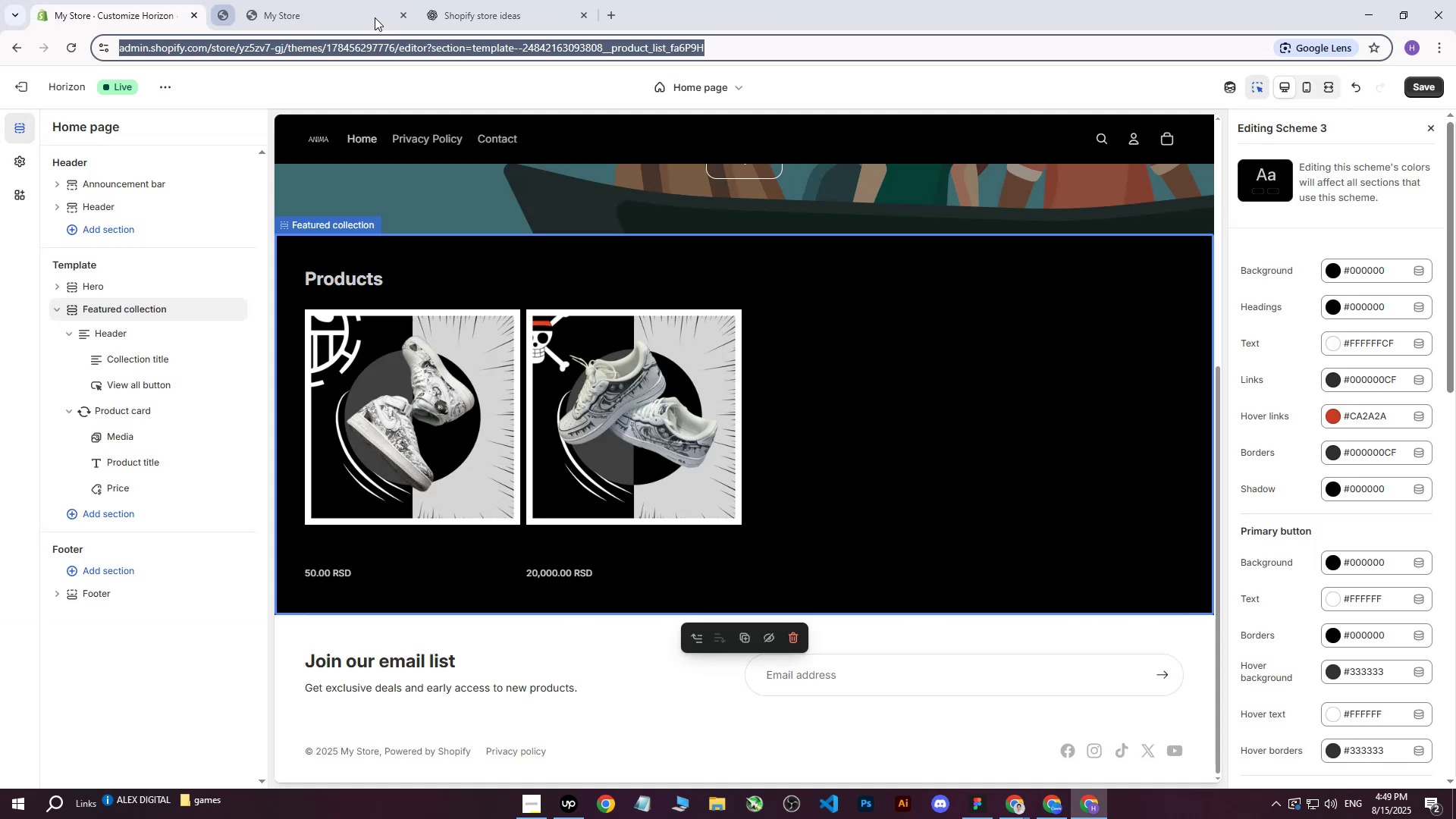 
double_click([325, 0])
 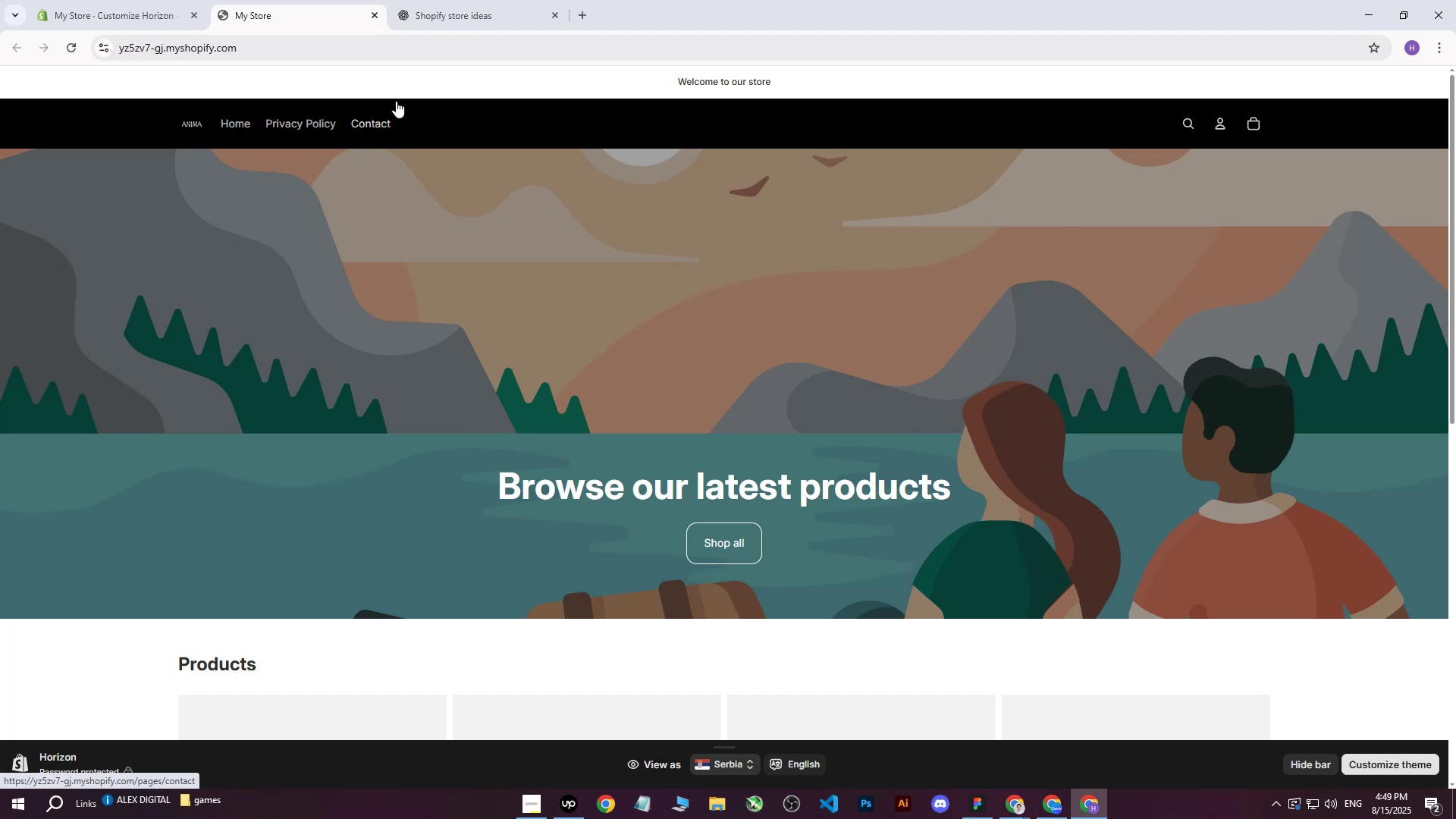 
left_click([484, 0])
 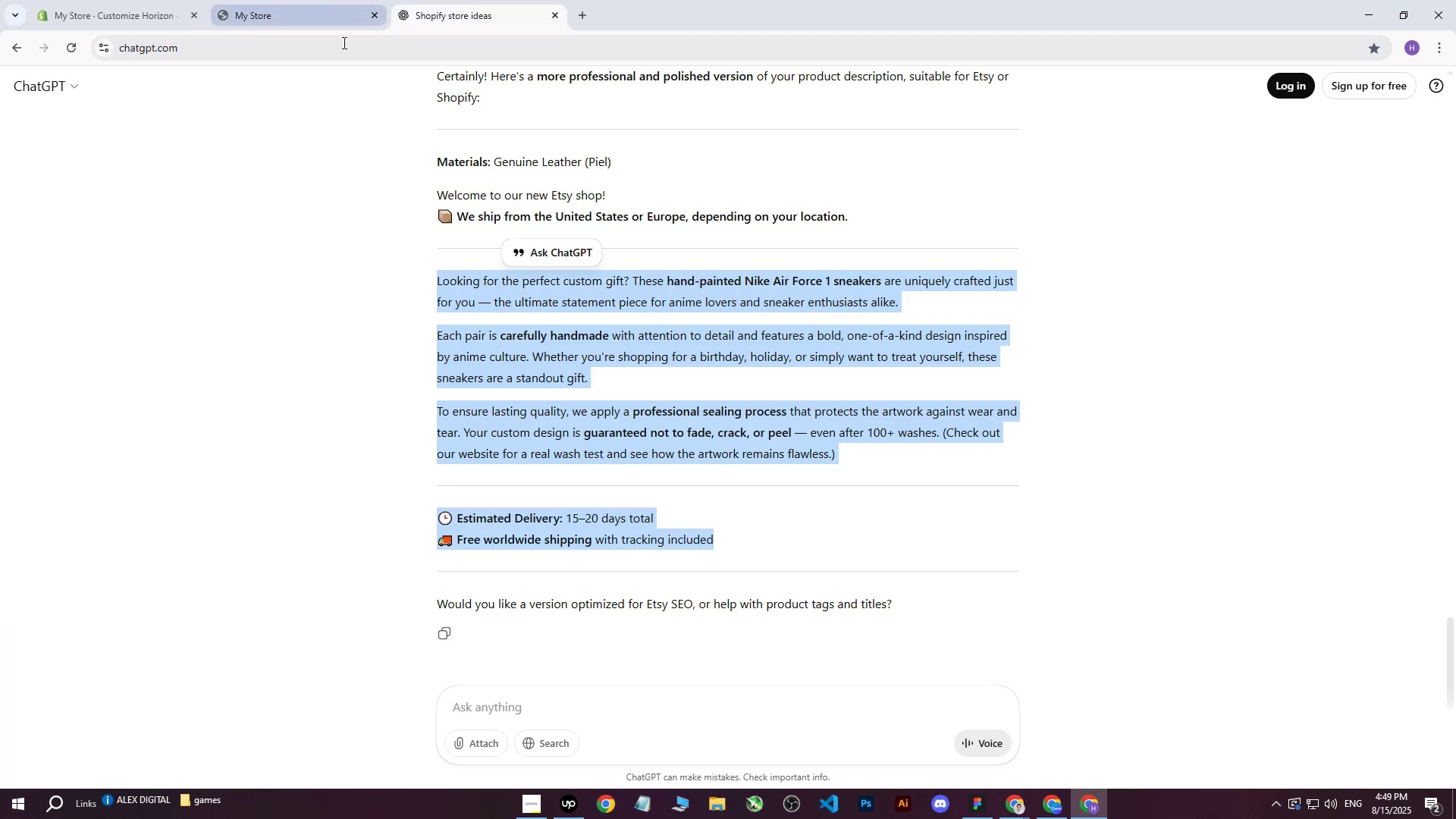 
left_click([366, 295])
 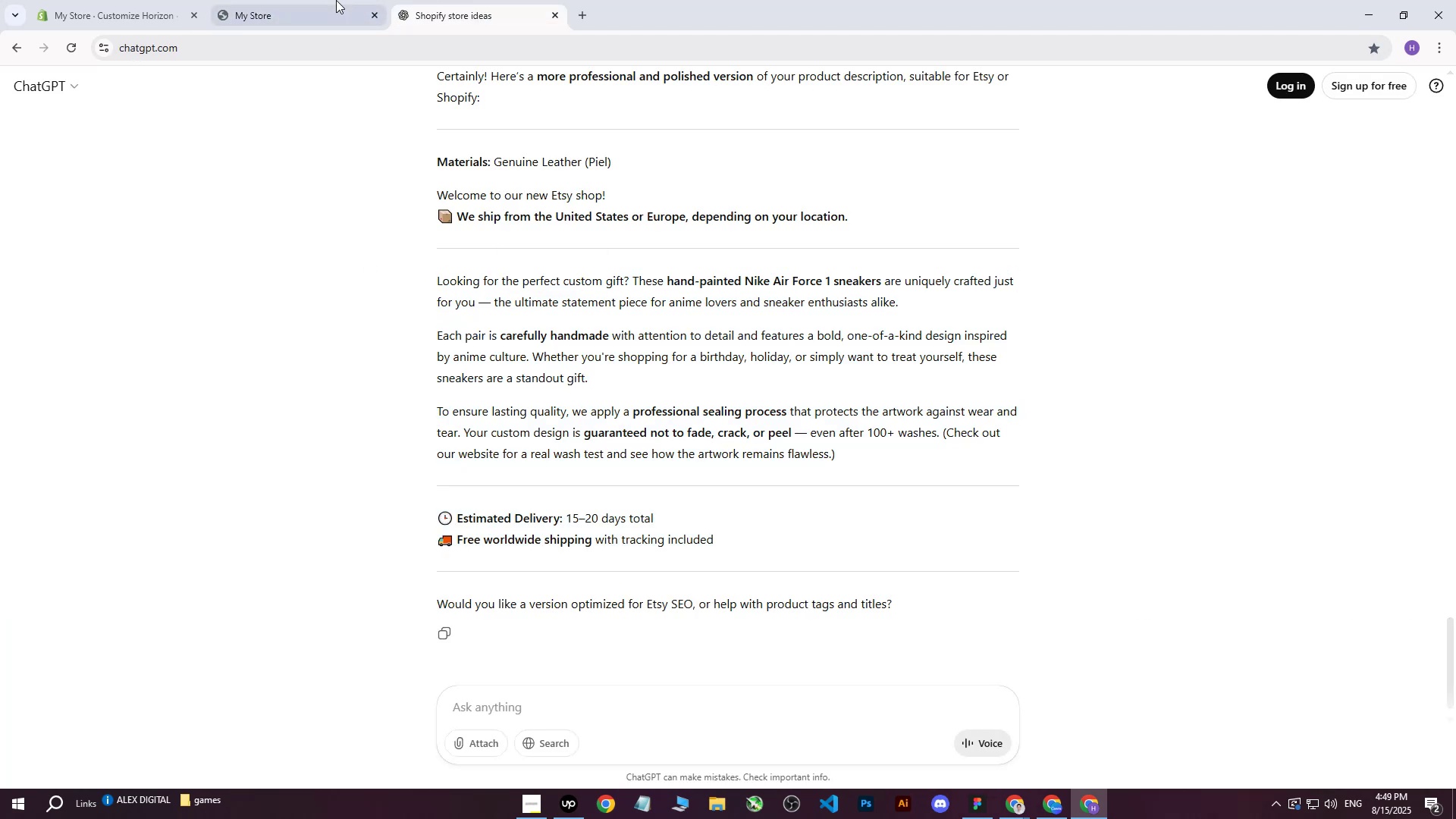 
left_click([334, 0])
 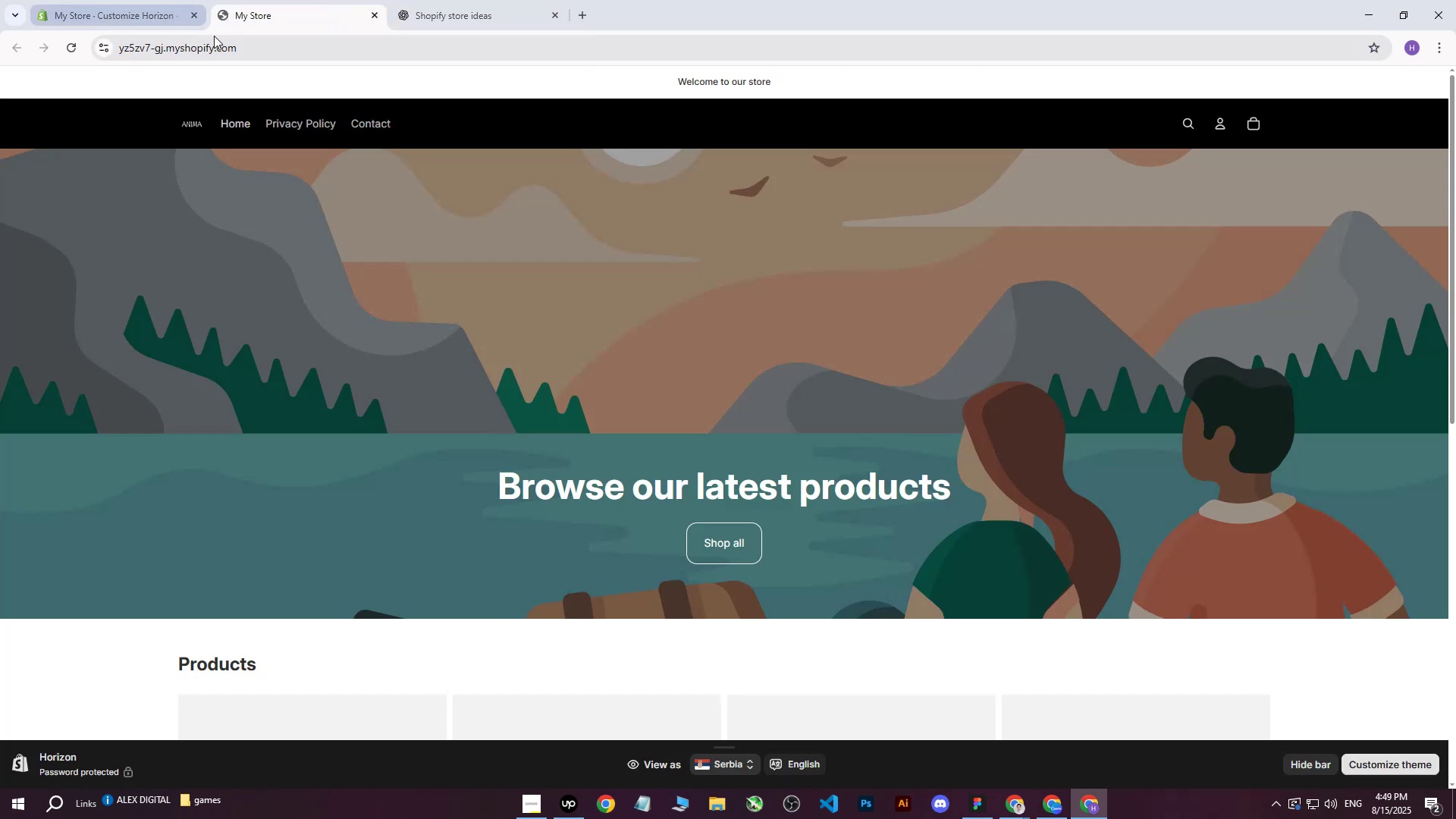 
left_click([130, 0])
 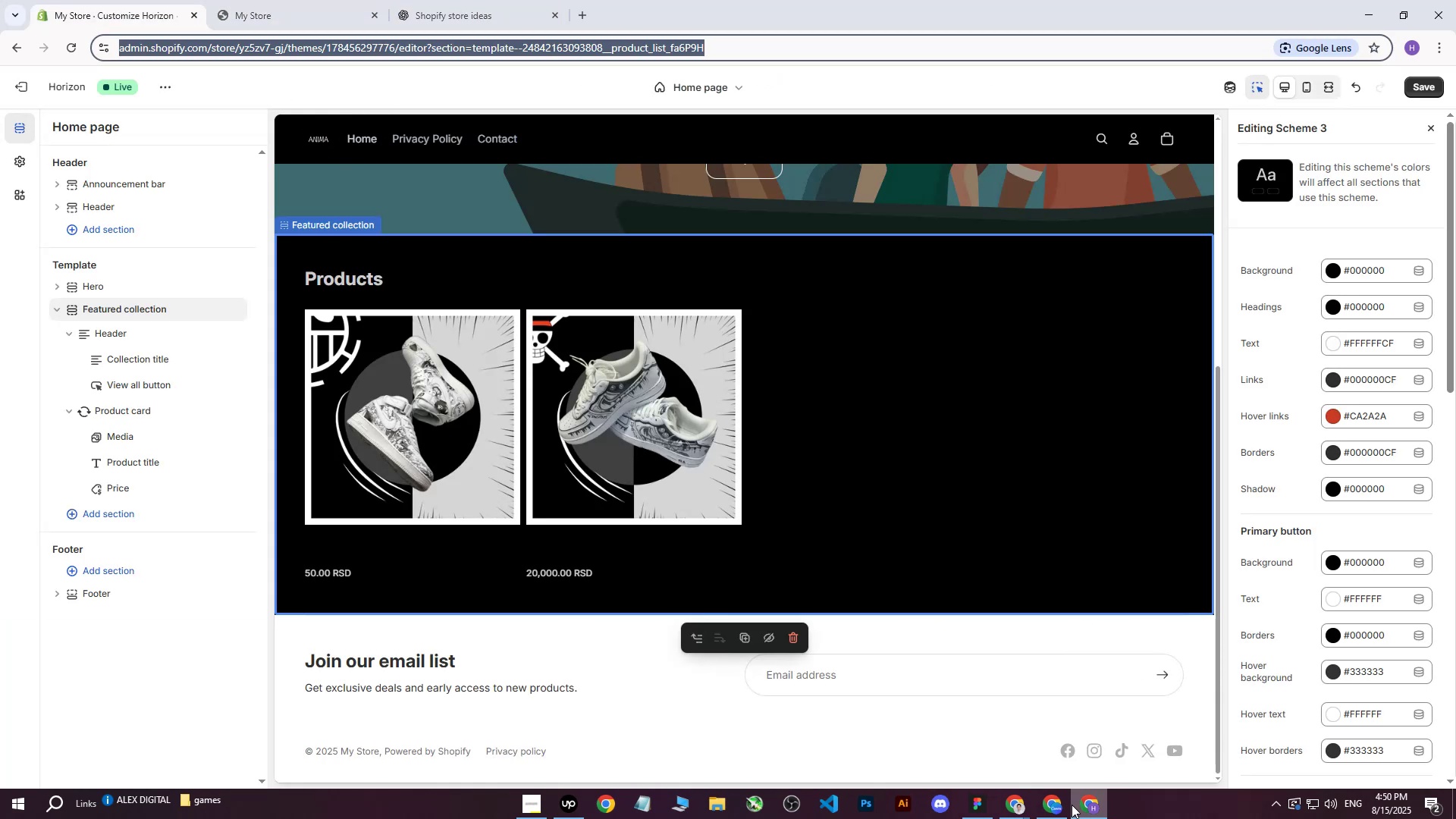 
left_click([1058, 805])
 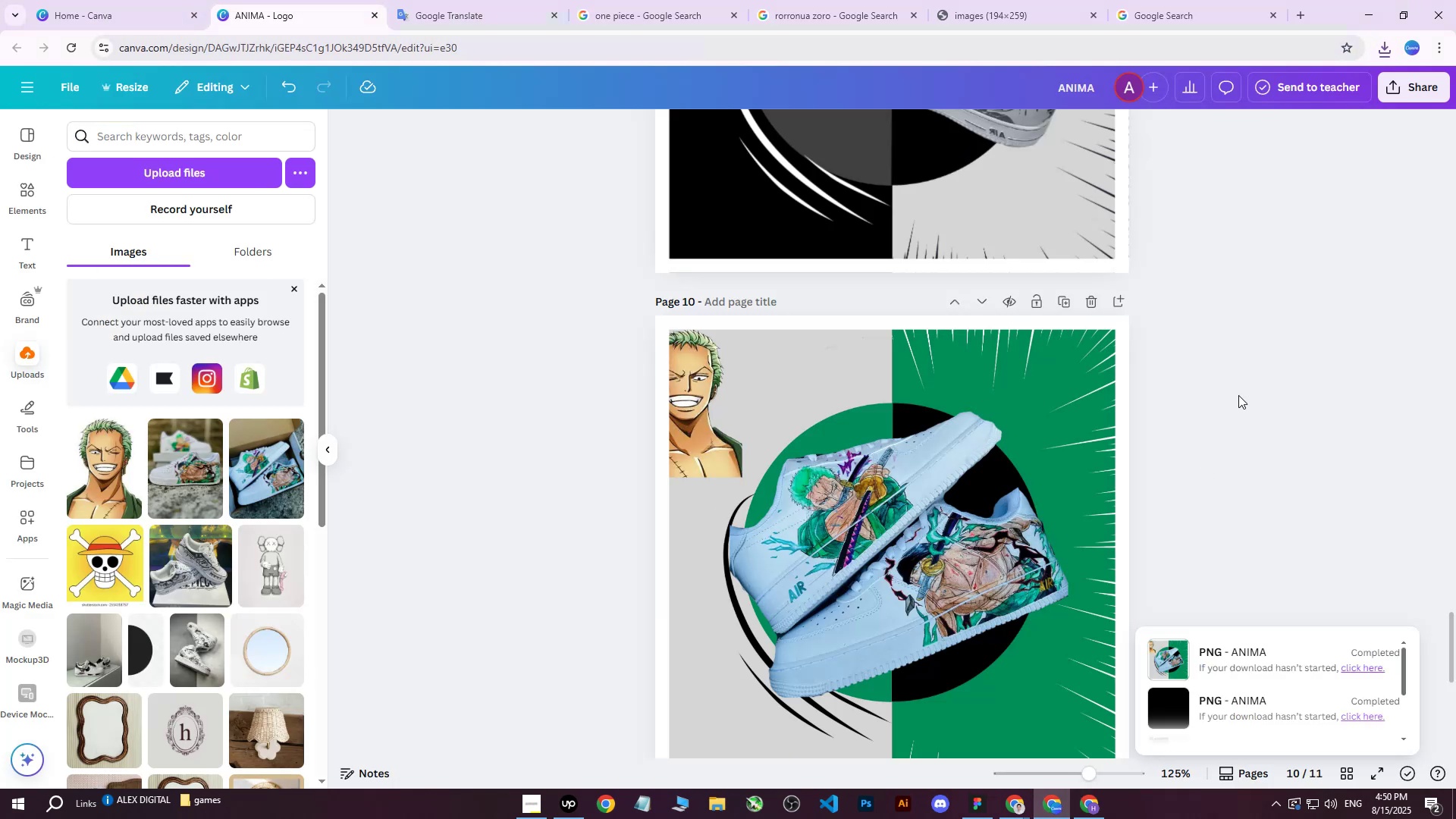 
left_click([1260, 333])
 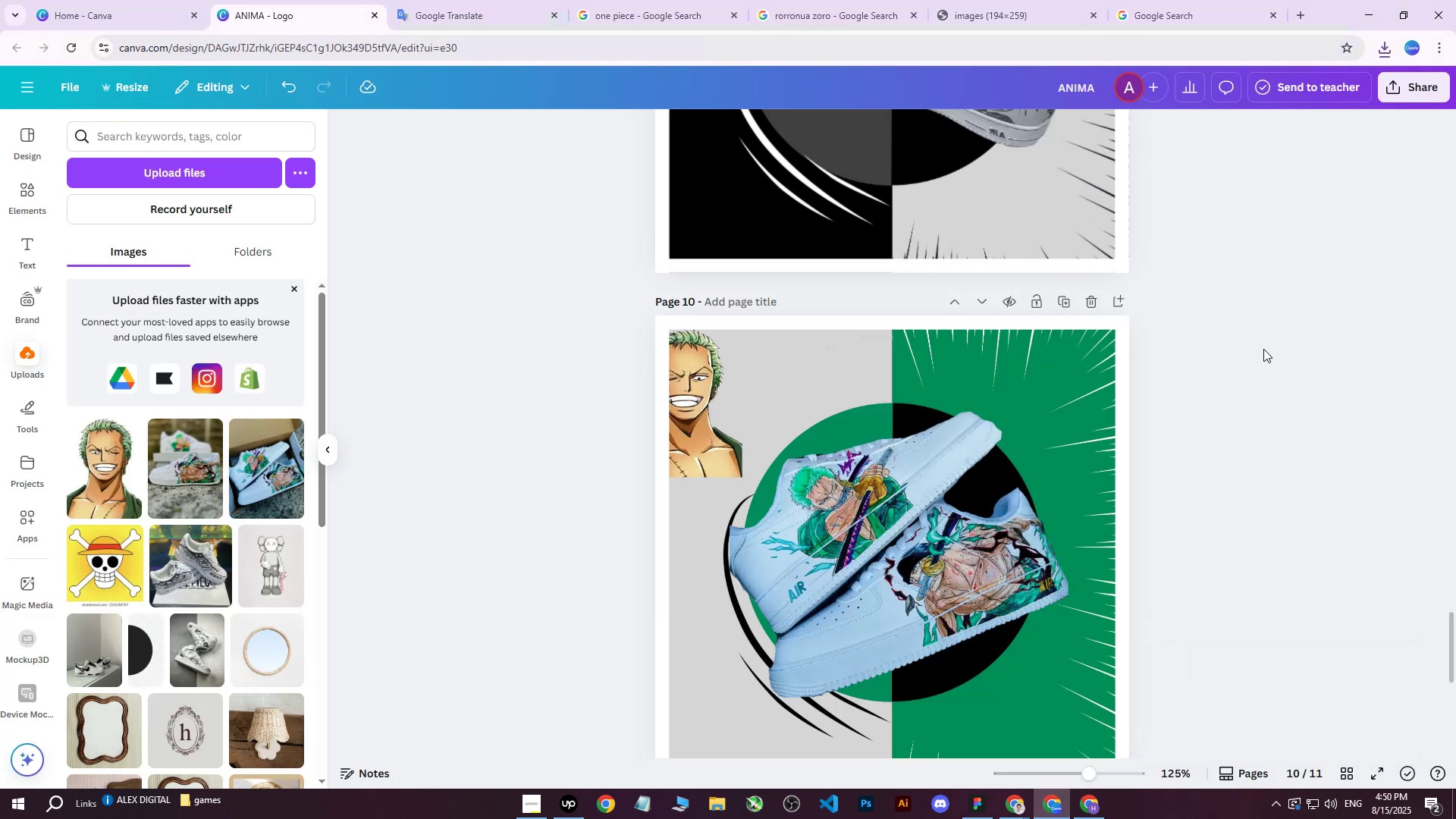 
scroll: coordinate [1263, 354], scroll_direction: down, amount: 1.0
 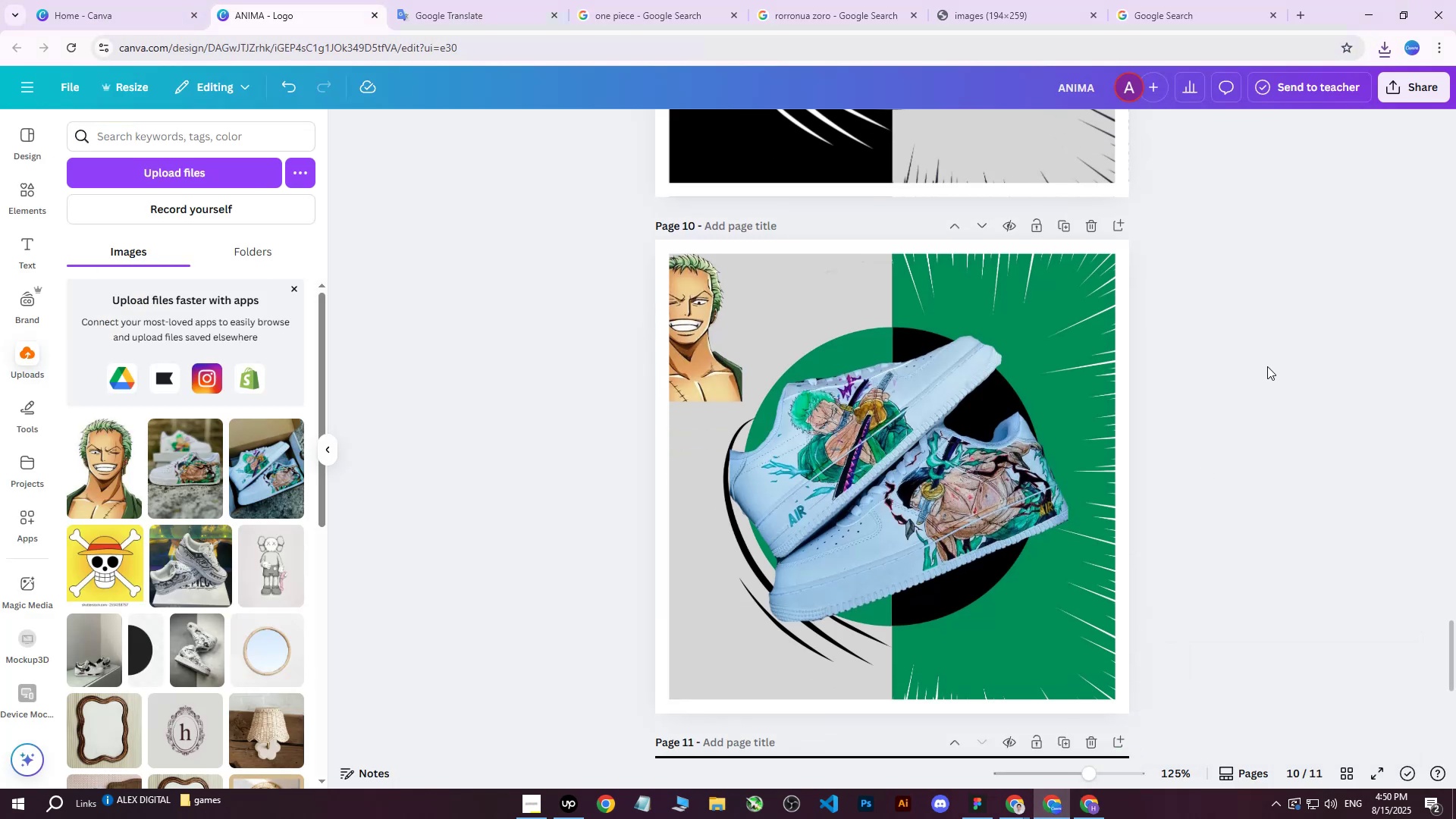 
left_click([761, 0])
 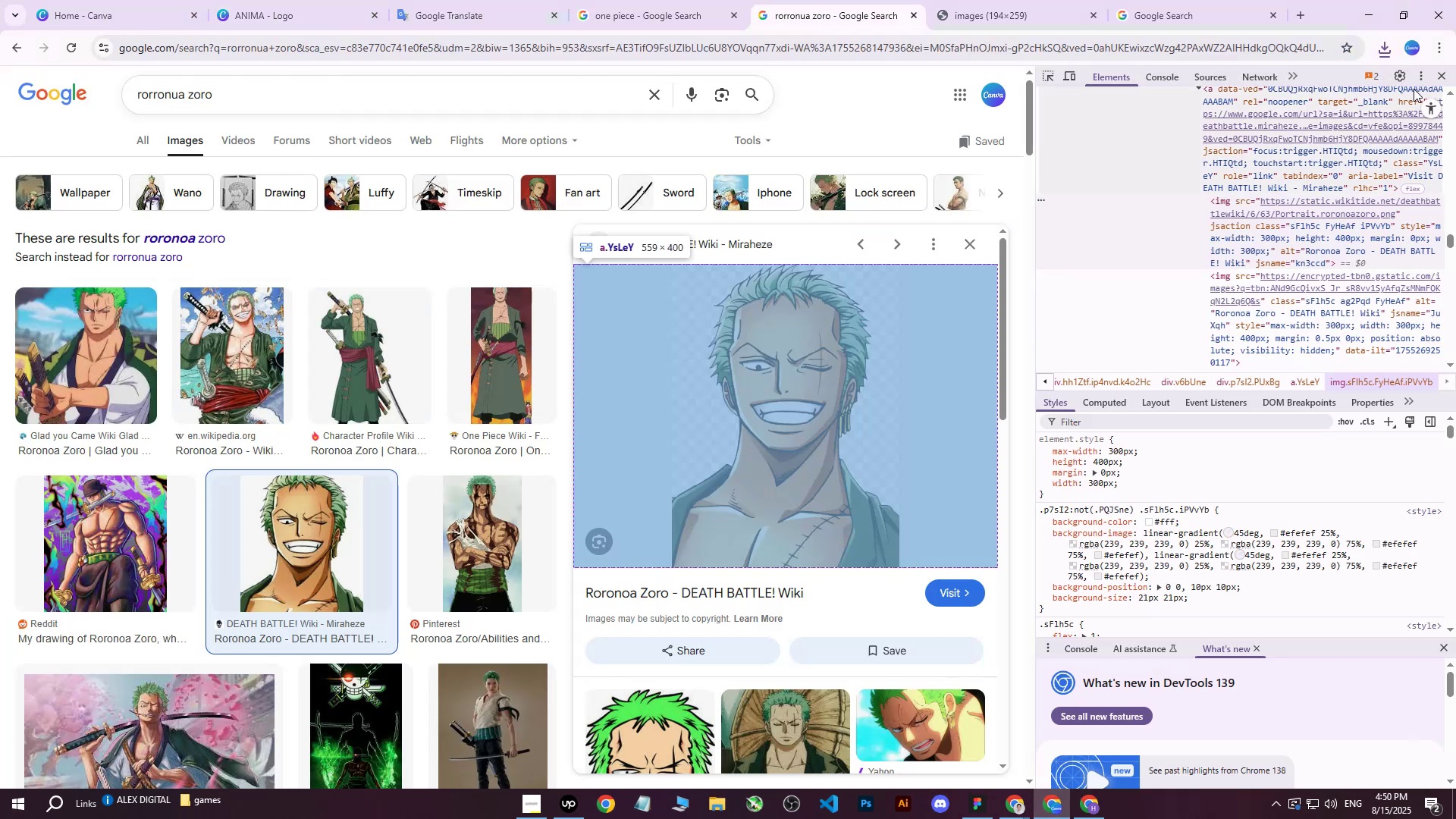 
left_click([1443, 80])
 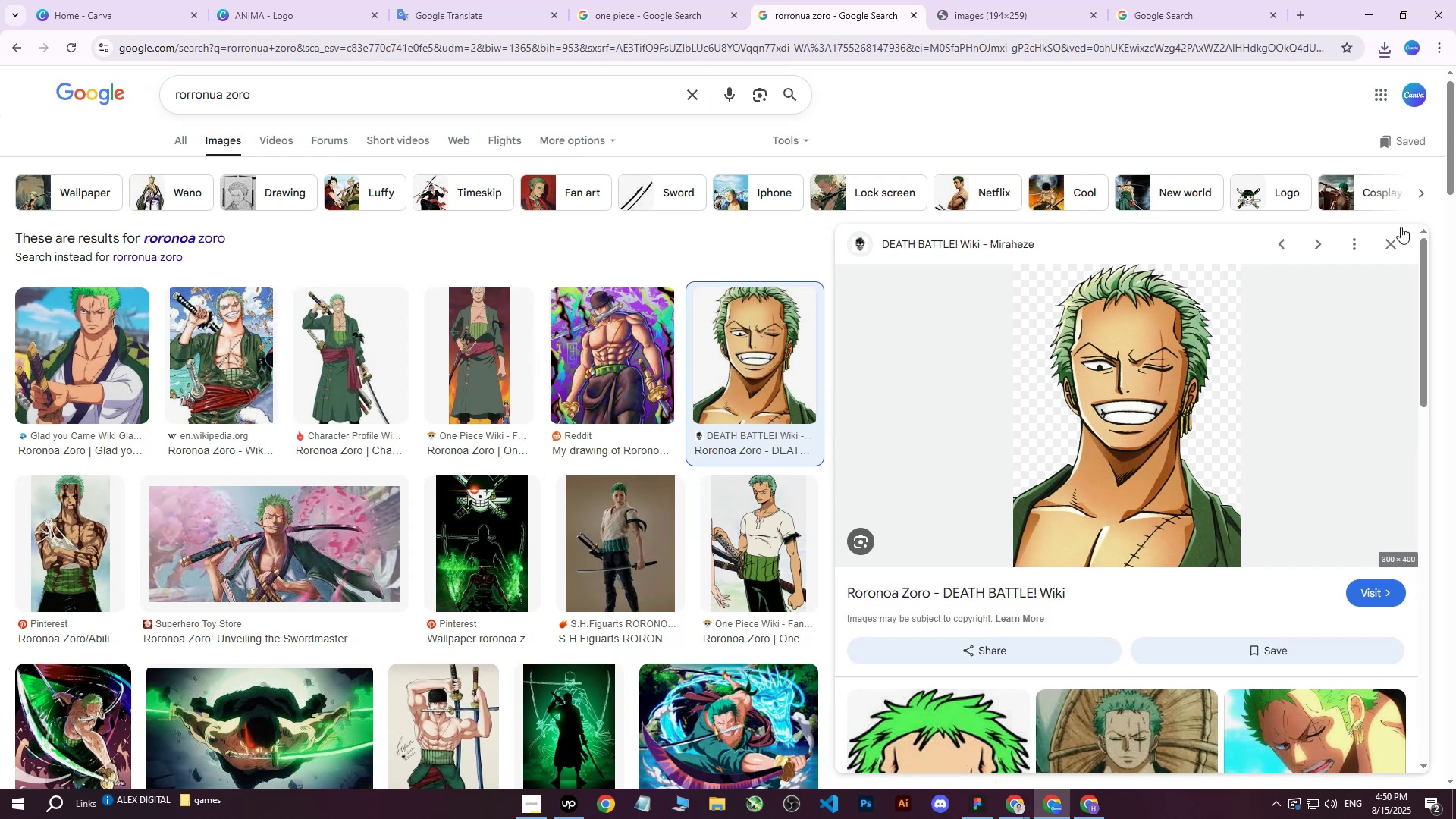 
left_click([1399, 246])
 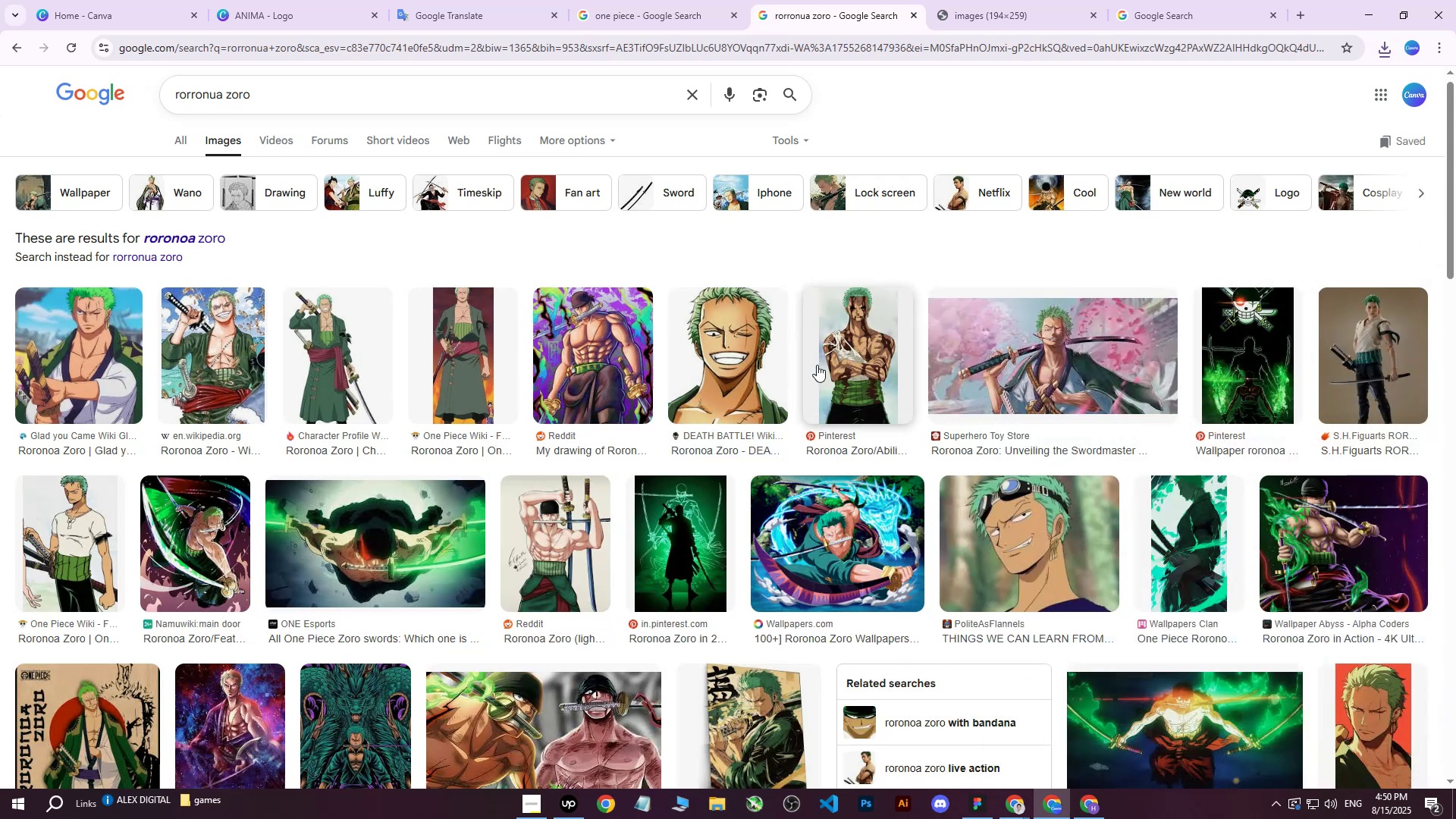 
scroll: coordinate [841, 505], scroll_direction: down, amount: 14.0
 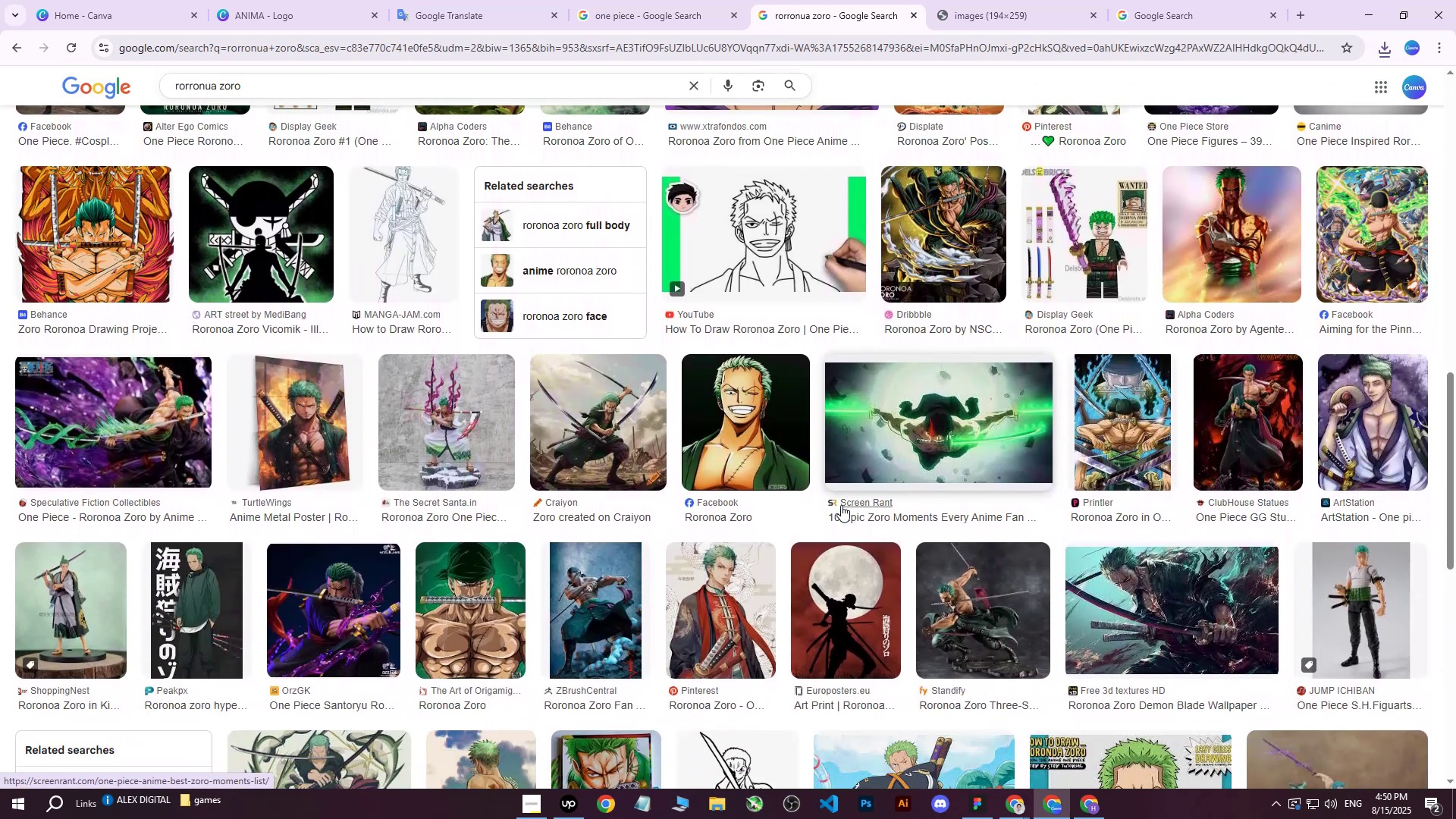 
left_click([899, 422])
 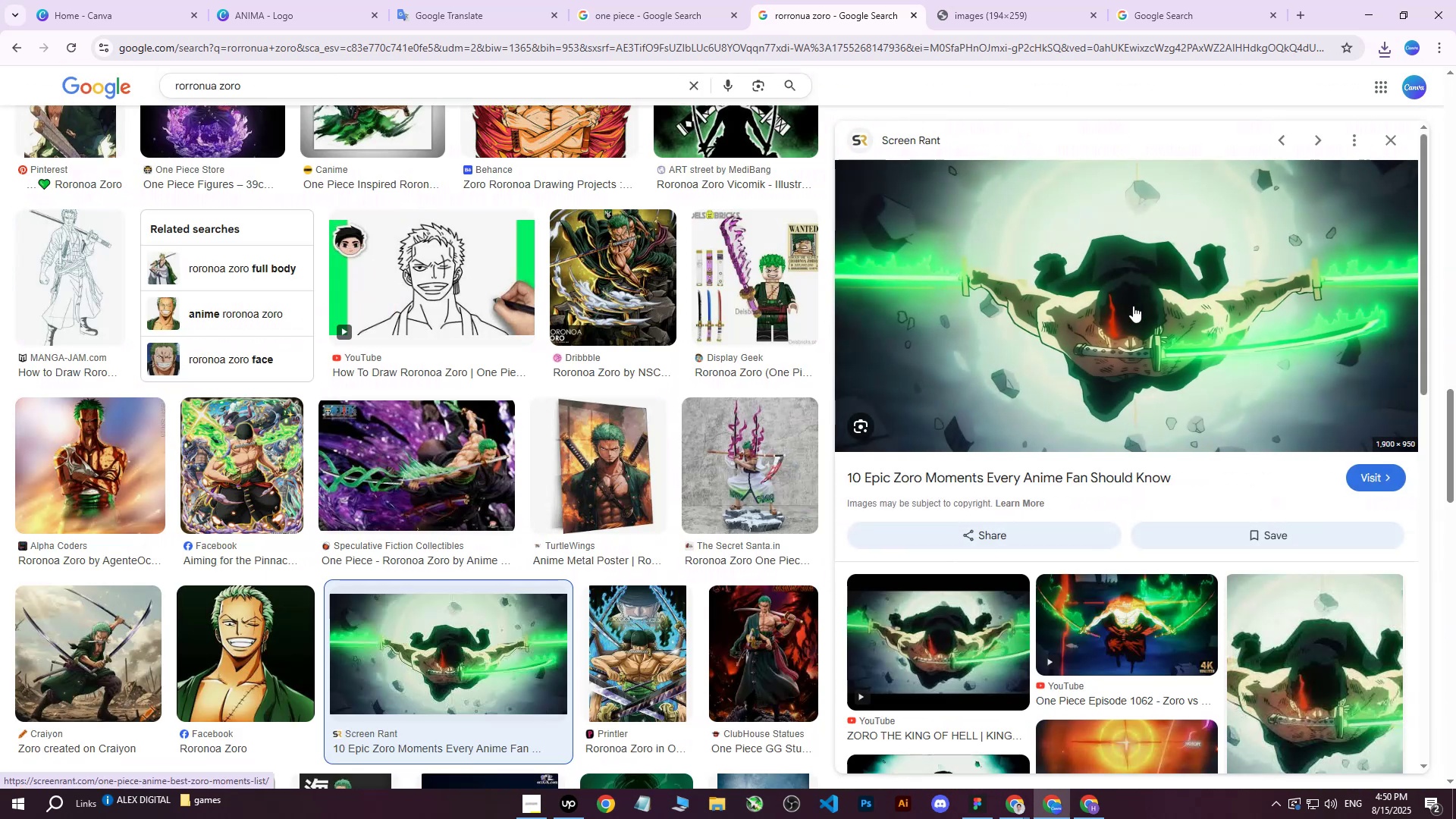 
right_click([1105, 303])
 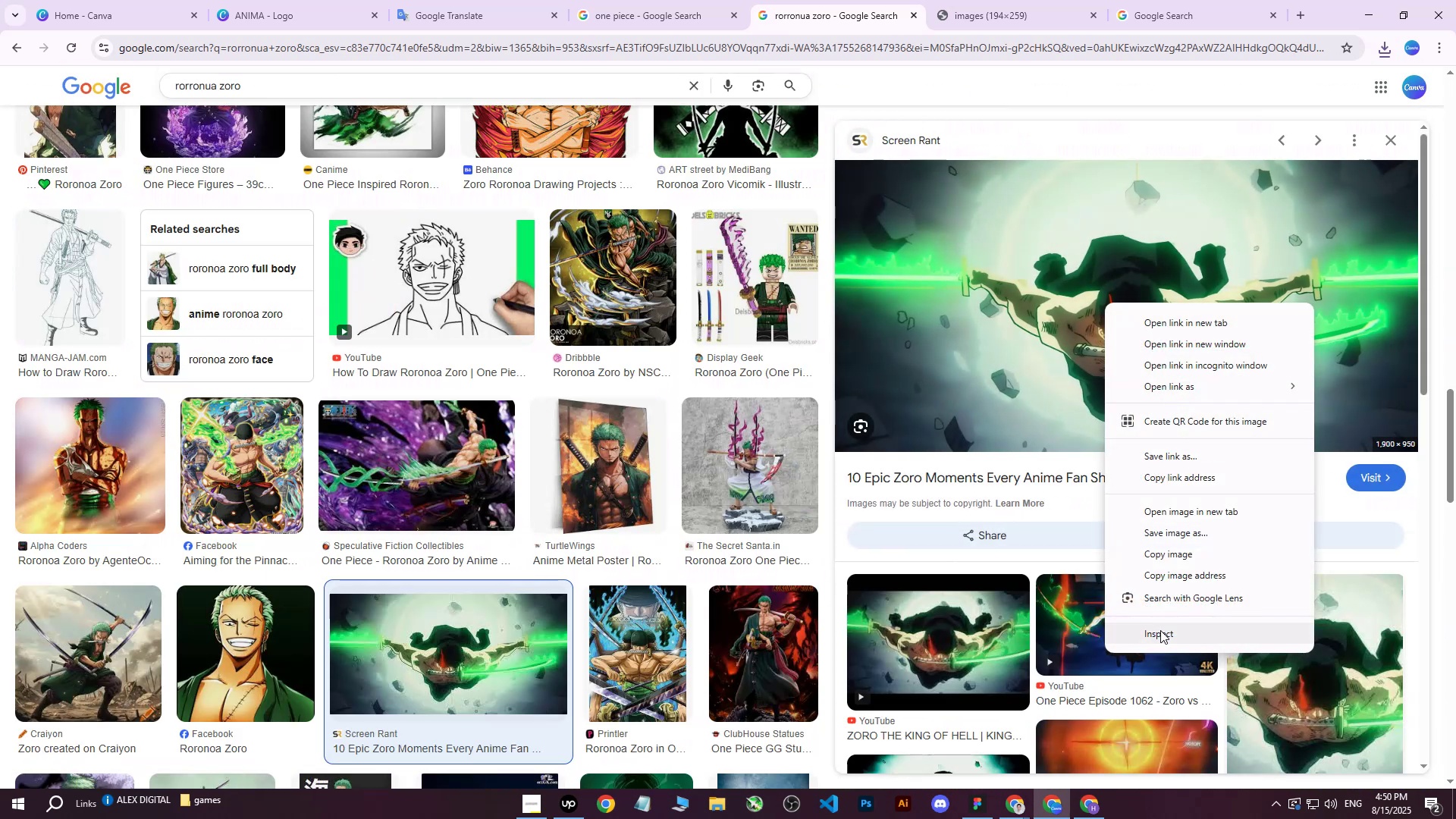 
left_click([1160, 632])
 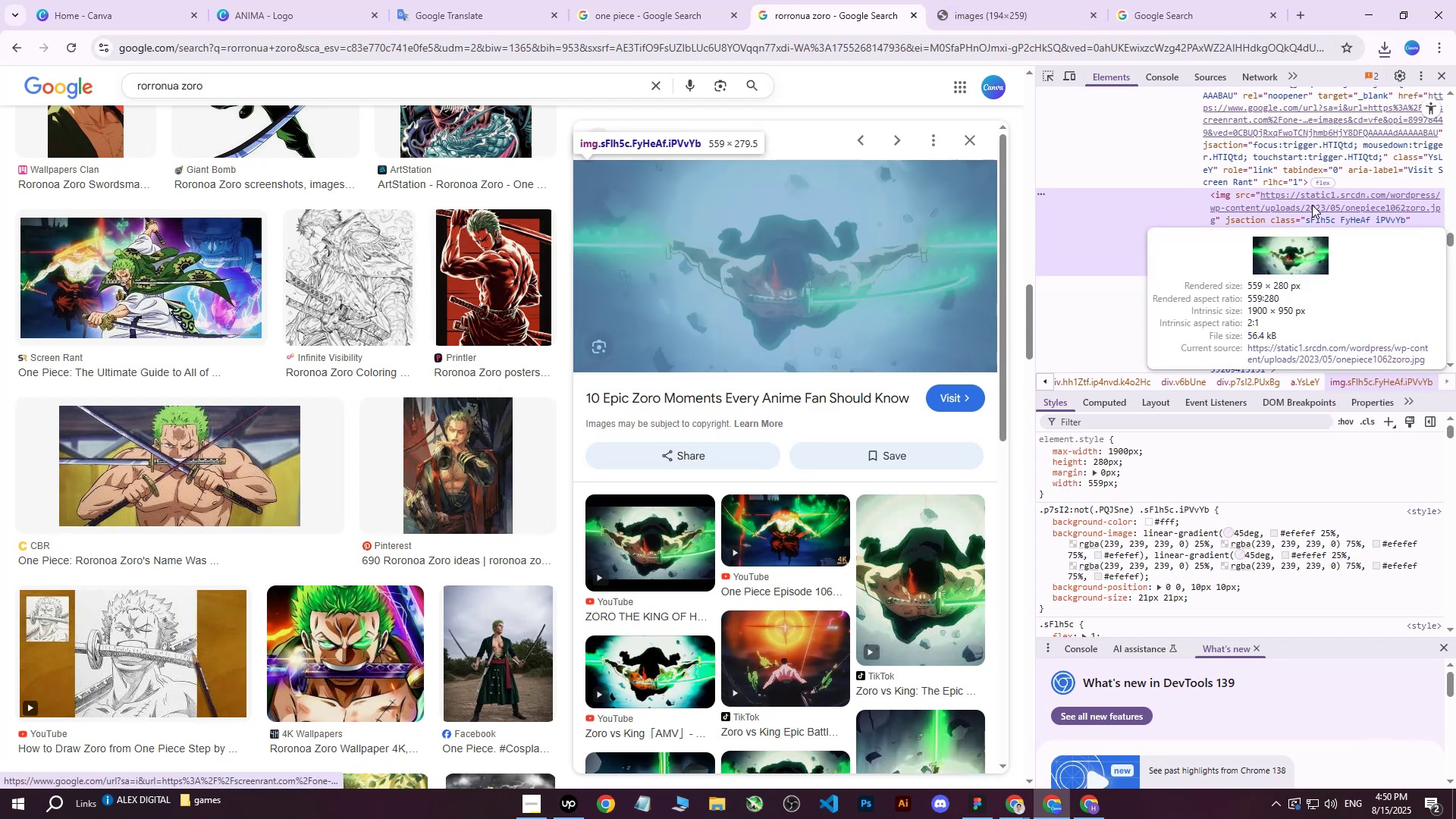 
left_click([1312, 205])
 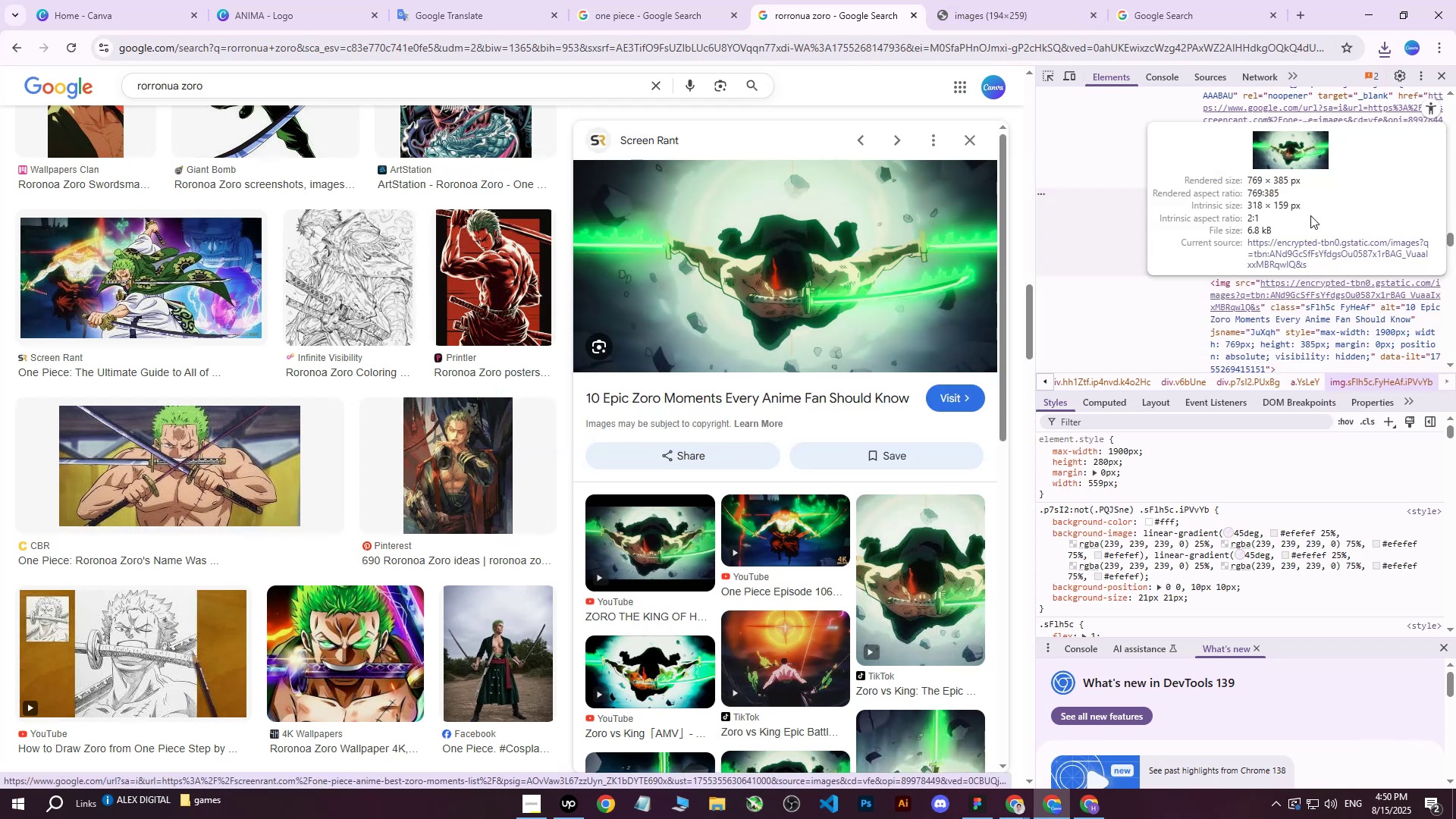 
left_click([1312, 249])
 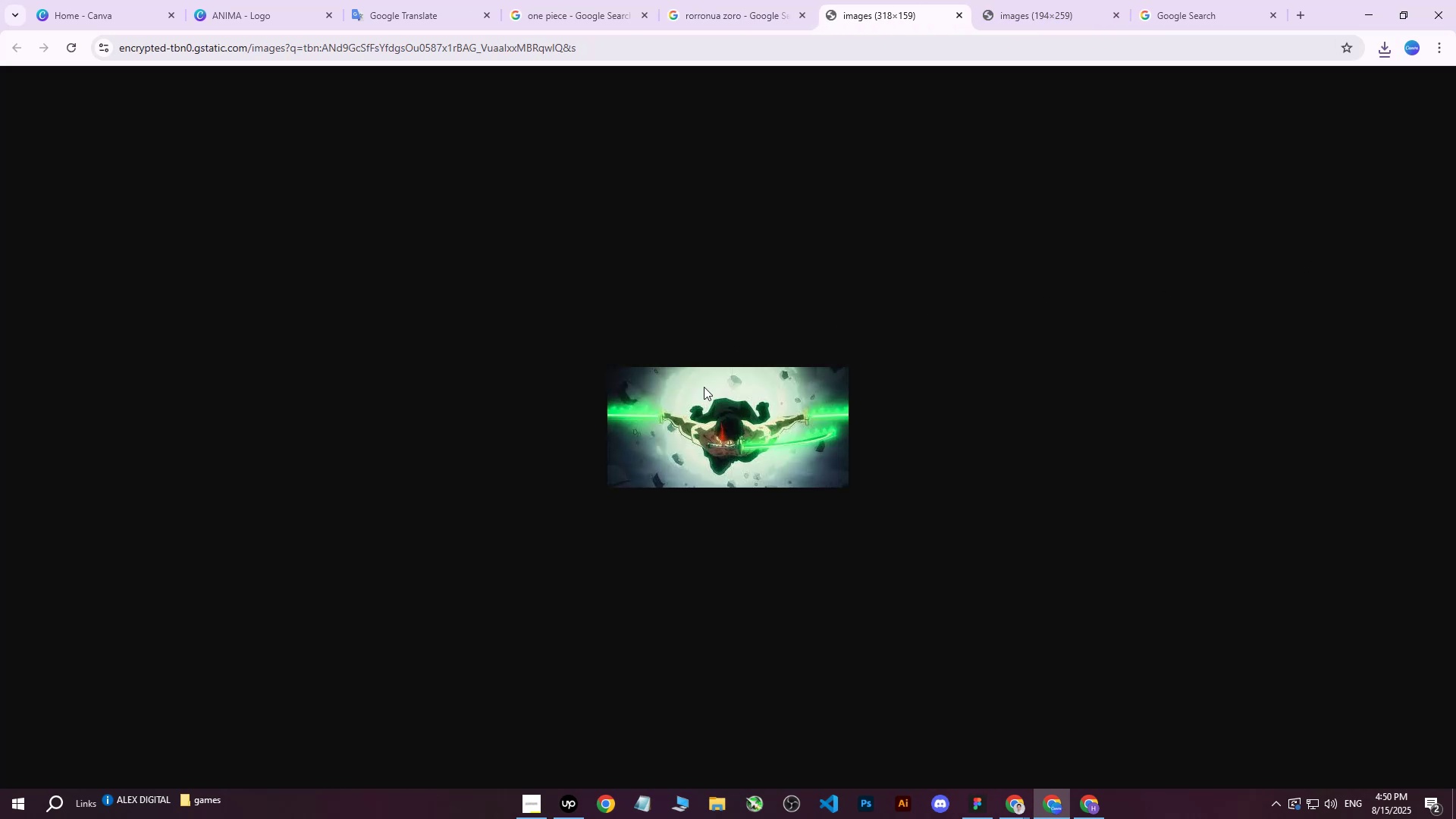 
right_click([701, 413])
 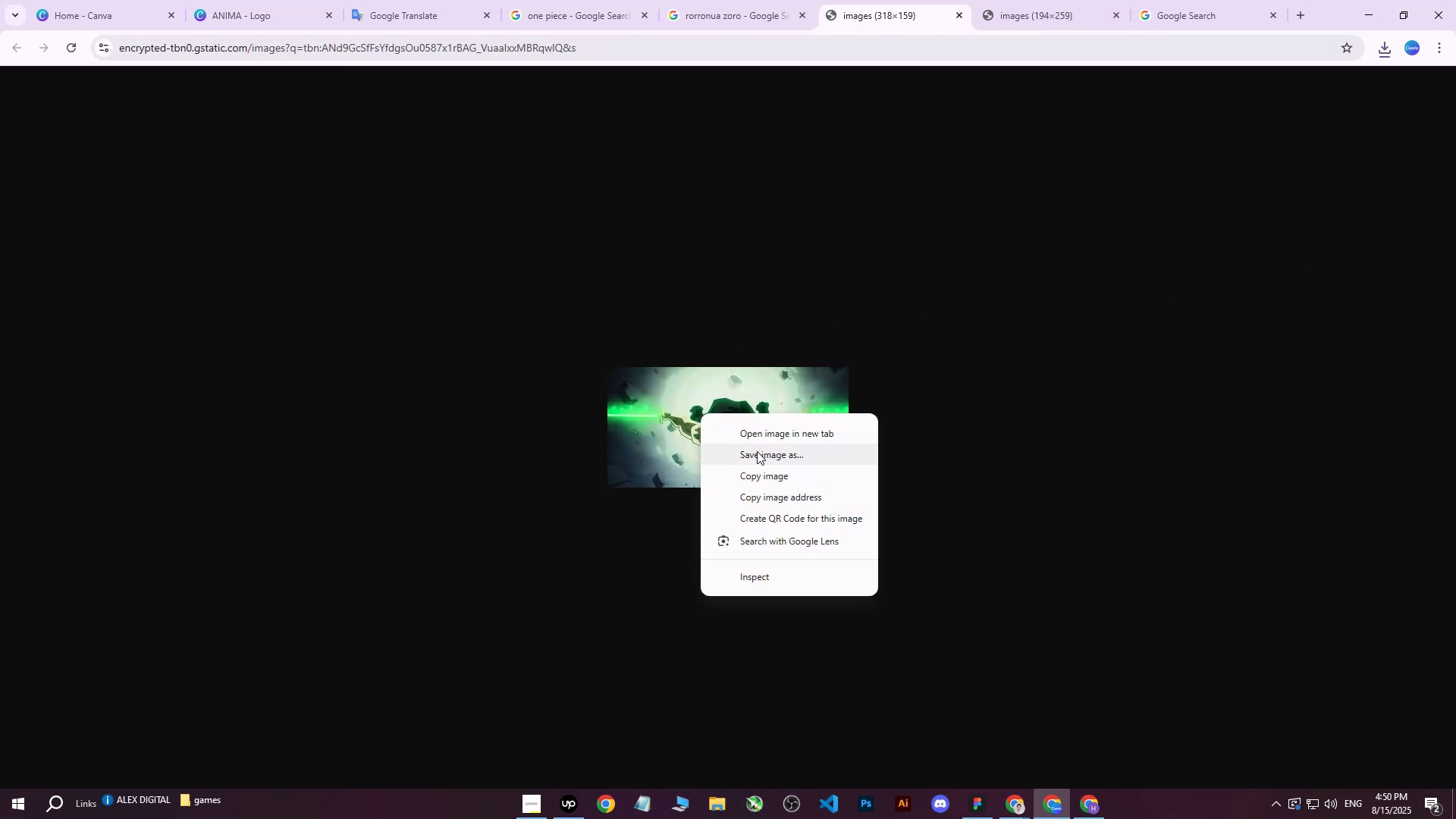 
left_click([757, 451])
 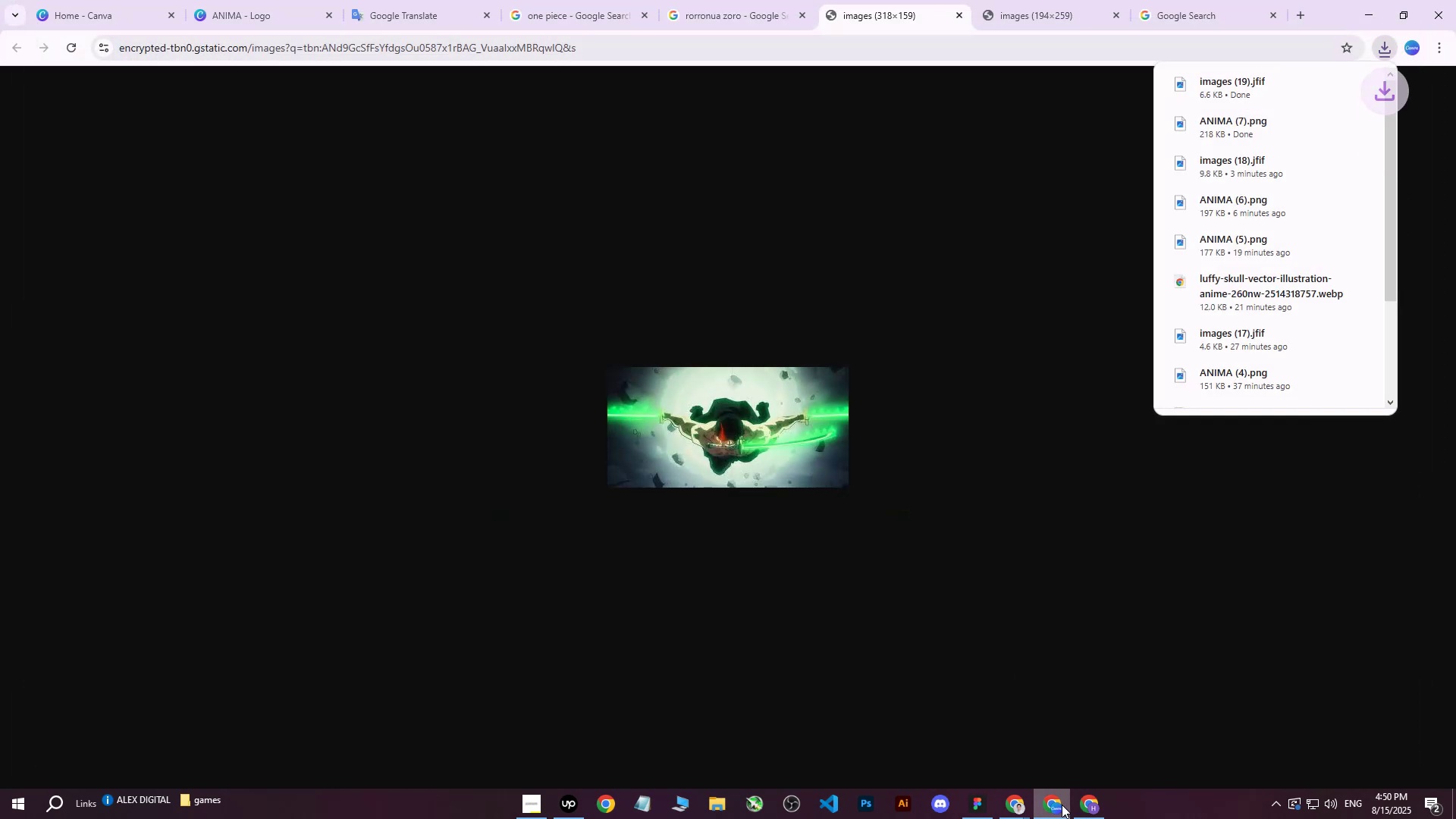 
double_click([1059, 809])
 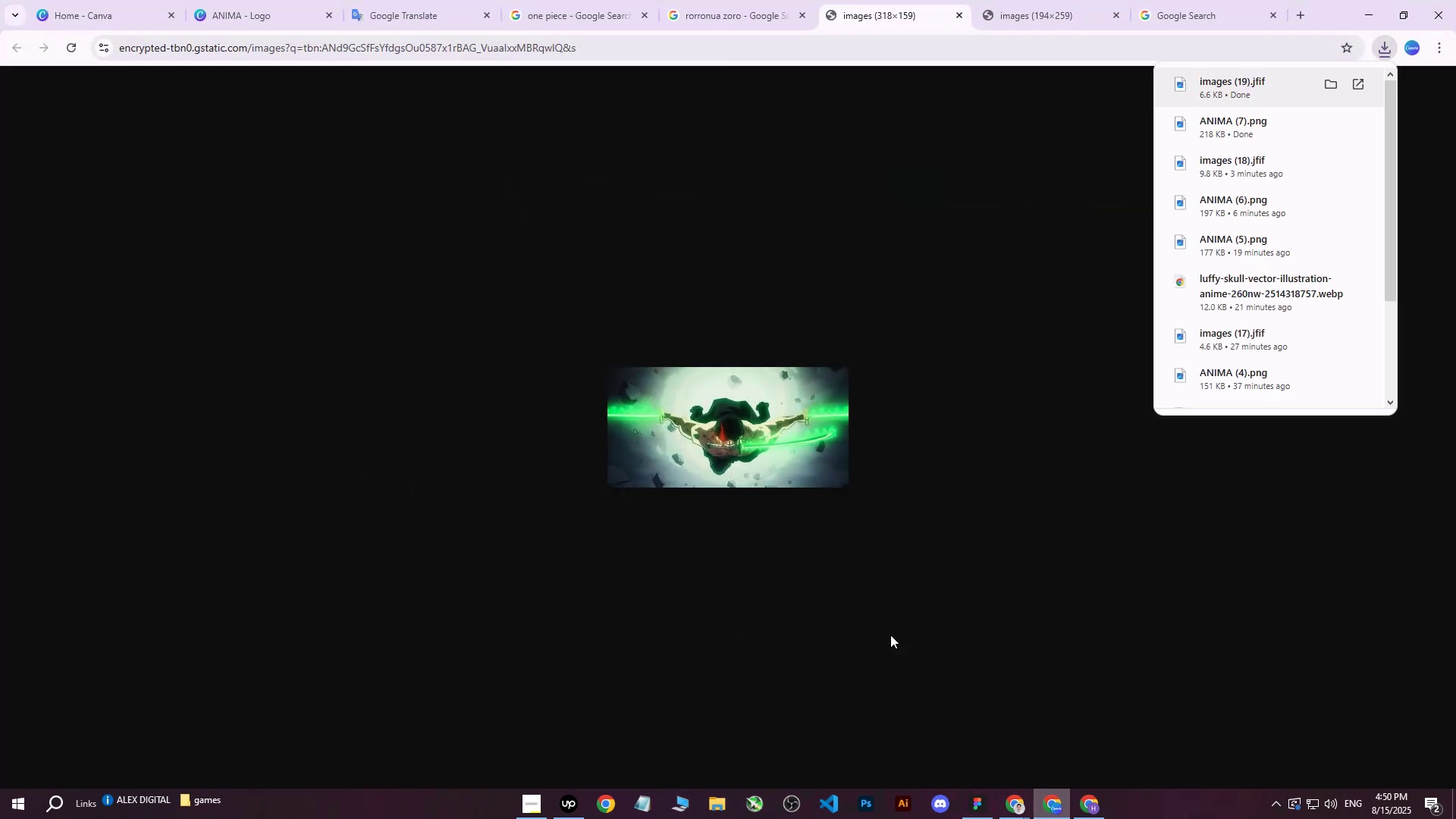 
left_click([225, 0])
 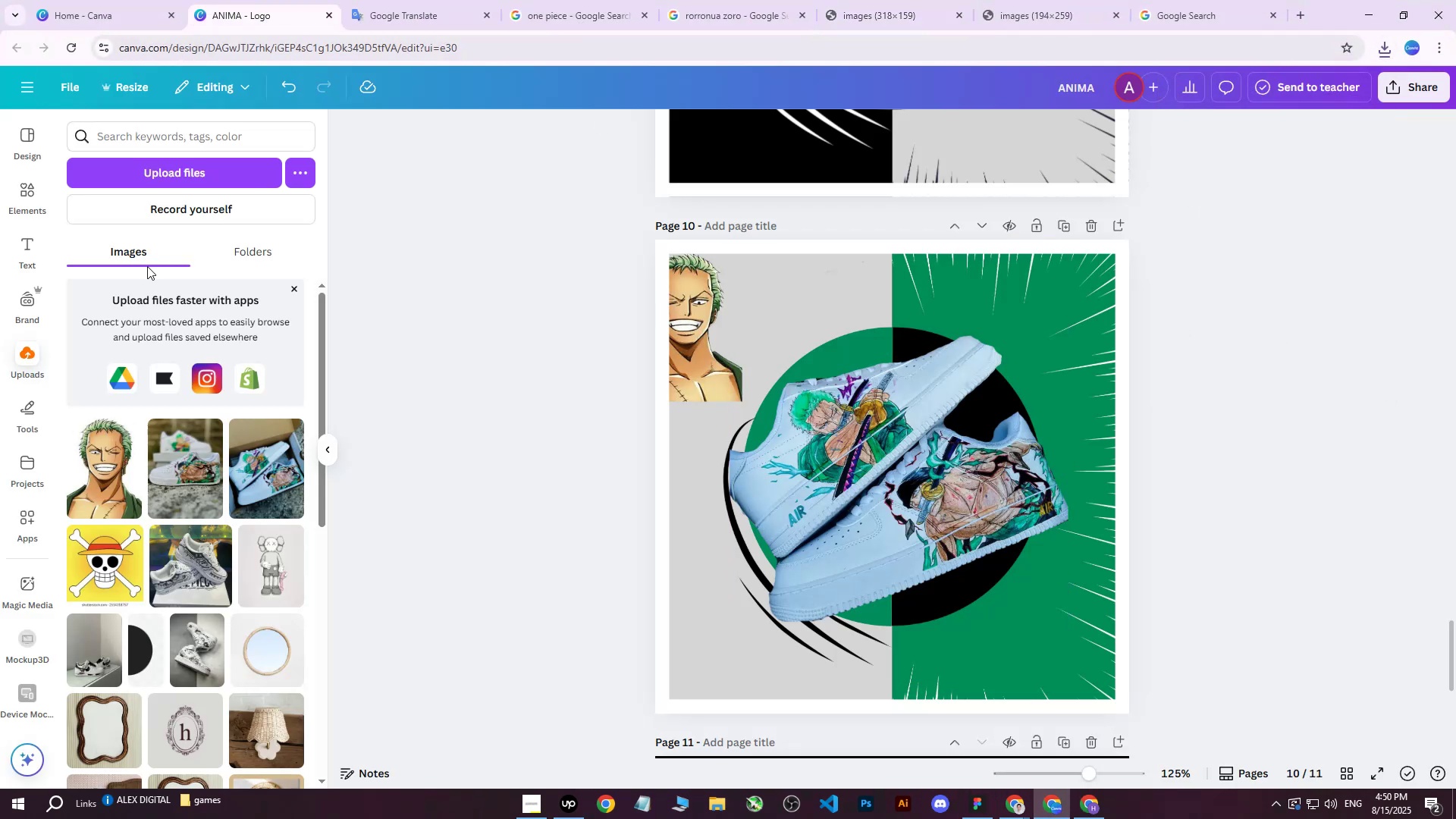 
left_click([218, 180])
 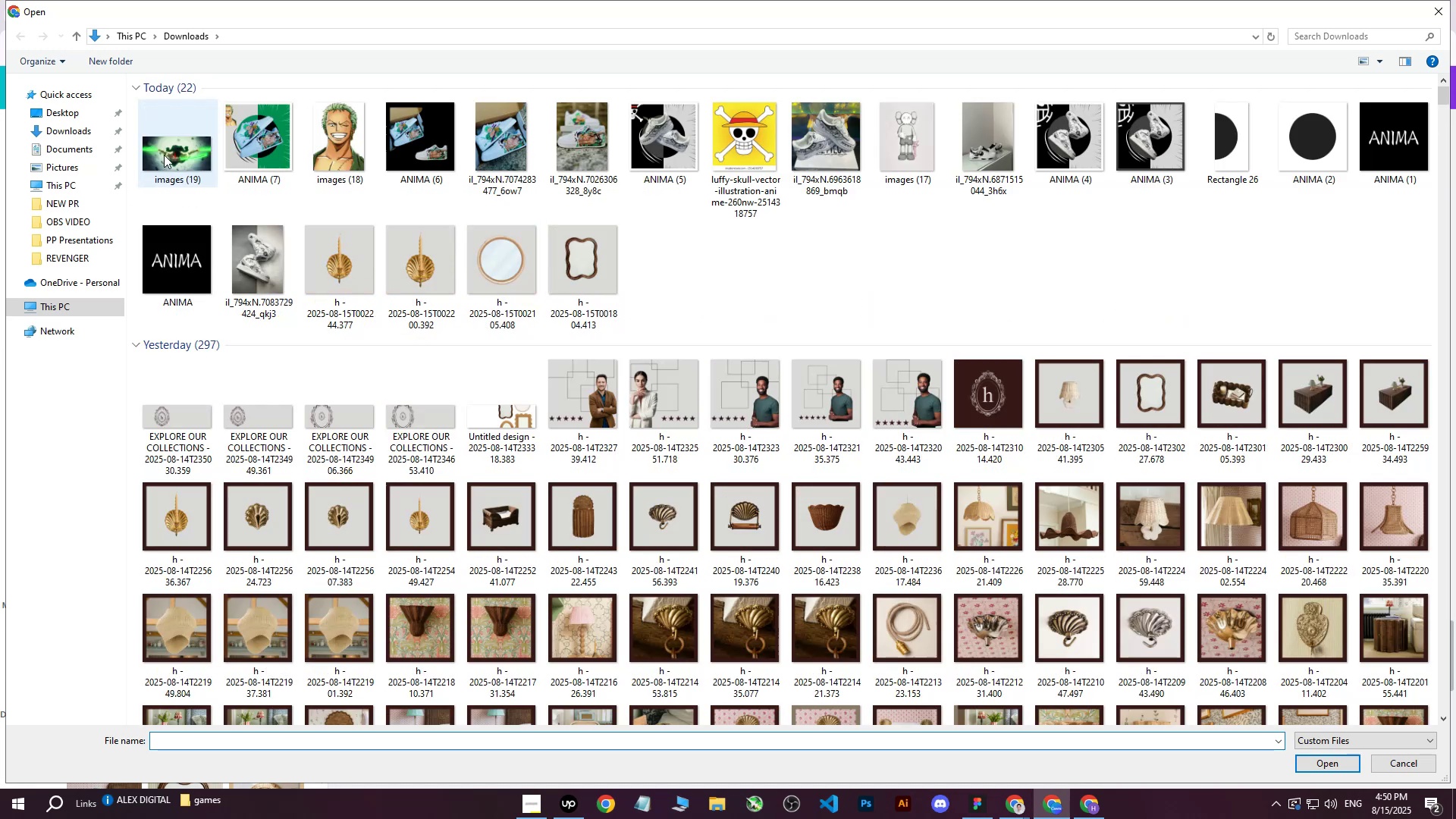 
left_click([165, 154])
 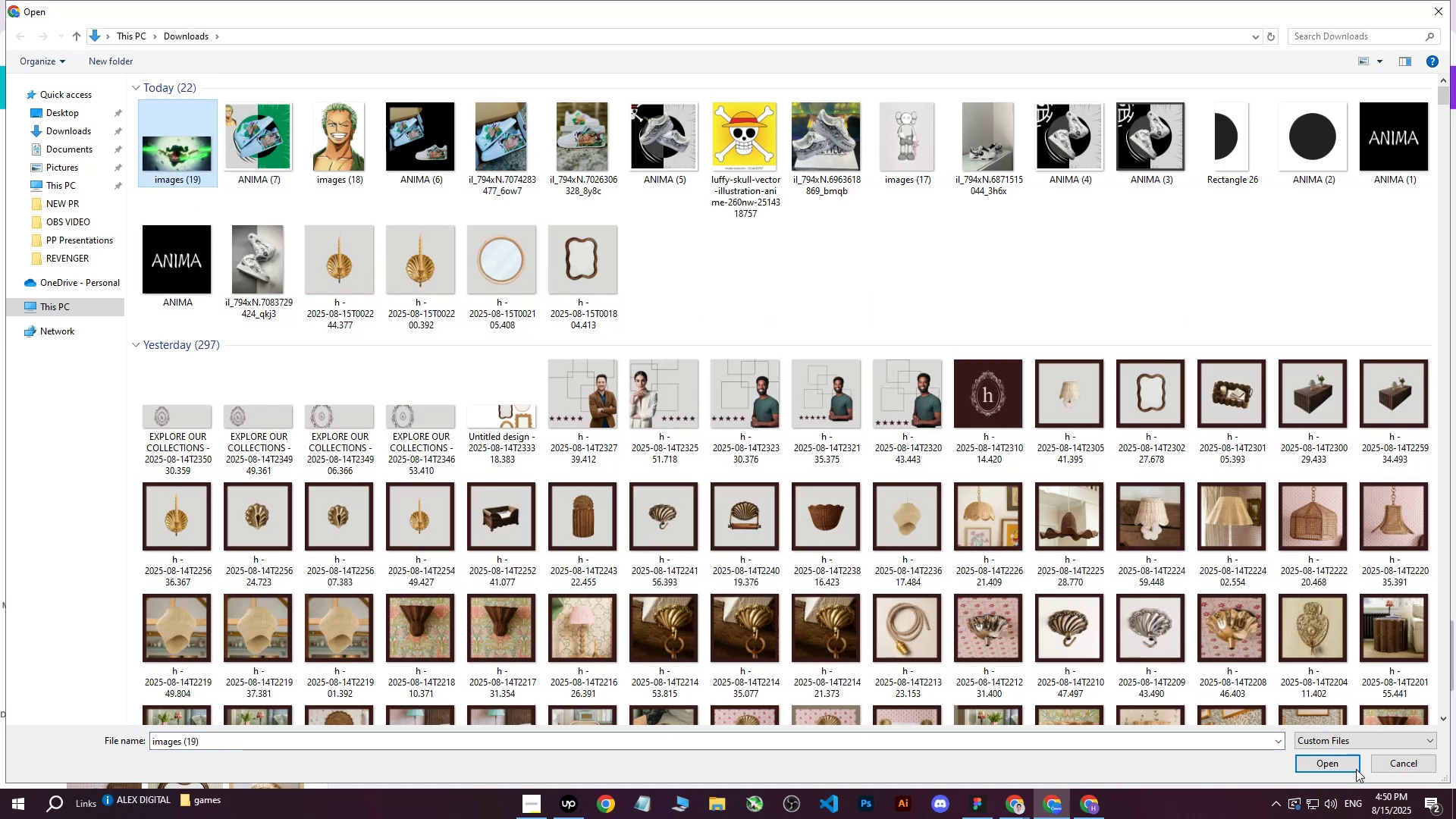 
left_click([1338, 756])
 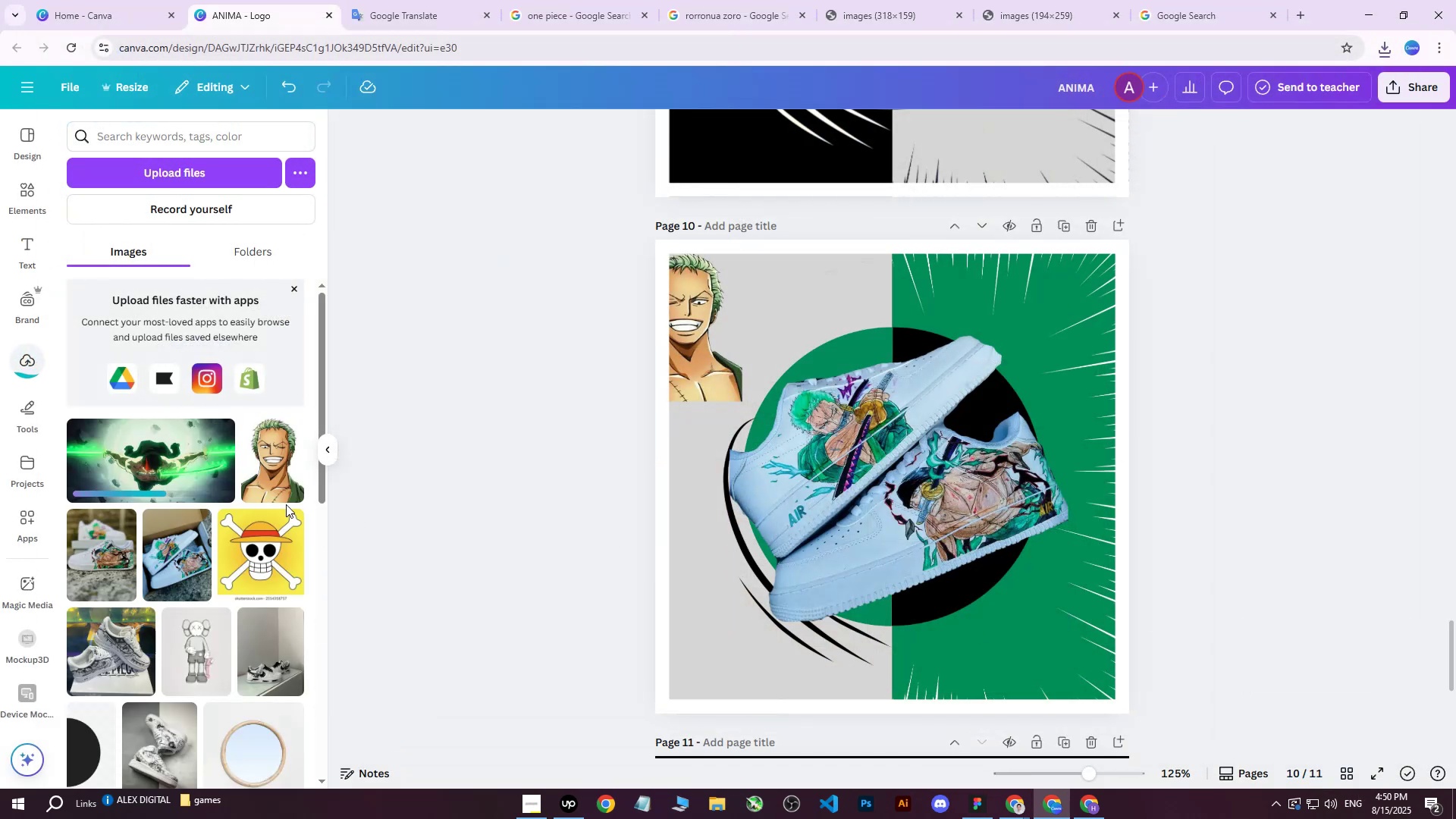 
left_click([176, 466])
 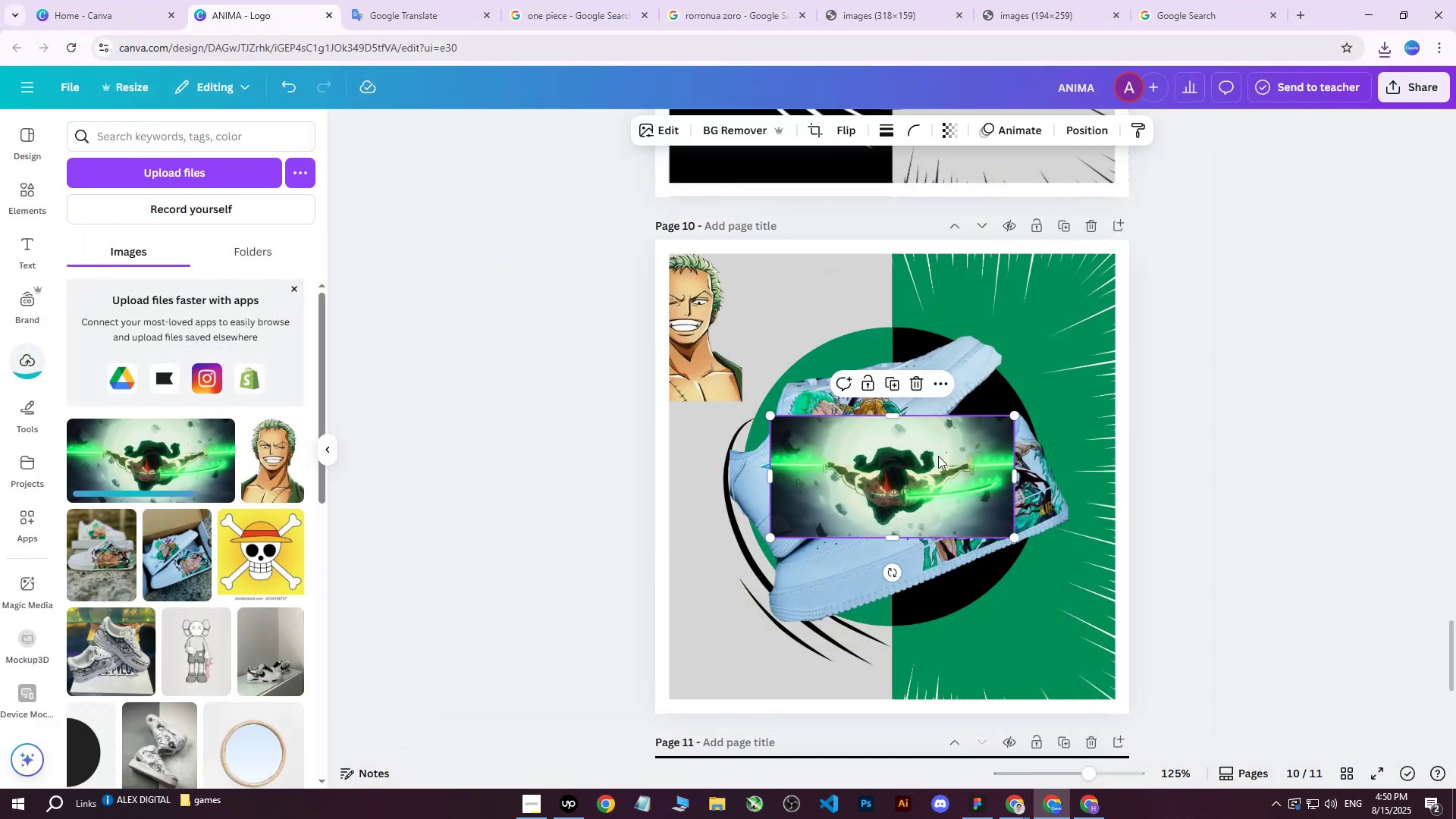 
left_click_drag(start_coordinate=[937, 464], to_coordinate=[924, 370])
 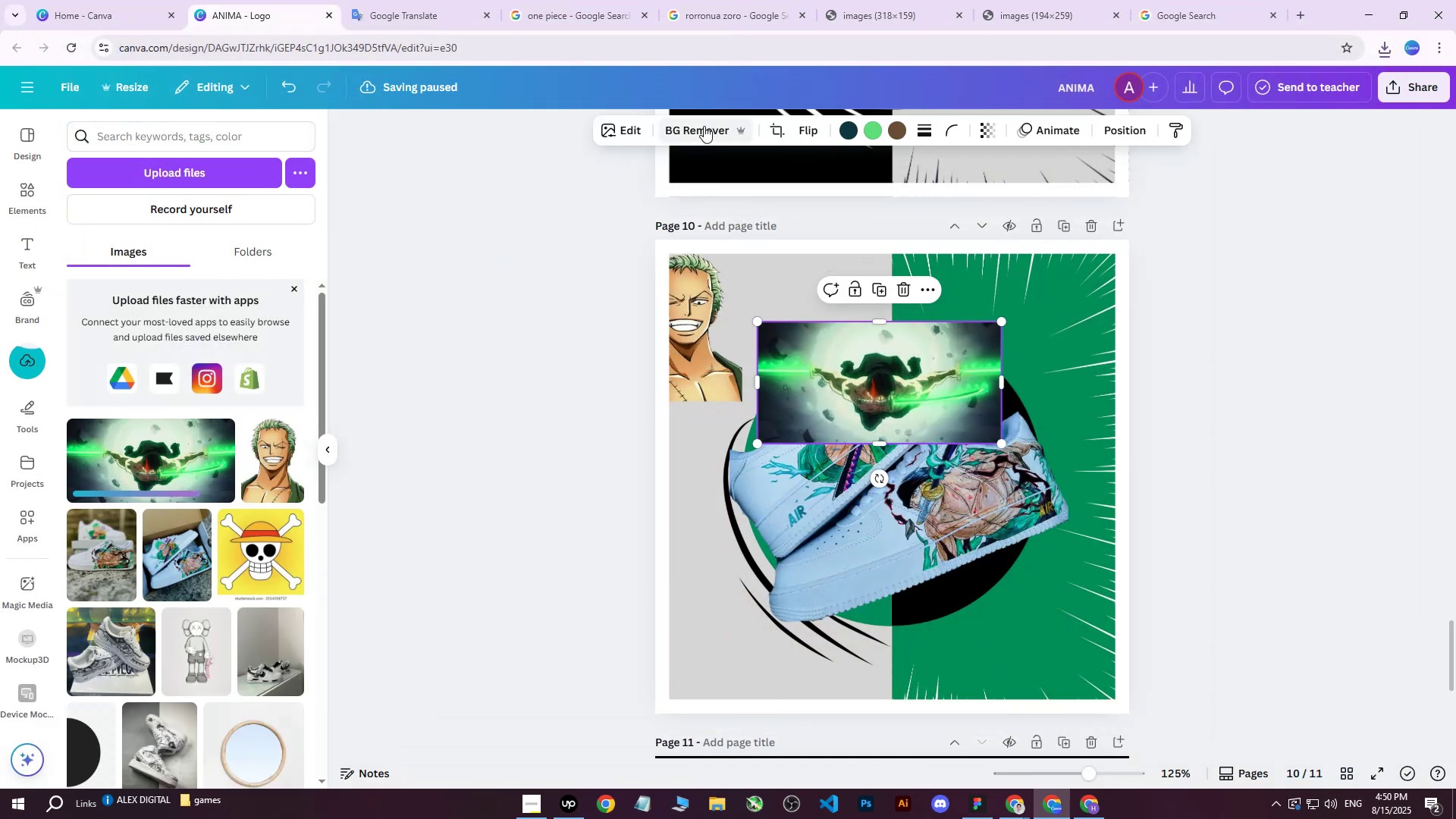 
left_click([698, 126])
 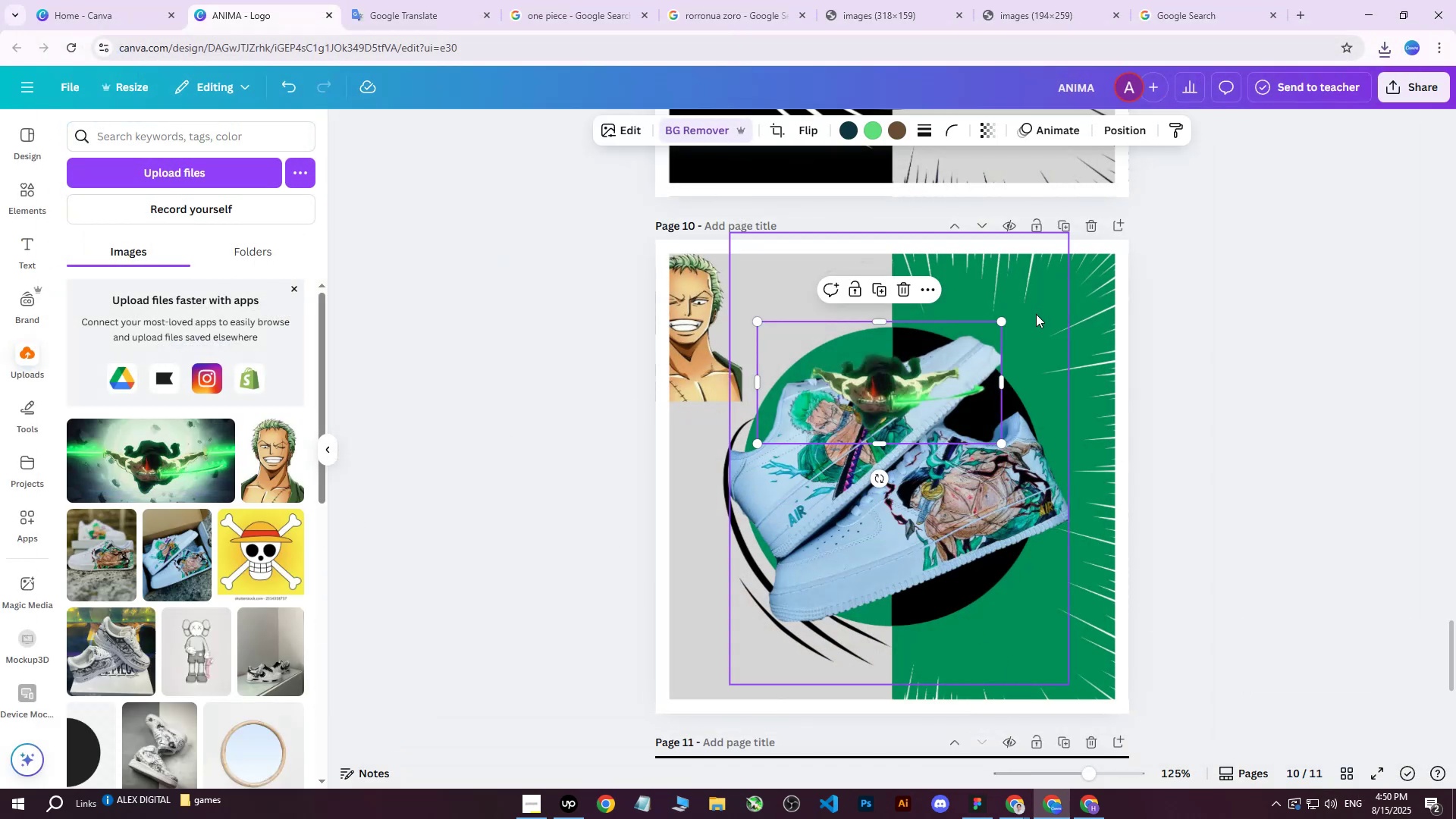 
left_click_drag(start_coordinate=[941, 397], to_coordinate=[769, 314])
 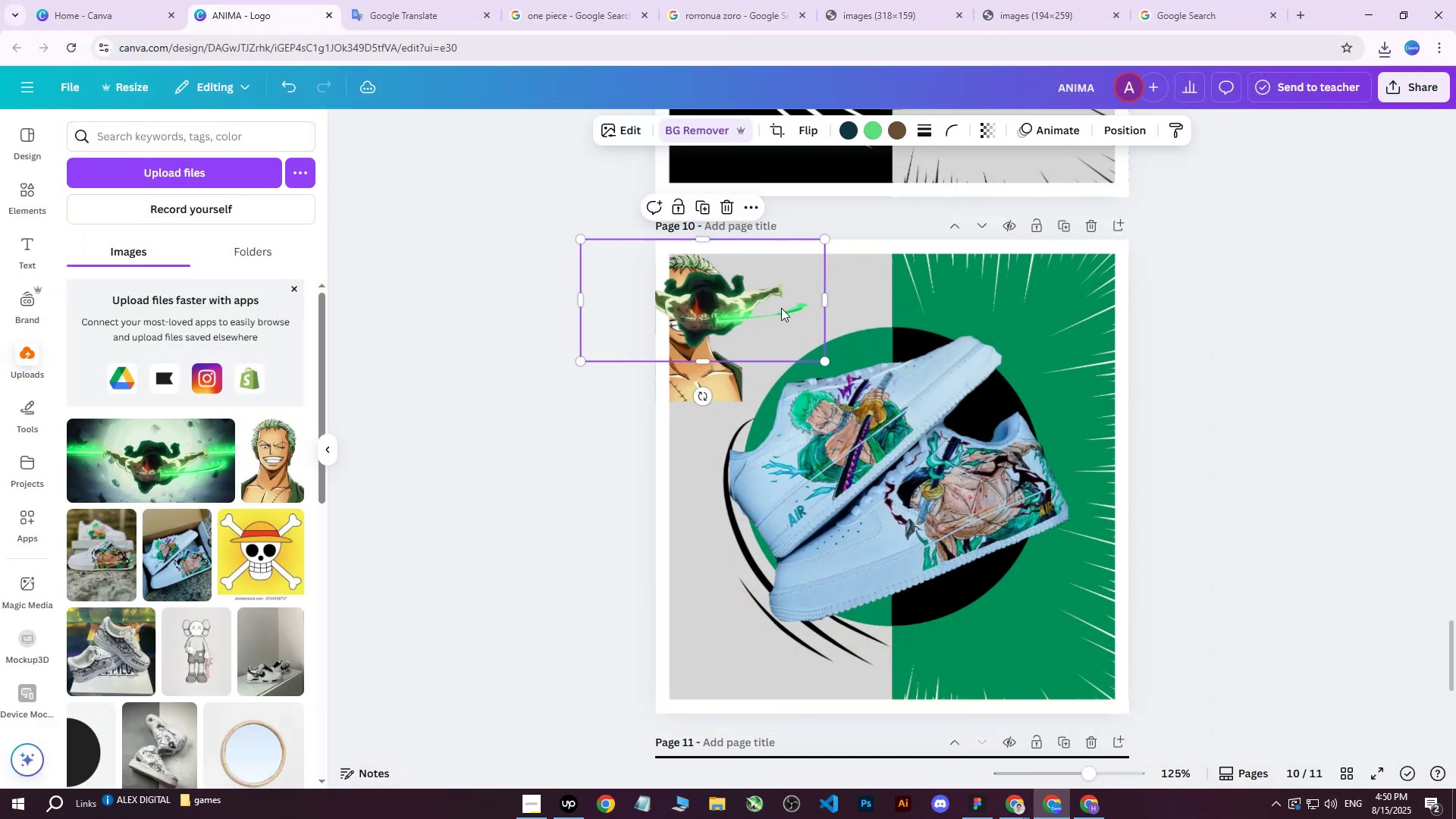 
scroll: coordinate [797, 306], scroll_direction: up, amount: 1.0
 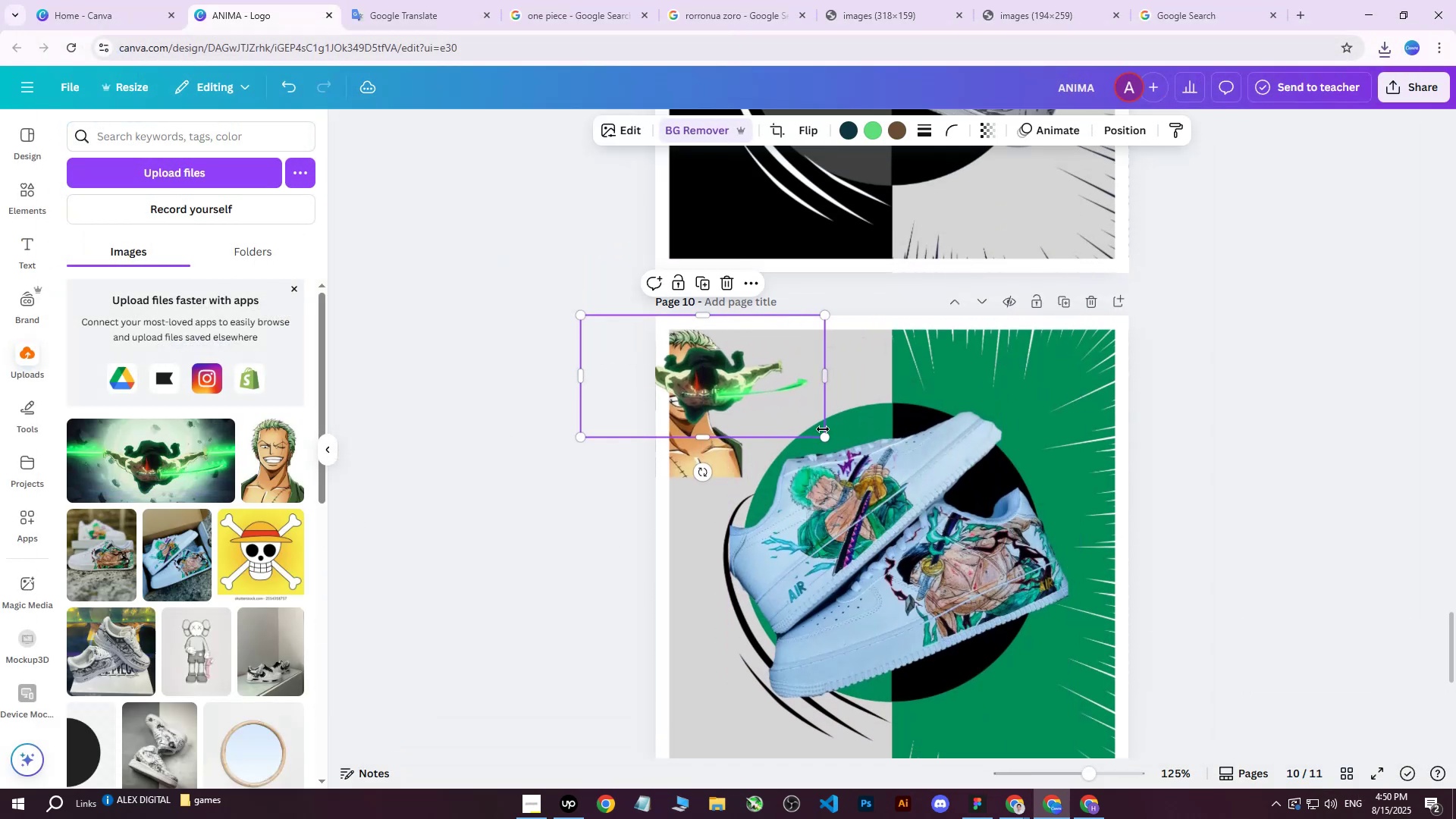 
left_click_drag(start_coordinate=[826, 436], to_coordinate=[939, 492])
 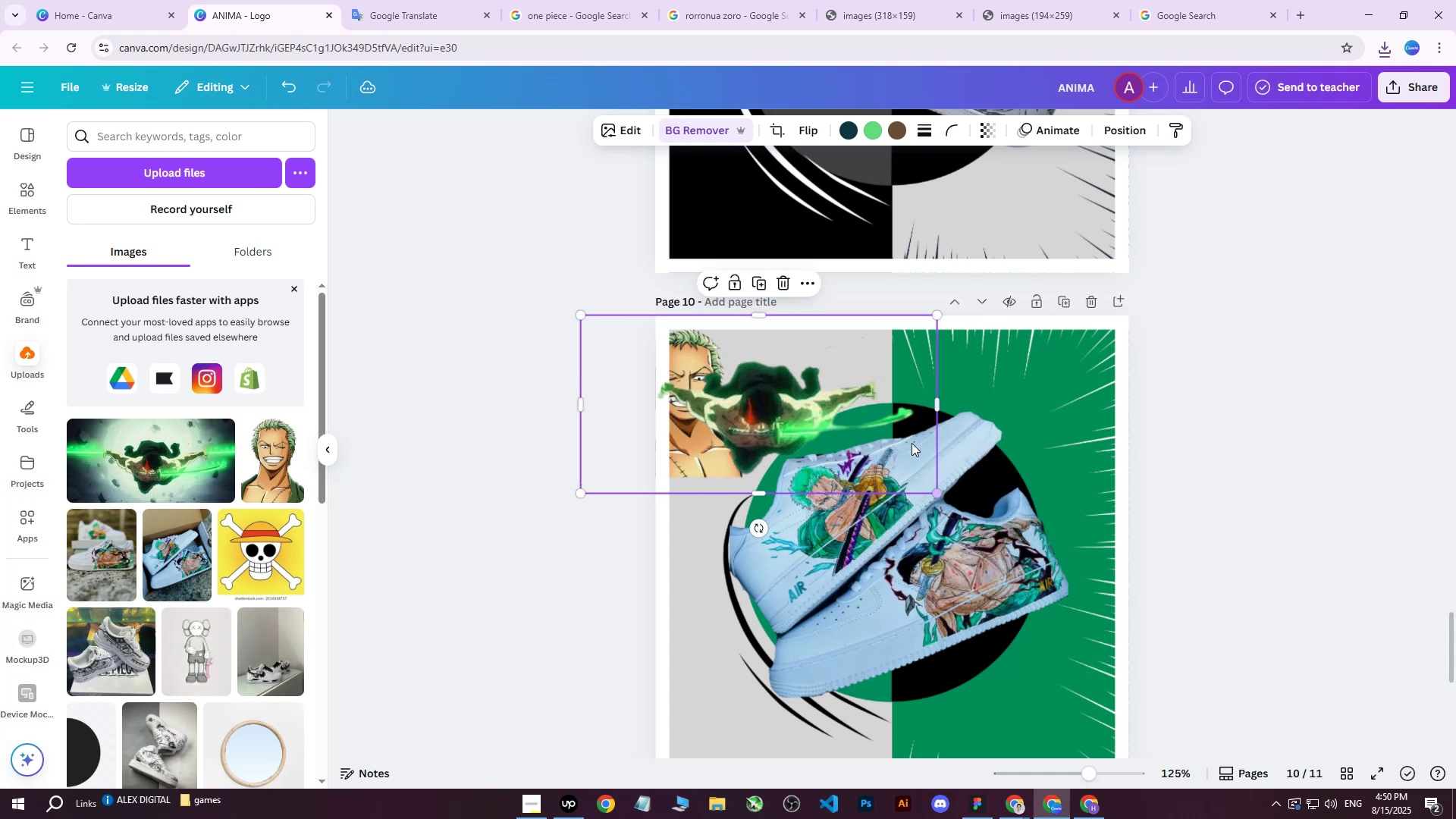 
left_click_drag(start_coordinate=[879, 422], to_coordinate=[821, 401])
 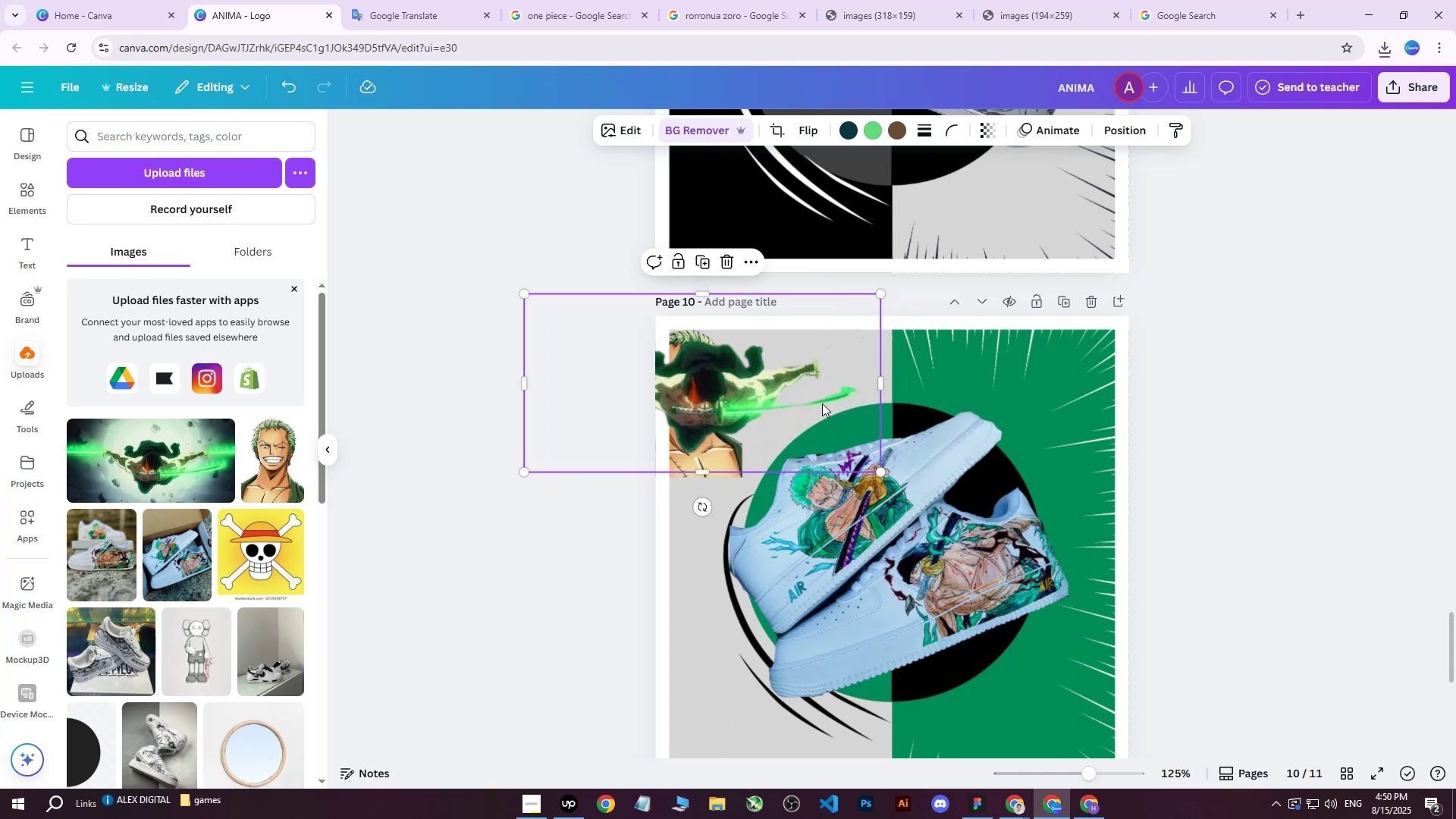 
left_click_drag(start_coordinate=[777, 400], to_coordinate=[836, 399])
 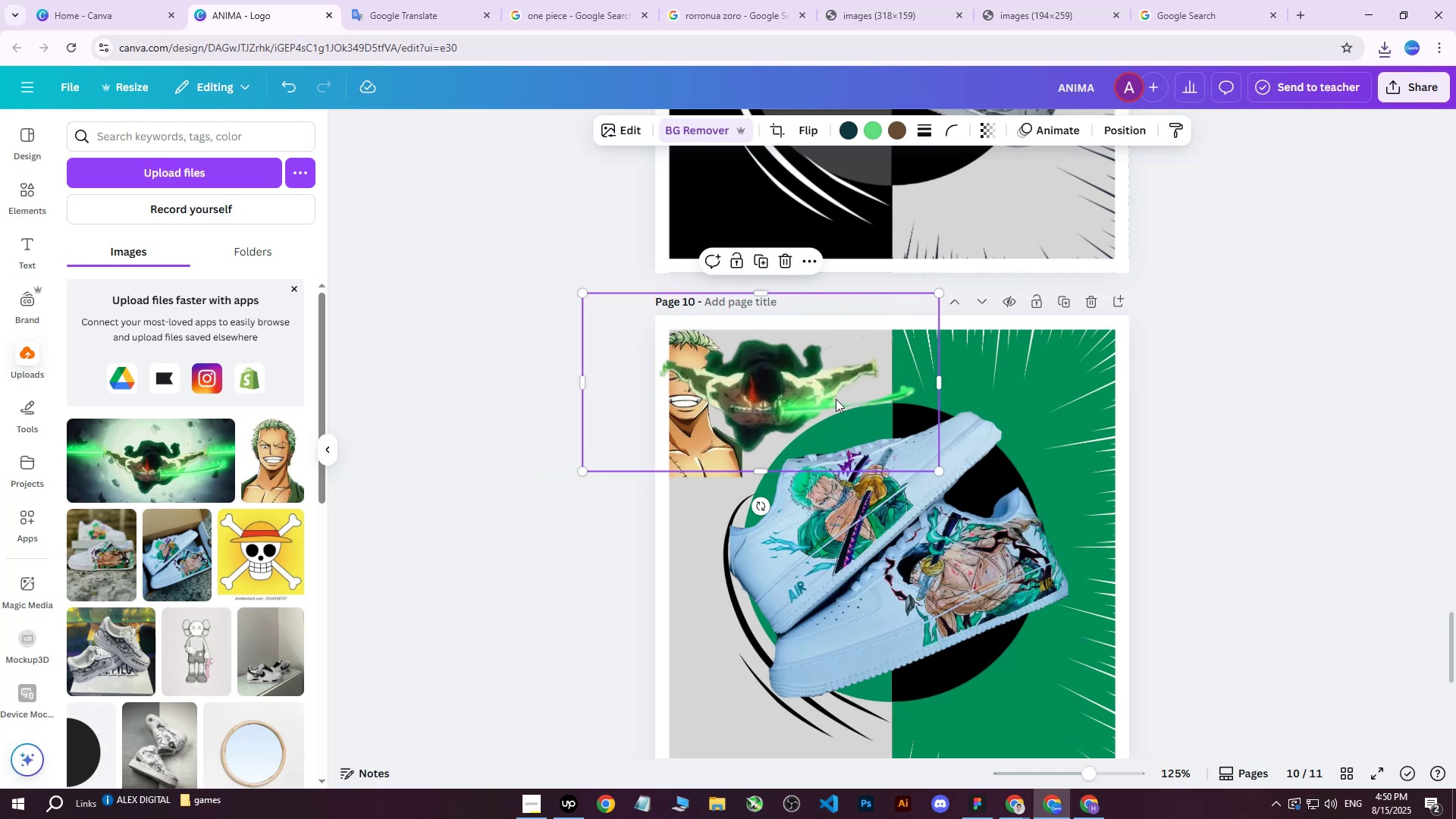 
key(Delete)
 